 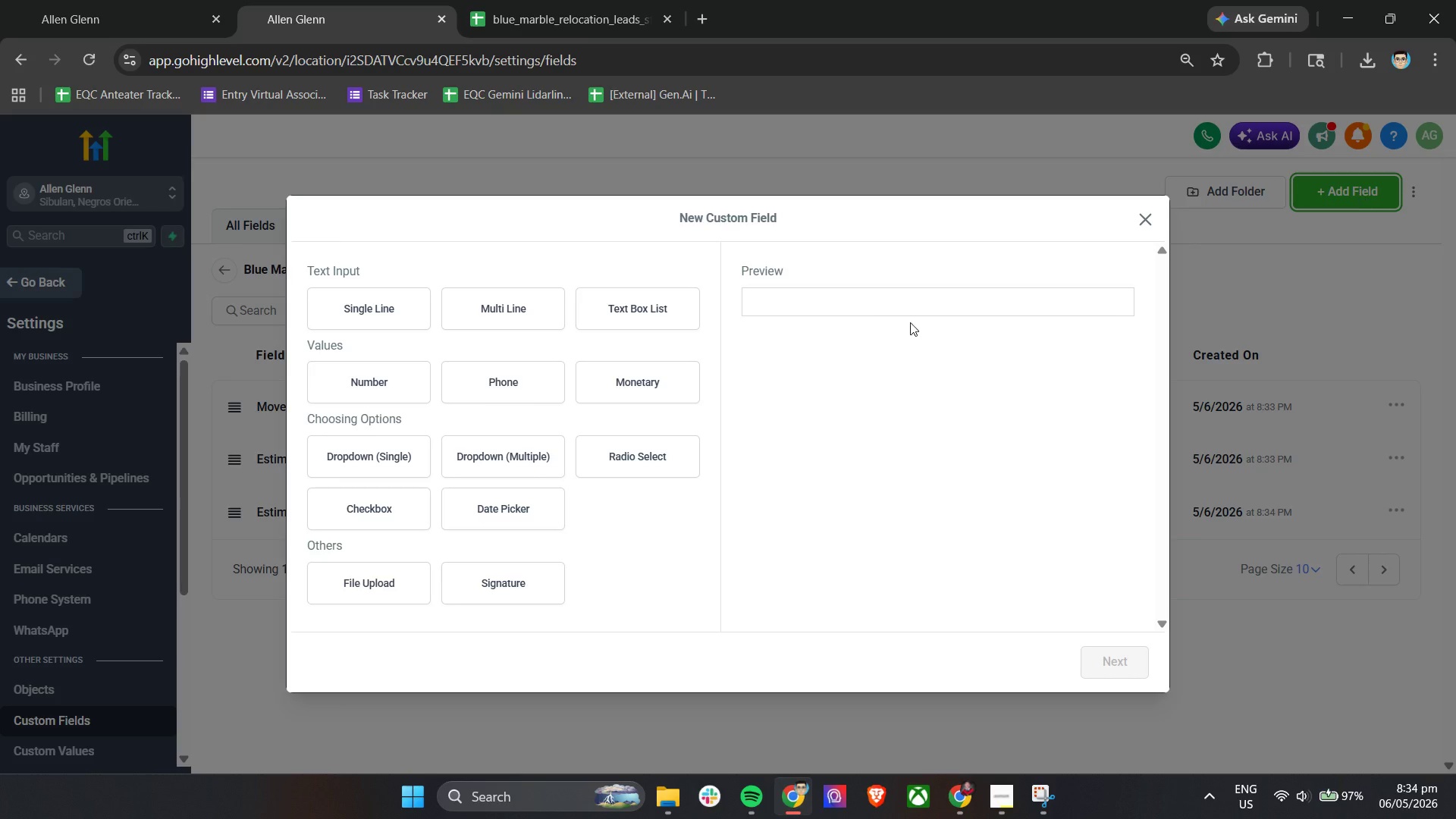 
left_click([500, 516])
 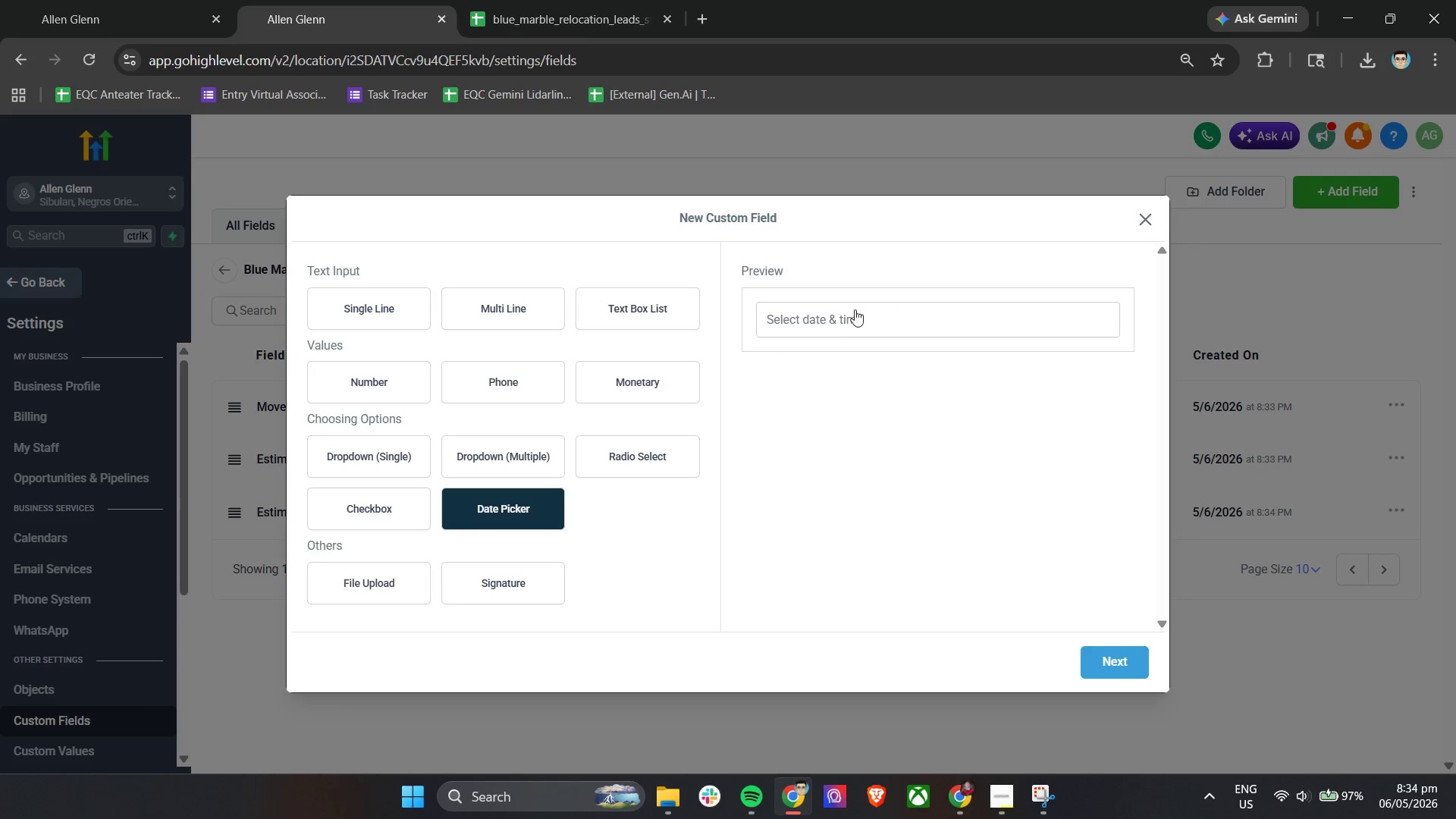 
left_click([844, 315])
 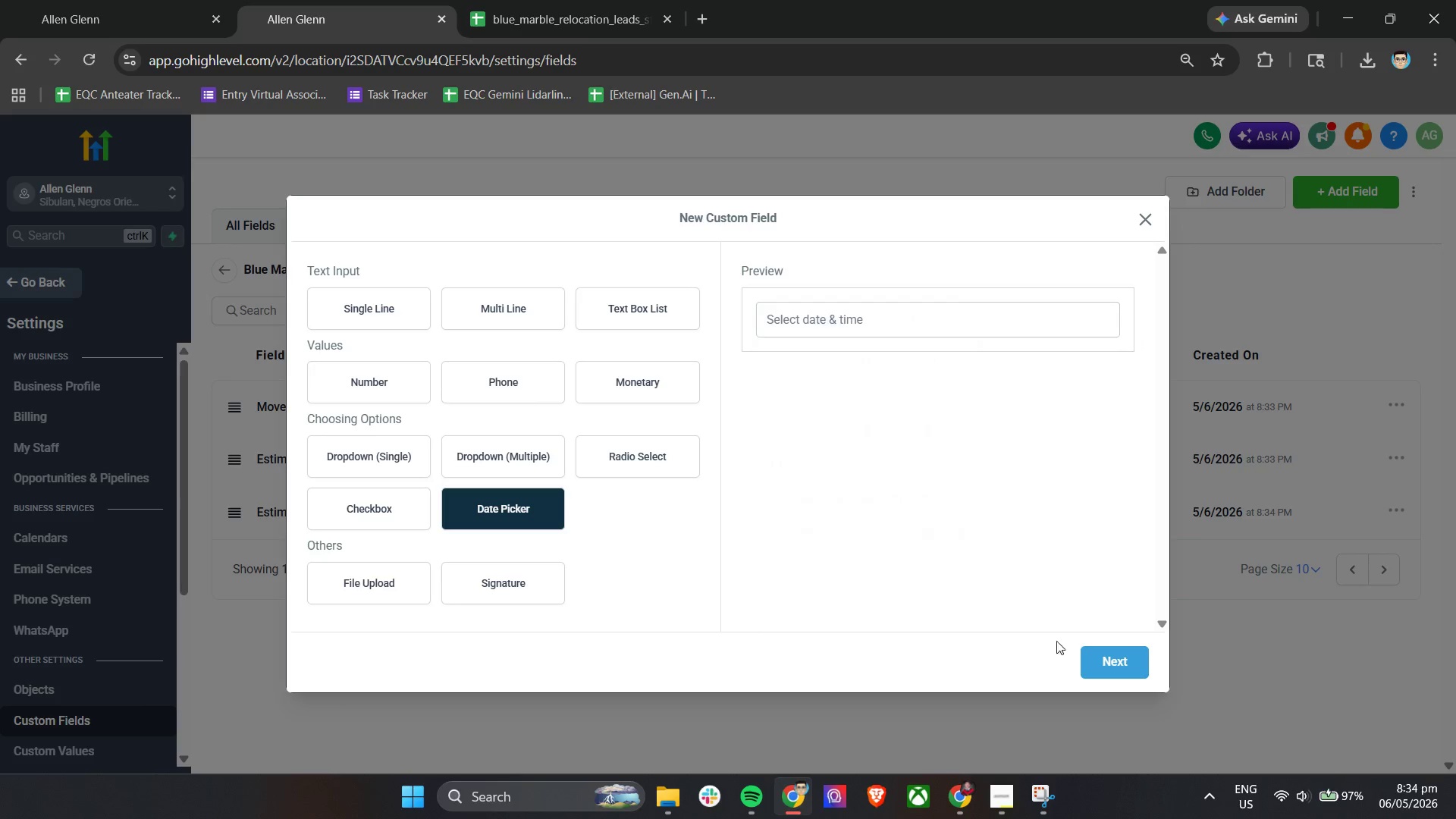 
left_click([1119, 671])
 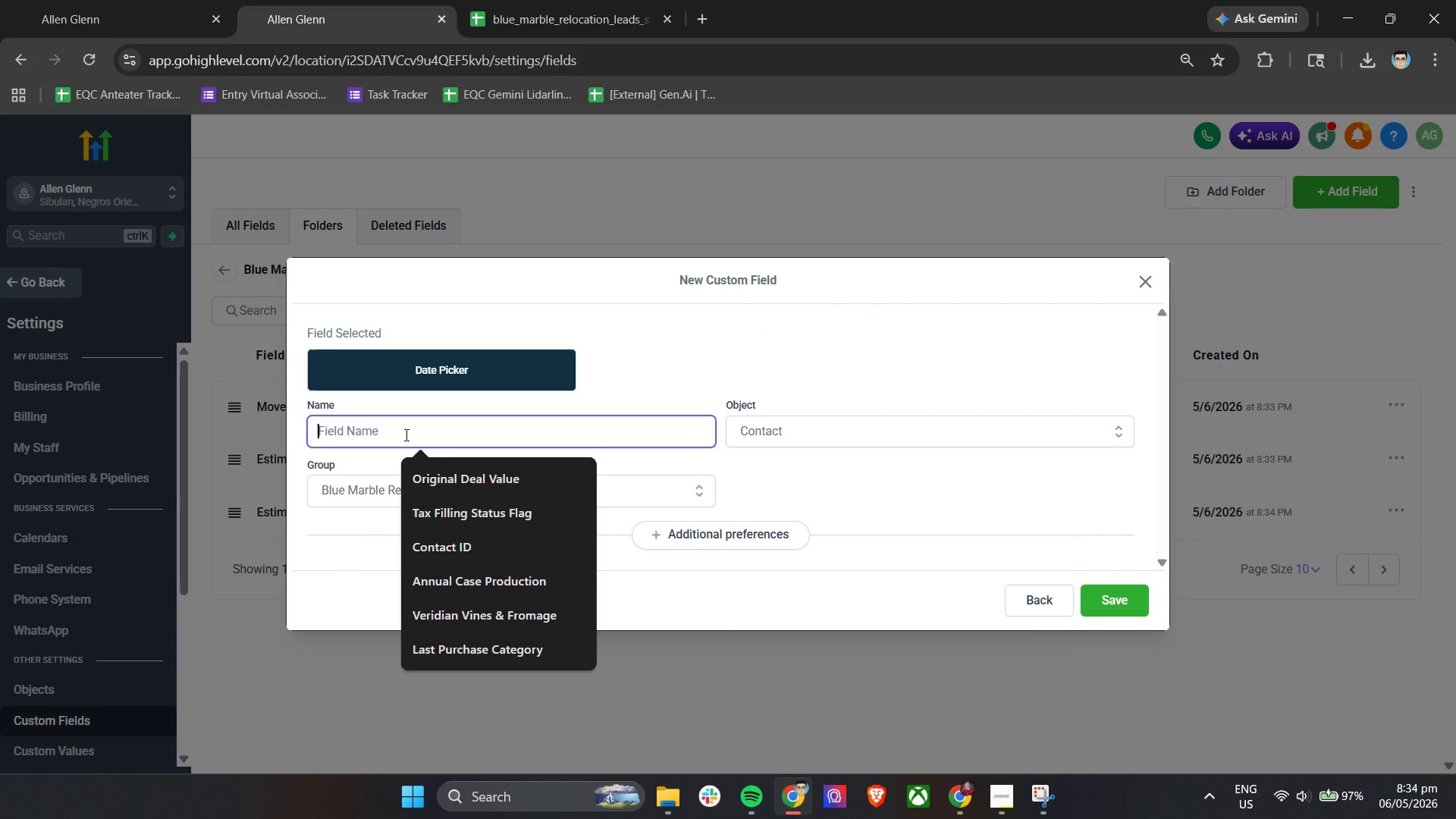 
type(Move Date)
 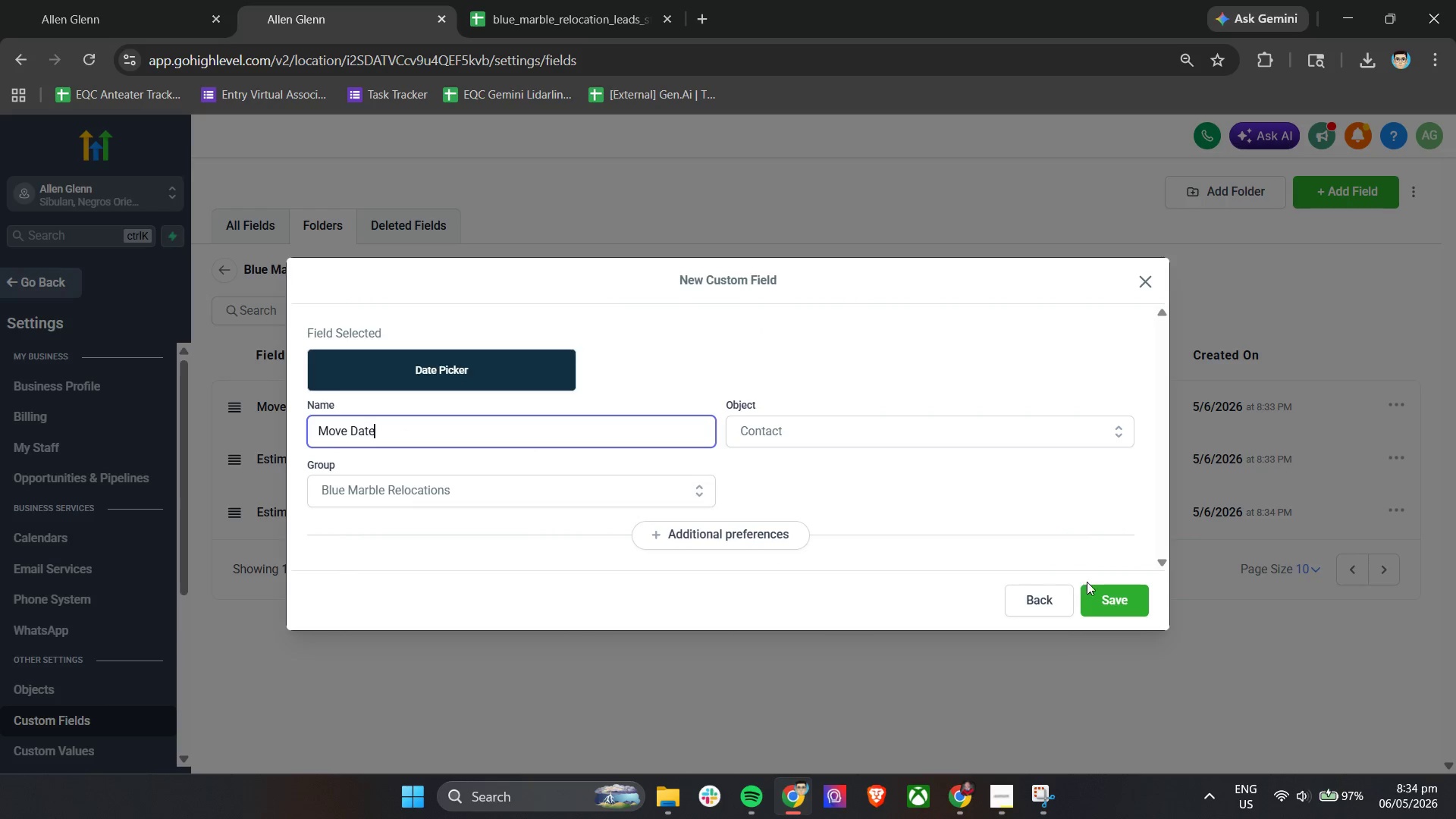 
left_click([1117, 602])
 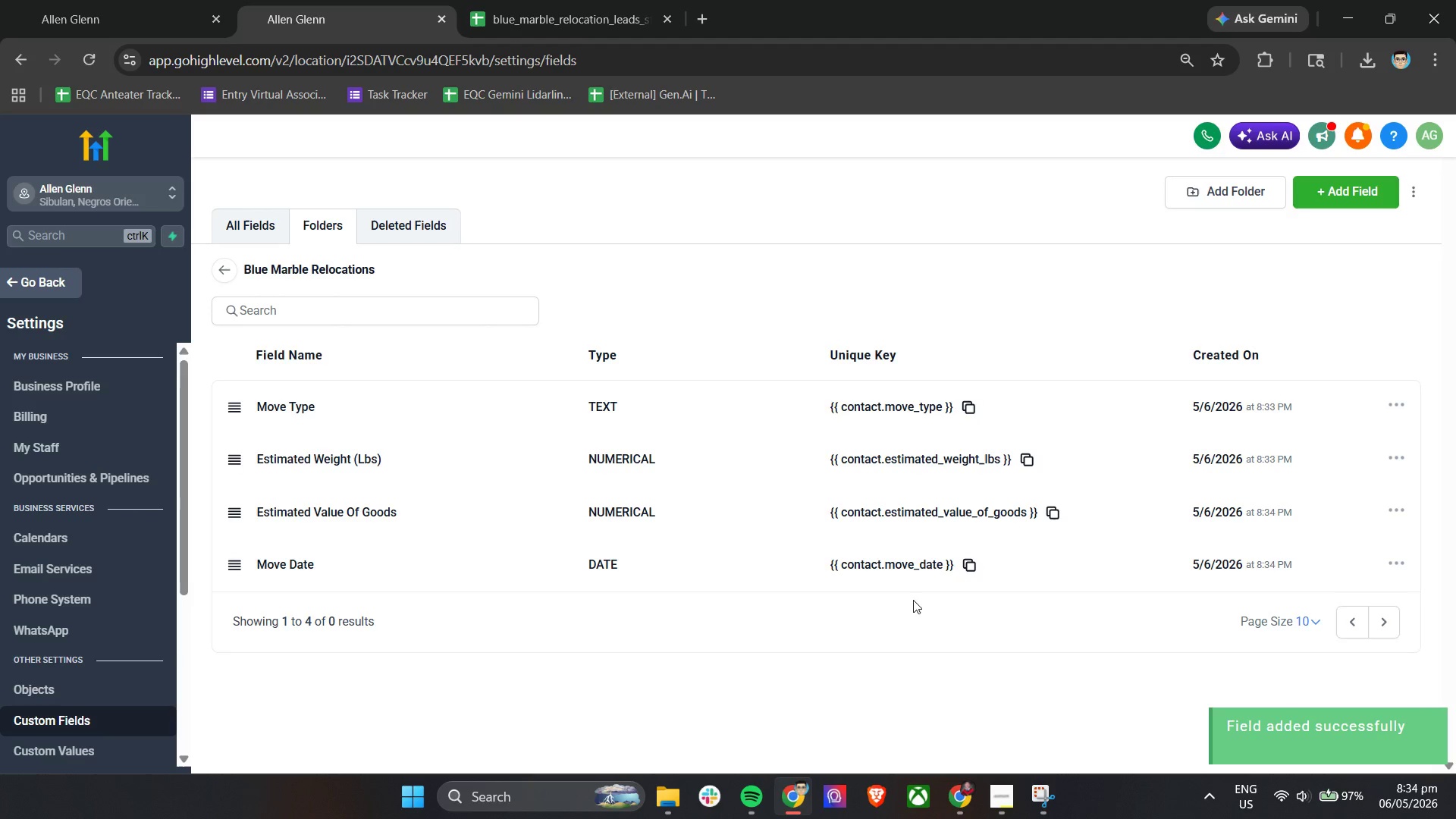 
left_click_drag(start_coordinate=[179, 0], to_coordinate=[187, 0])
 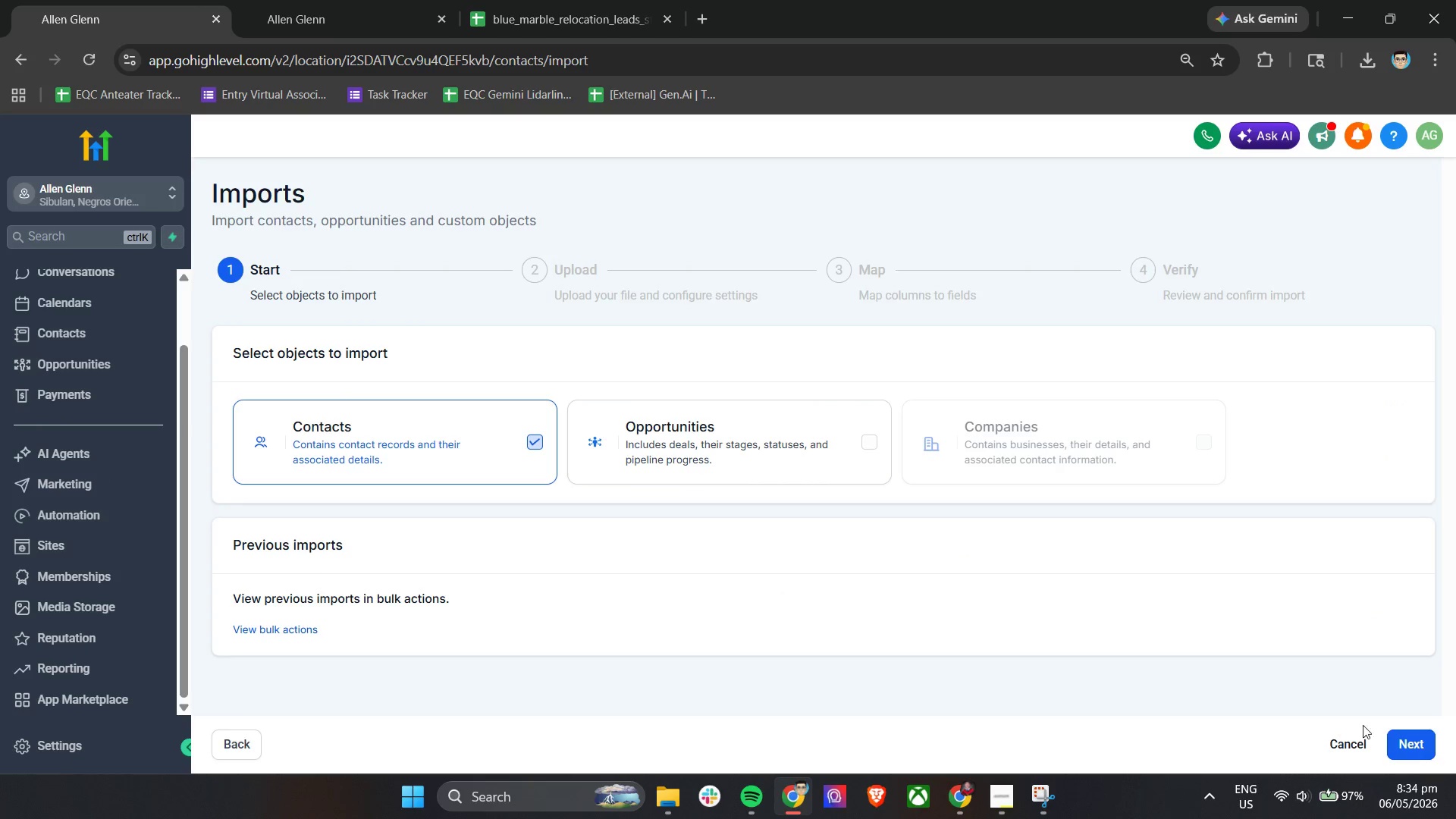 
left_click([1417, 747])
 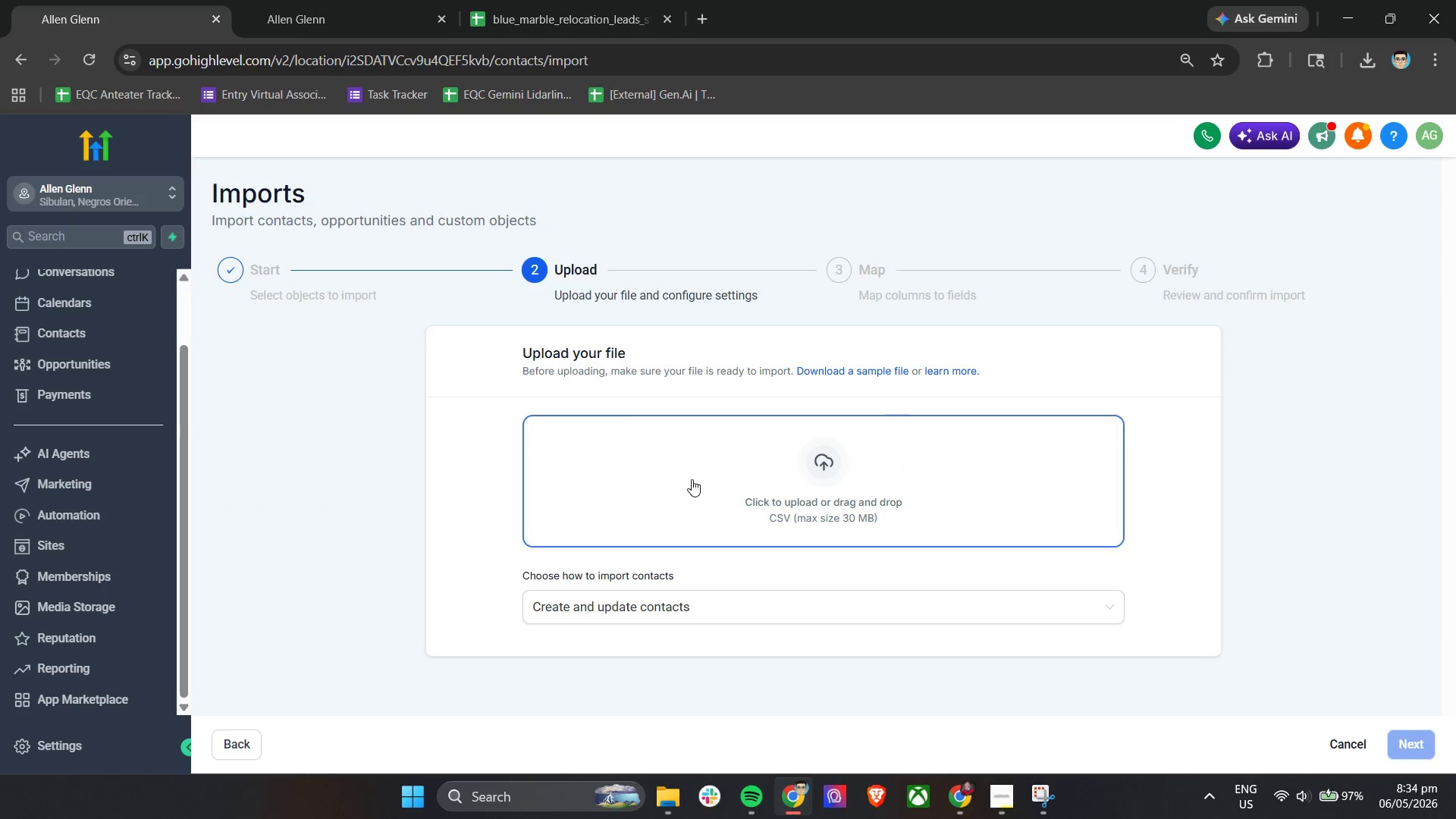 
left_click([718, 467])
 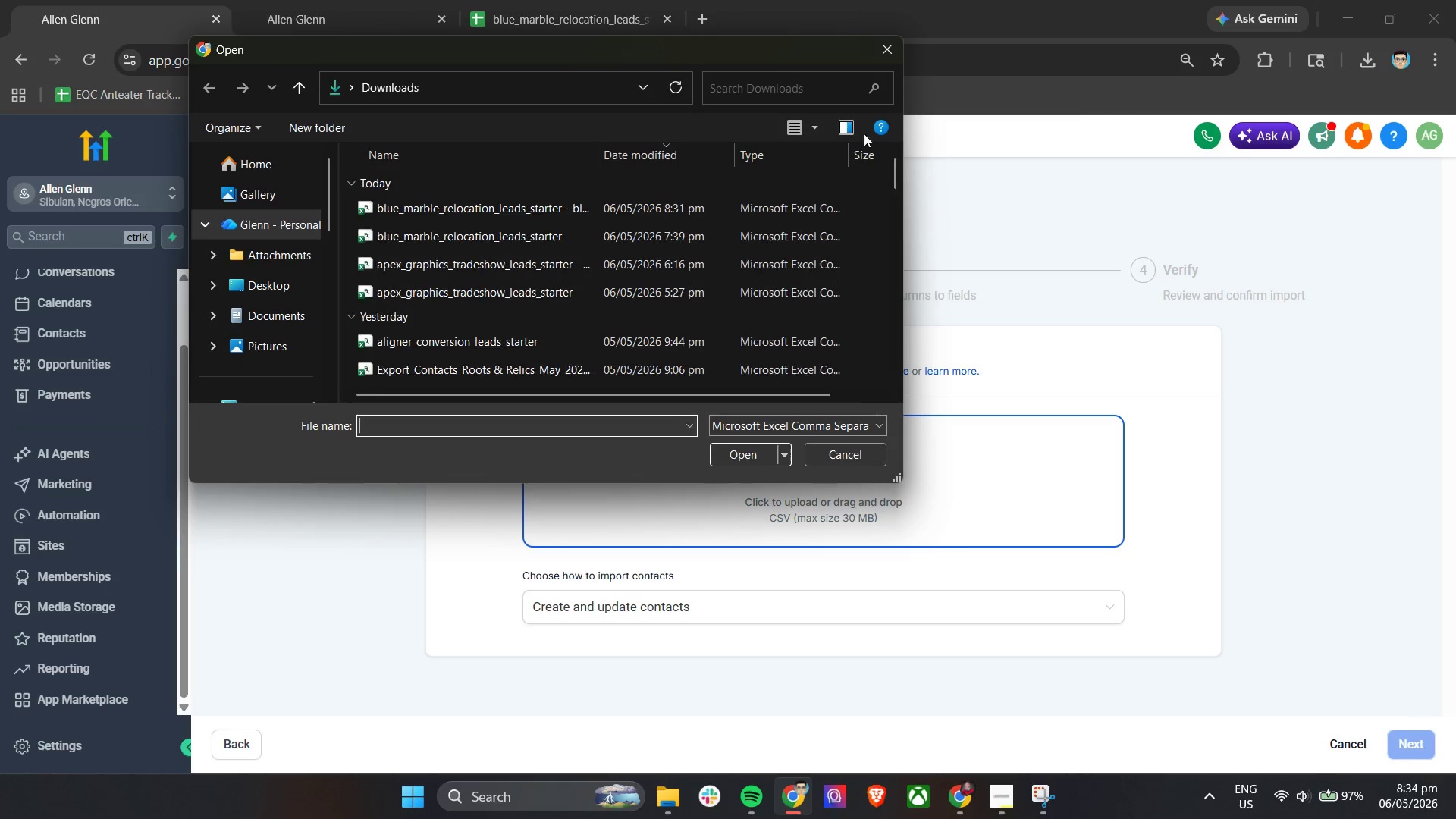 
left_click([881, 59])
 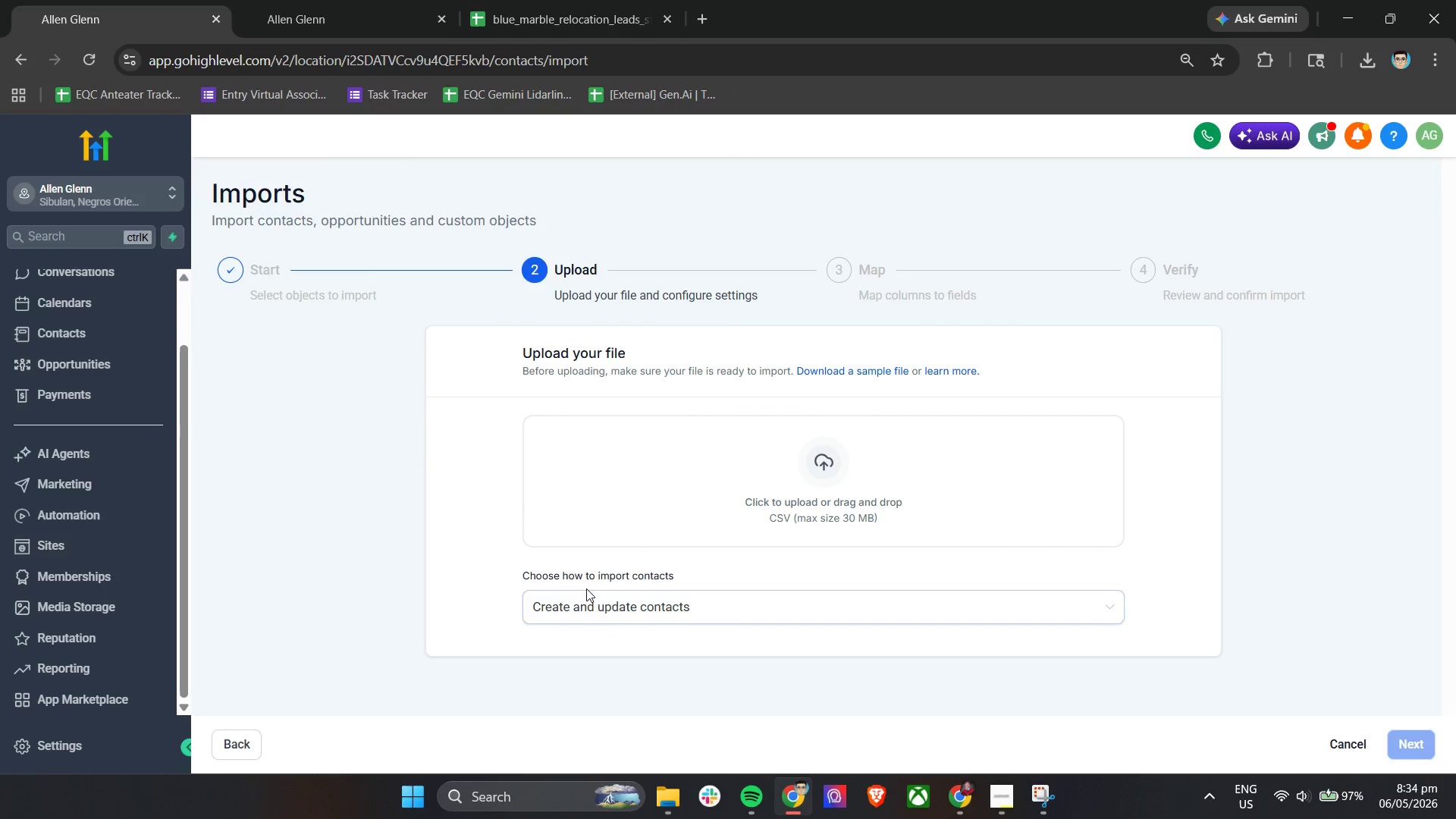 
double_click([585, 599])
 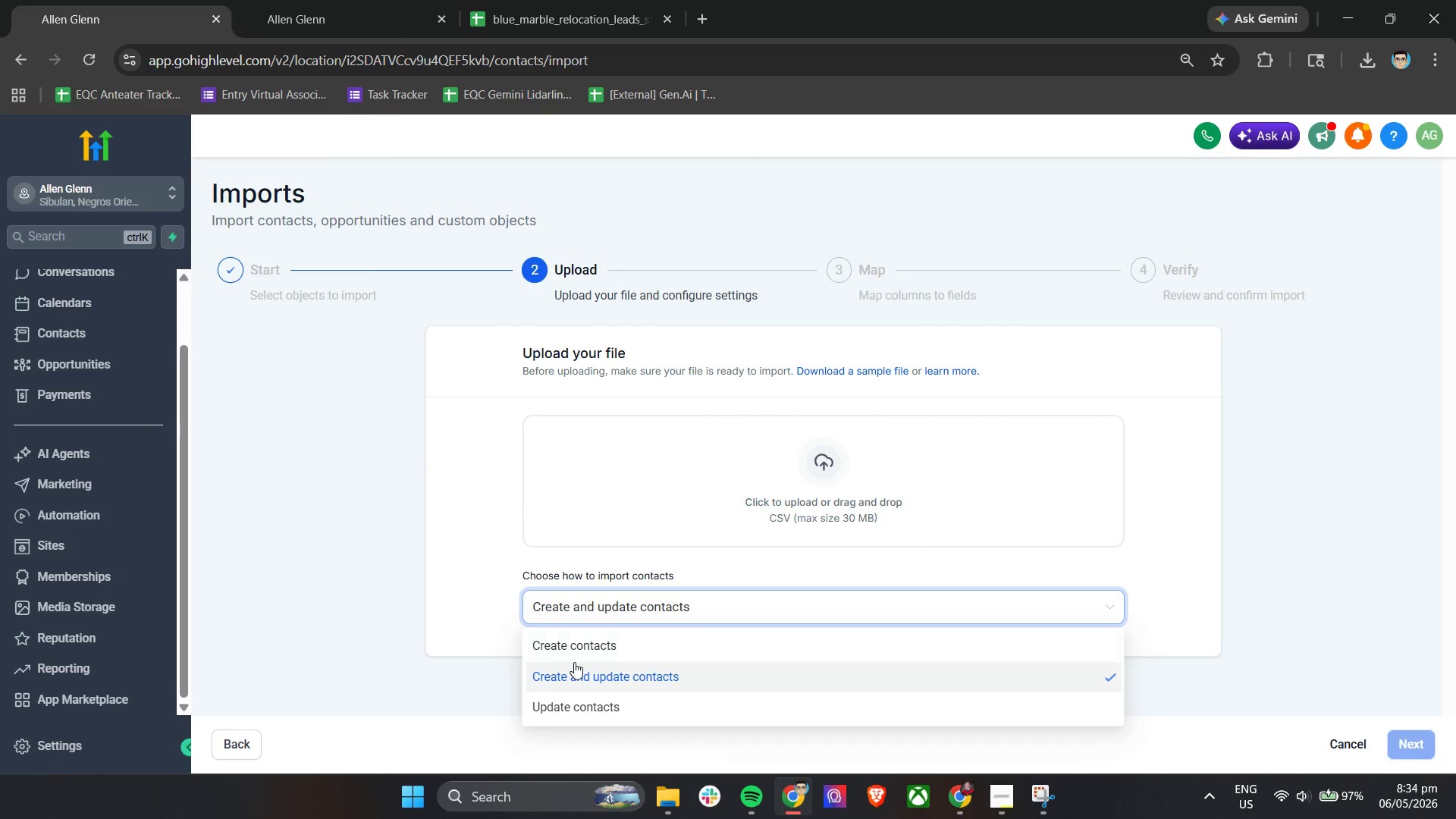 
left_click([576, 641])
 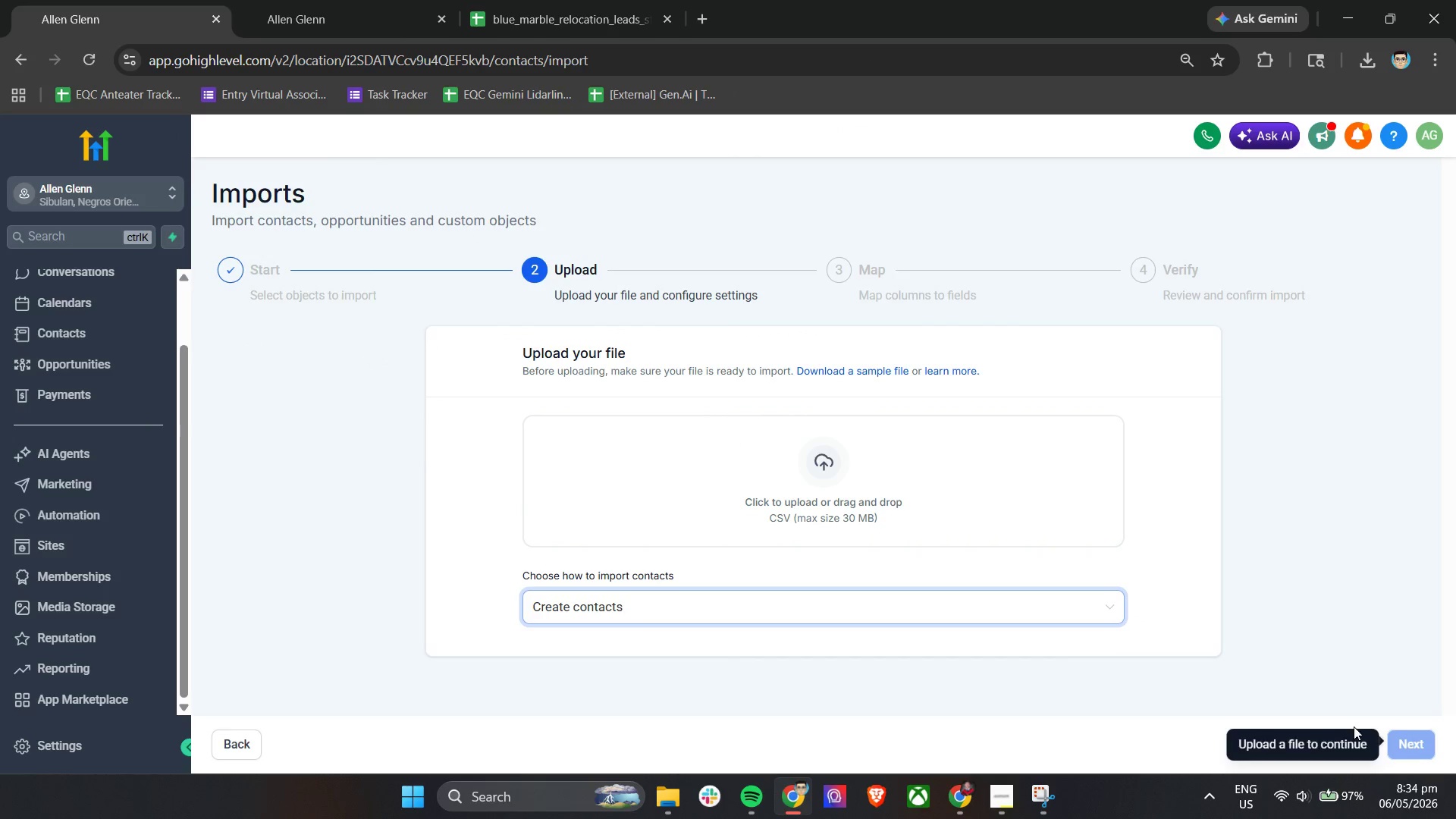 
left_click([762, 463])
 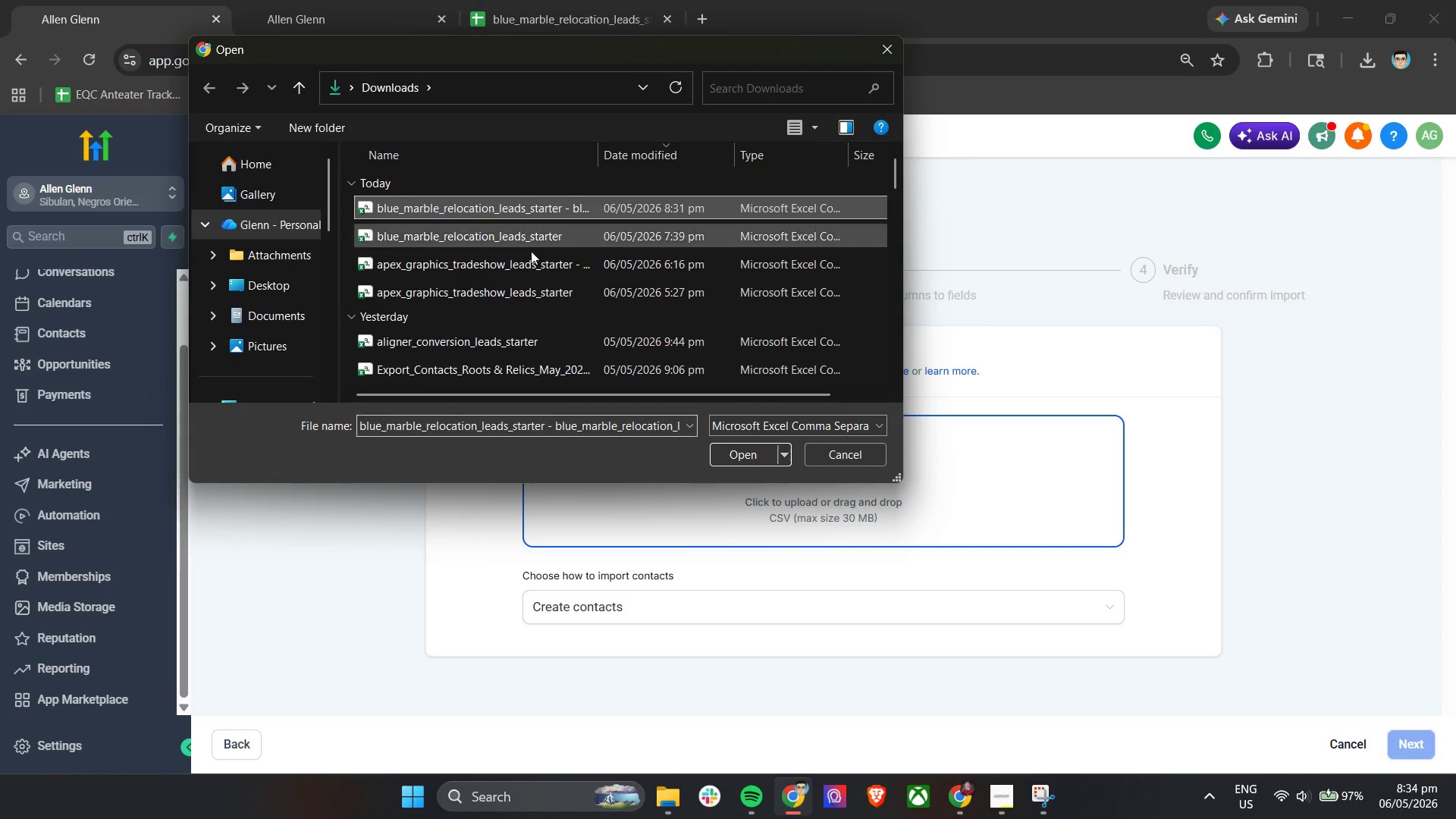 
left_click([742, 457])
 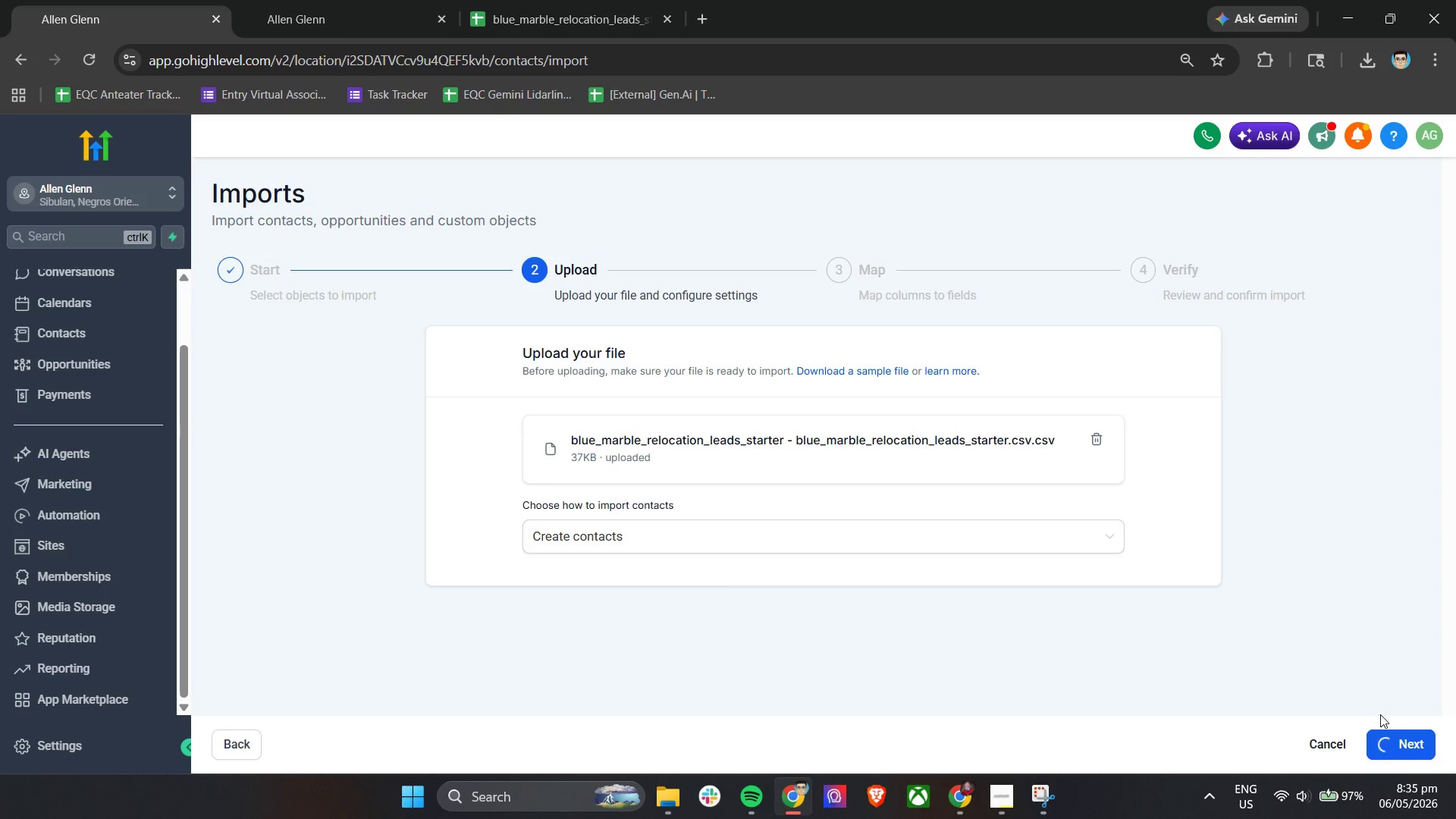 
wait(5.05)
 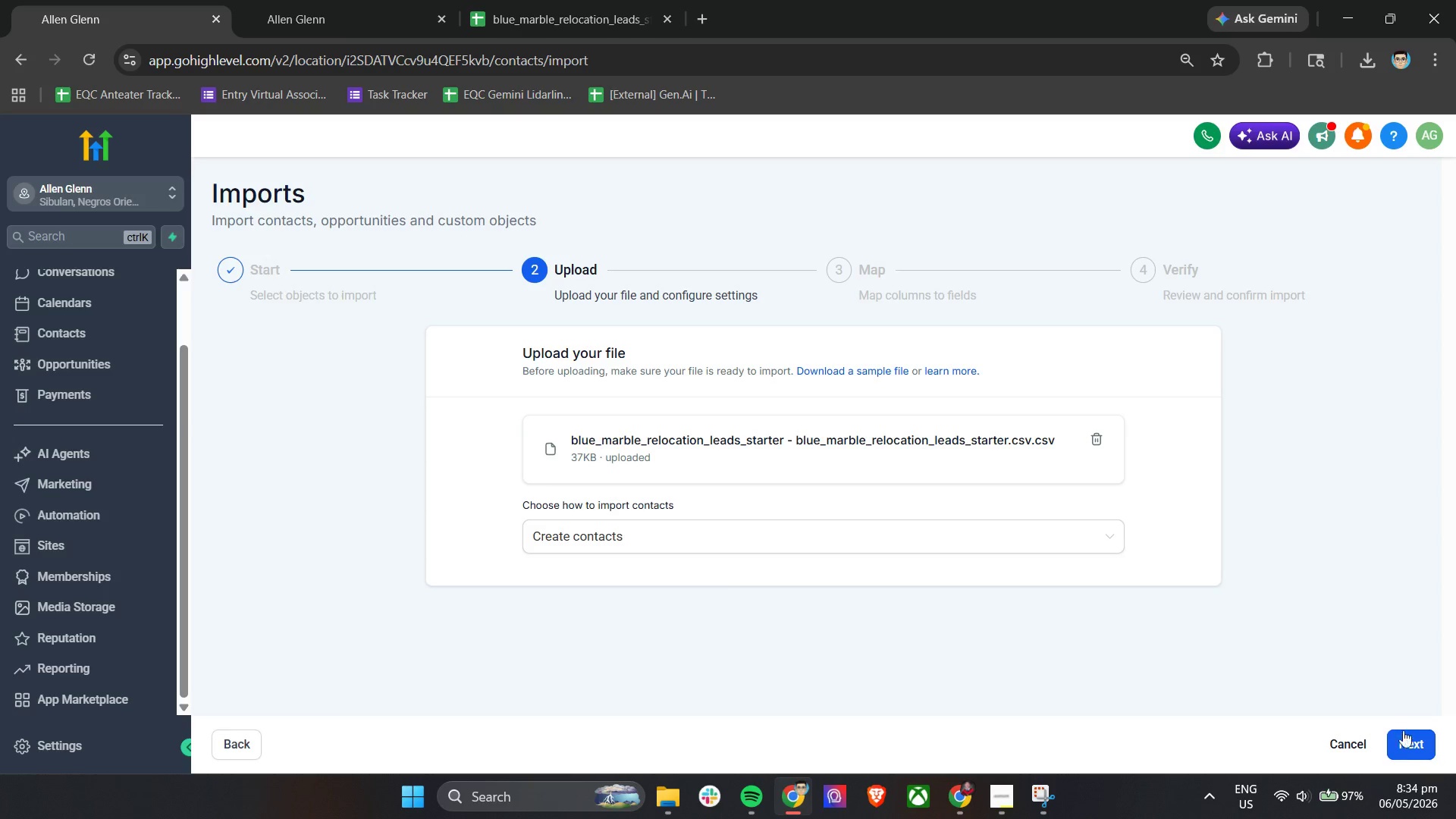 
left_click([543, 0])
 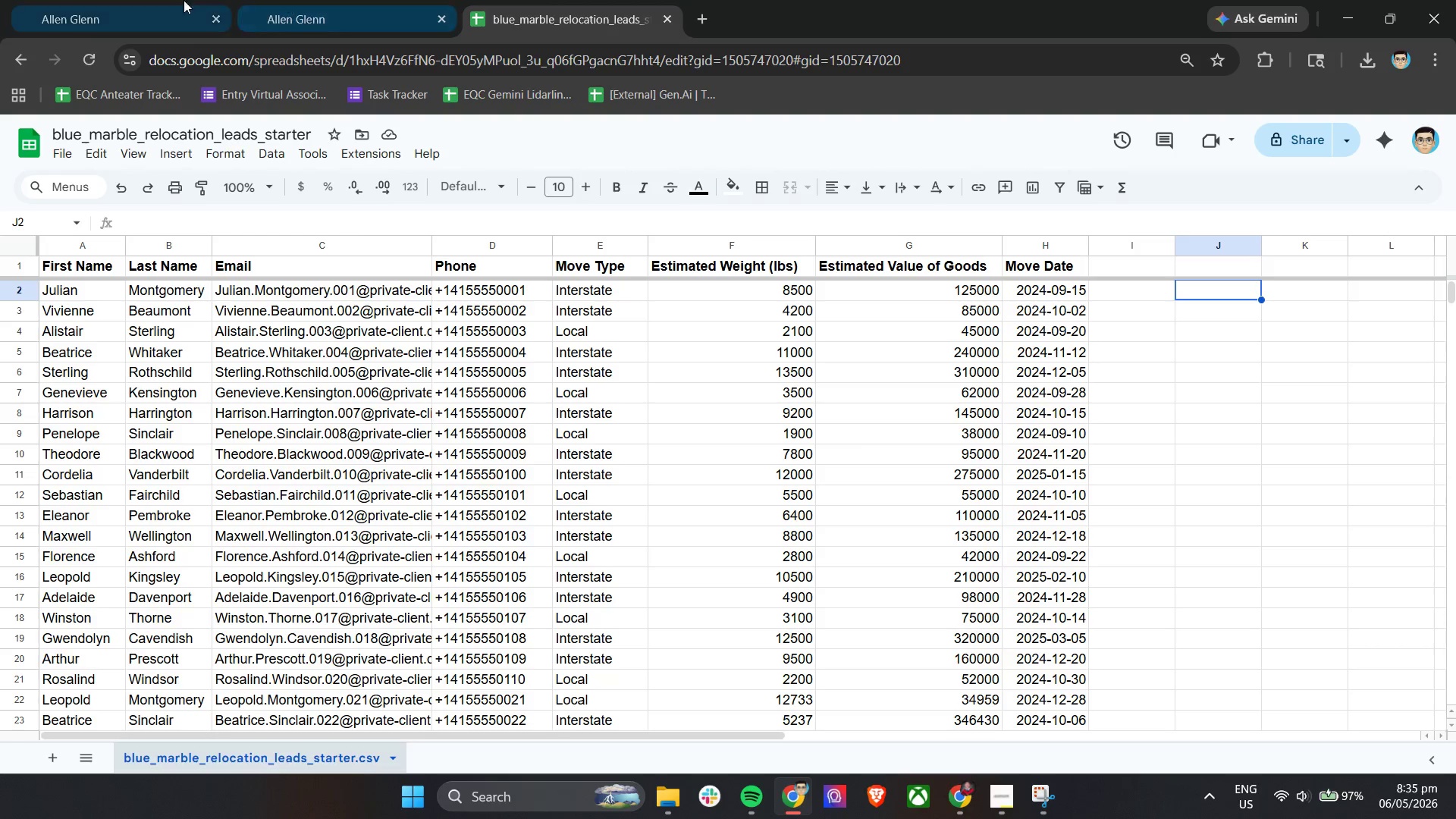 
left_click([132, 0])
 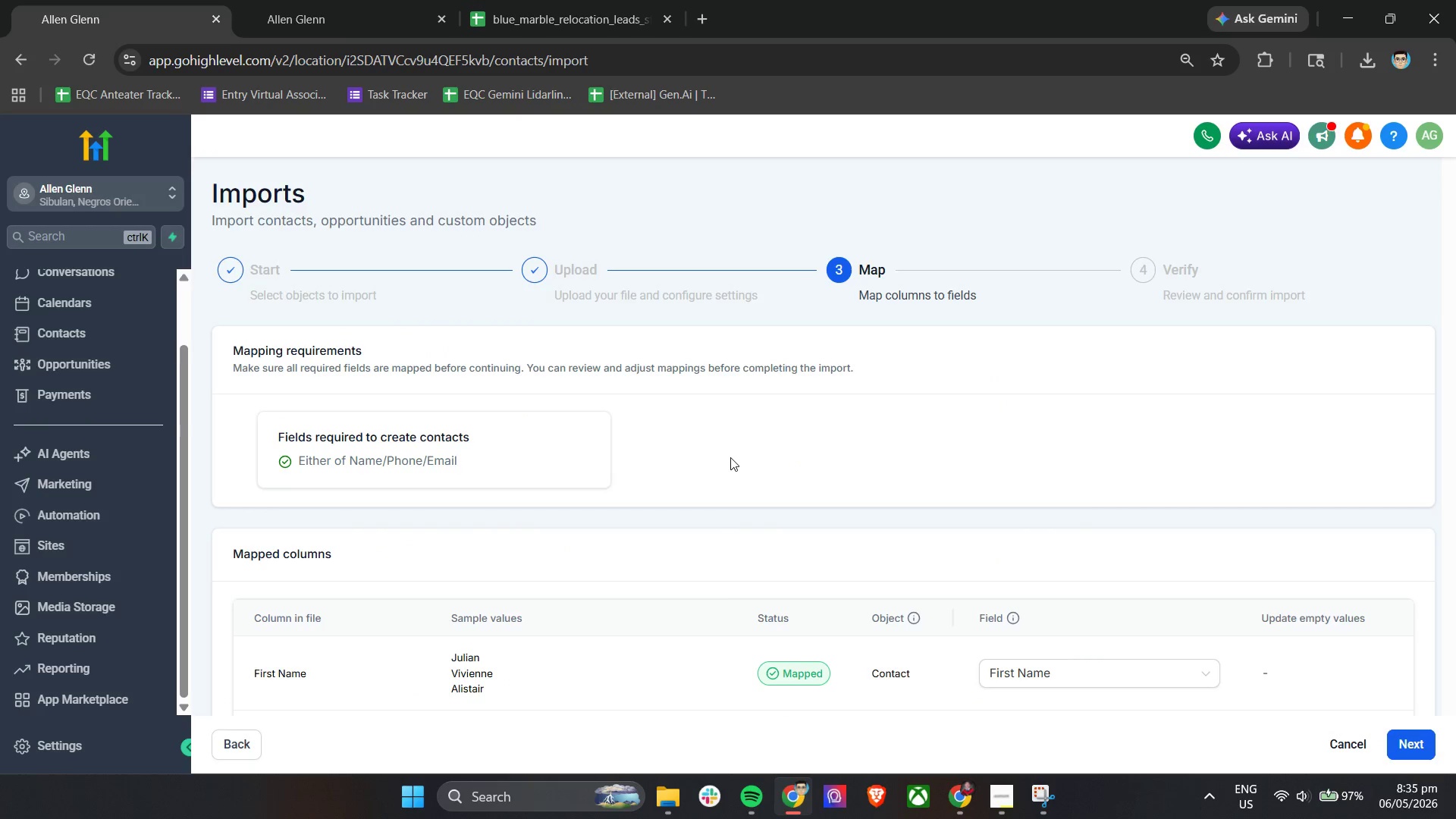 
scroll: coordinate [943, 476], scroll_direction: down, amount: 10.0
 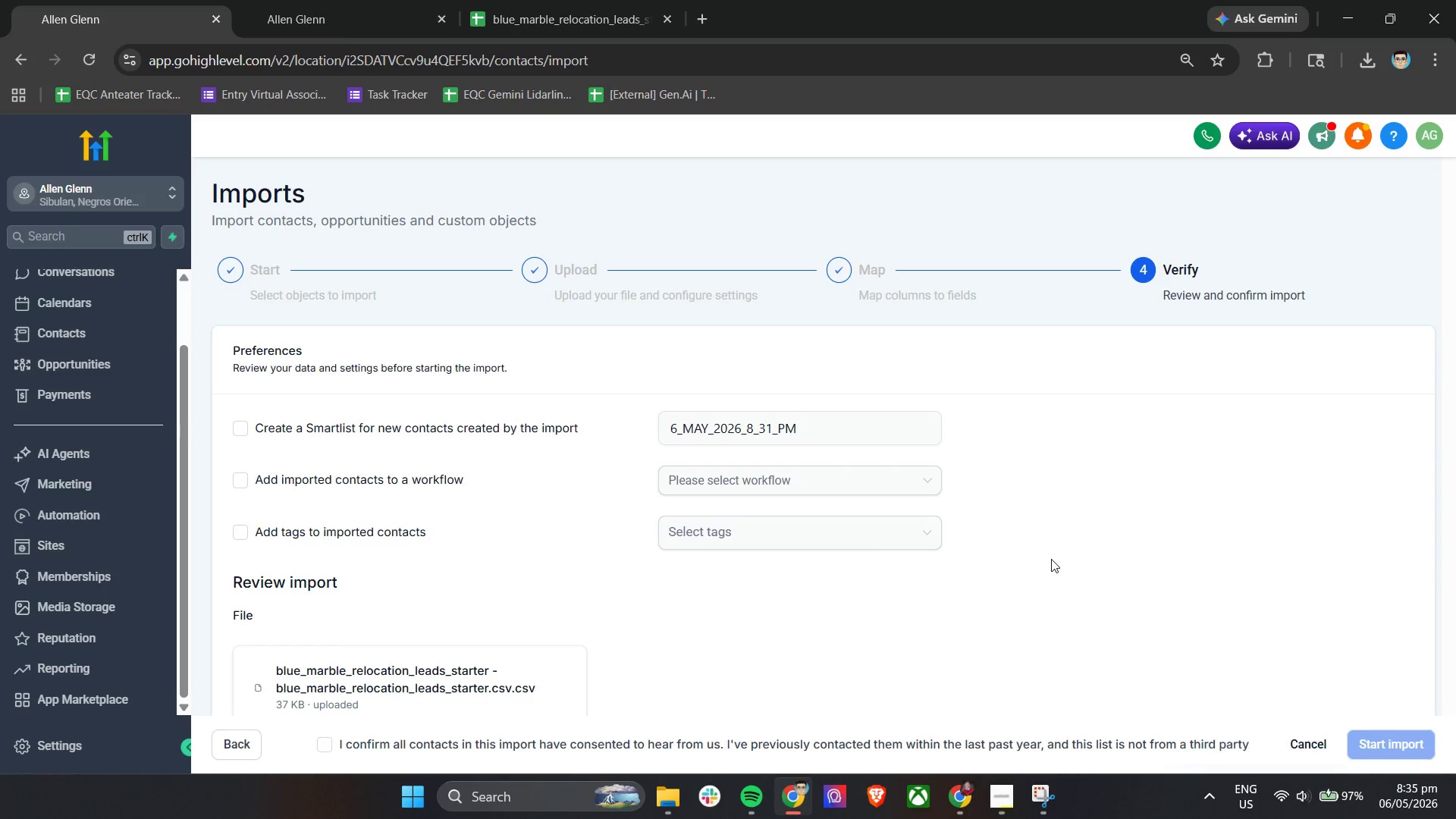 
left_click([256, 426])
 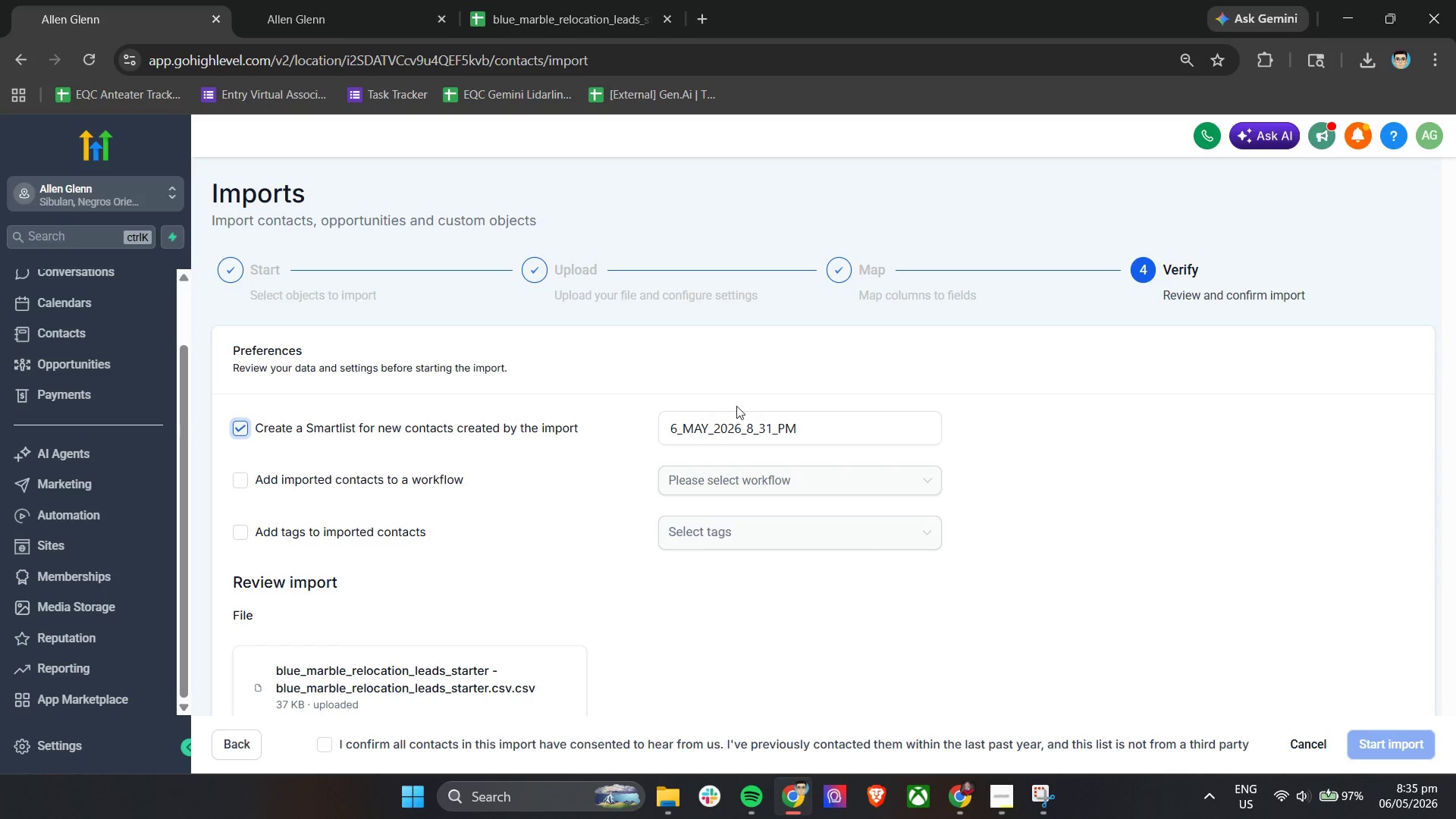 
key(Control+A)
 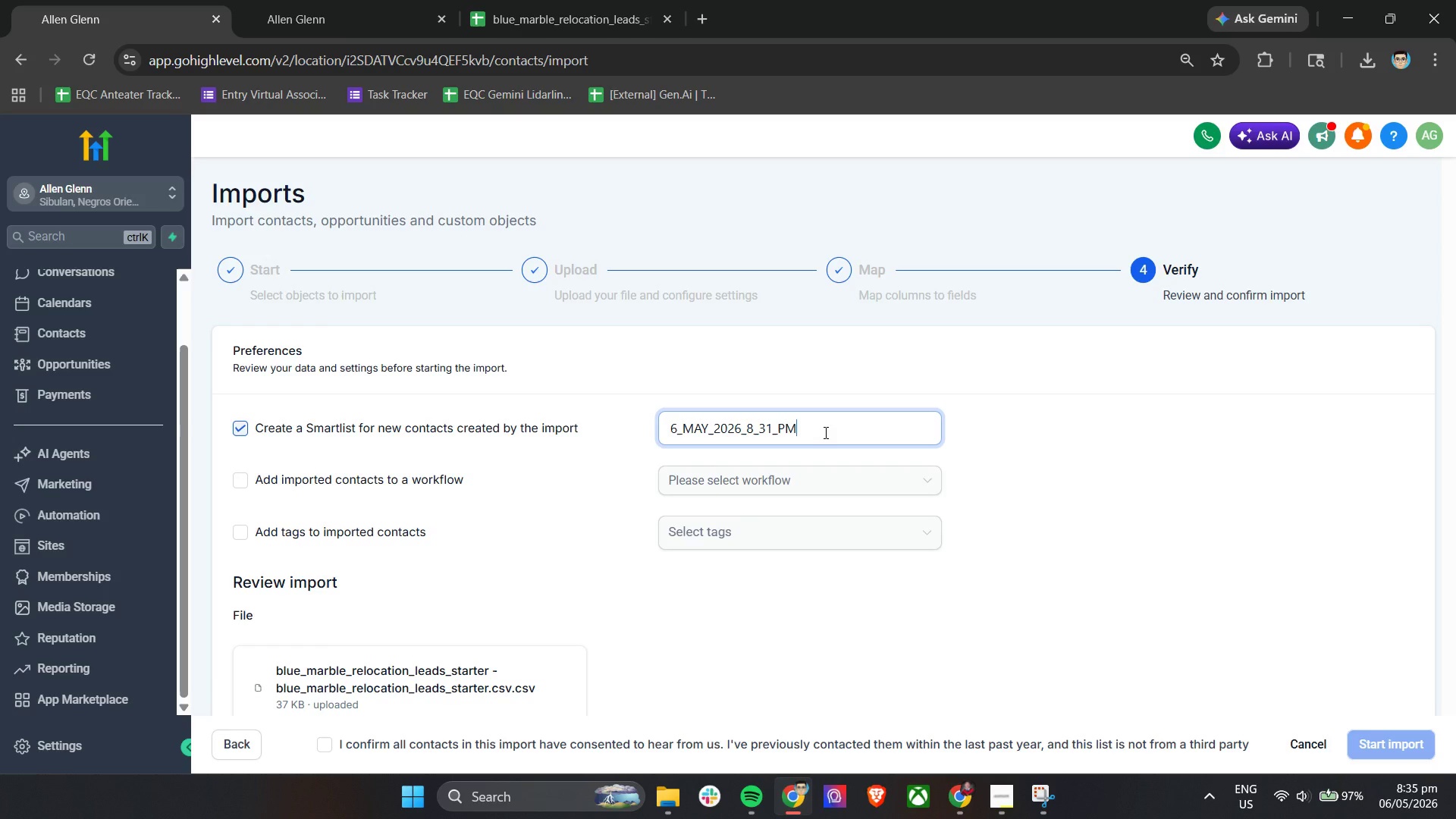 
key(Control+A)
 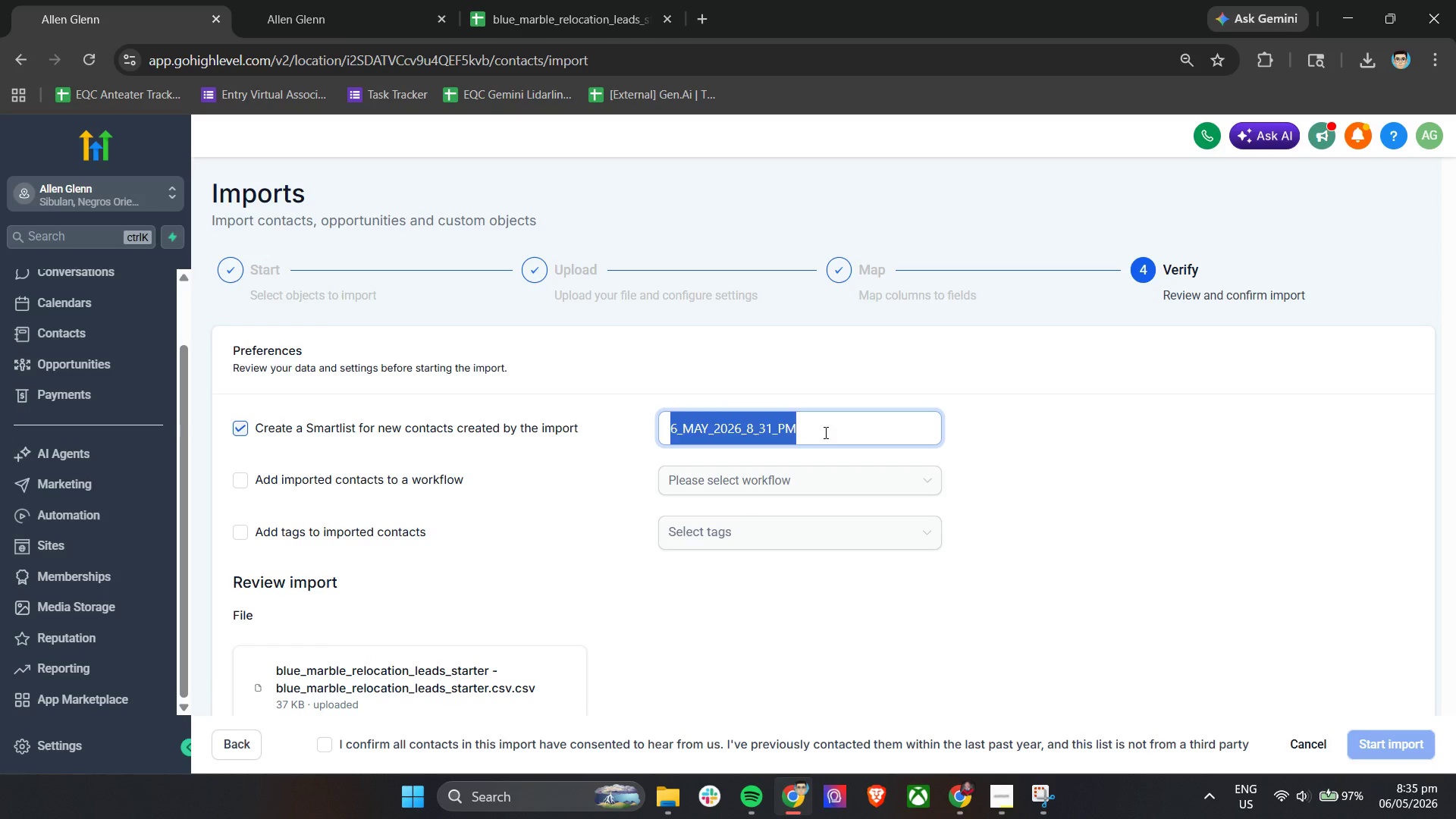 
key(Control+V)
 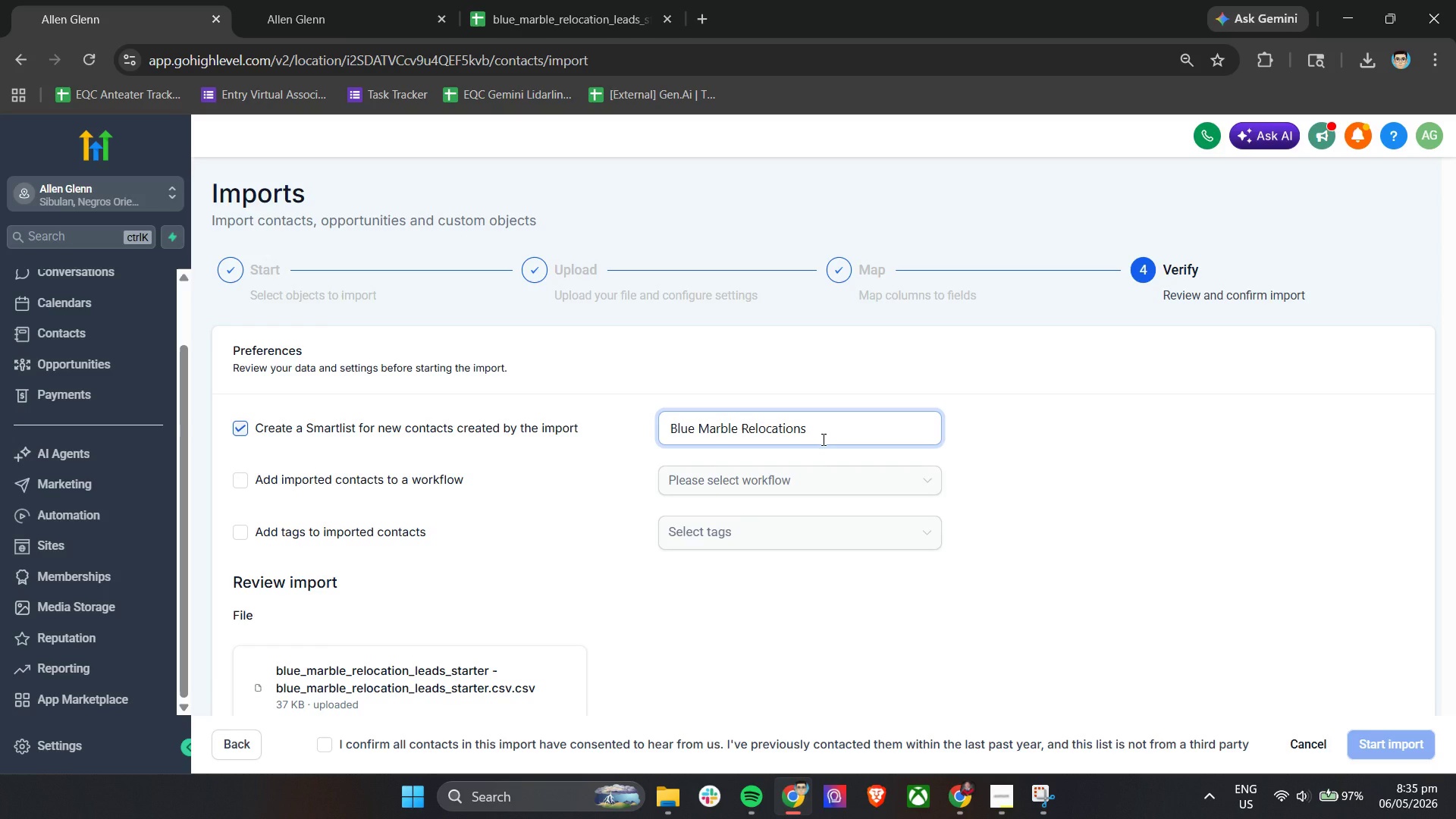 
wait(6.62)
 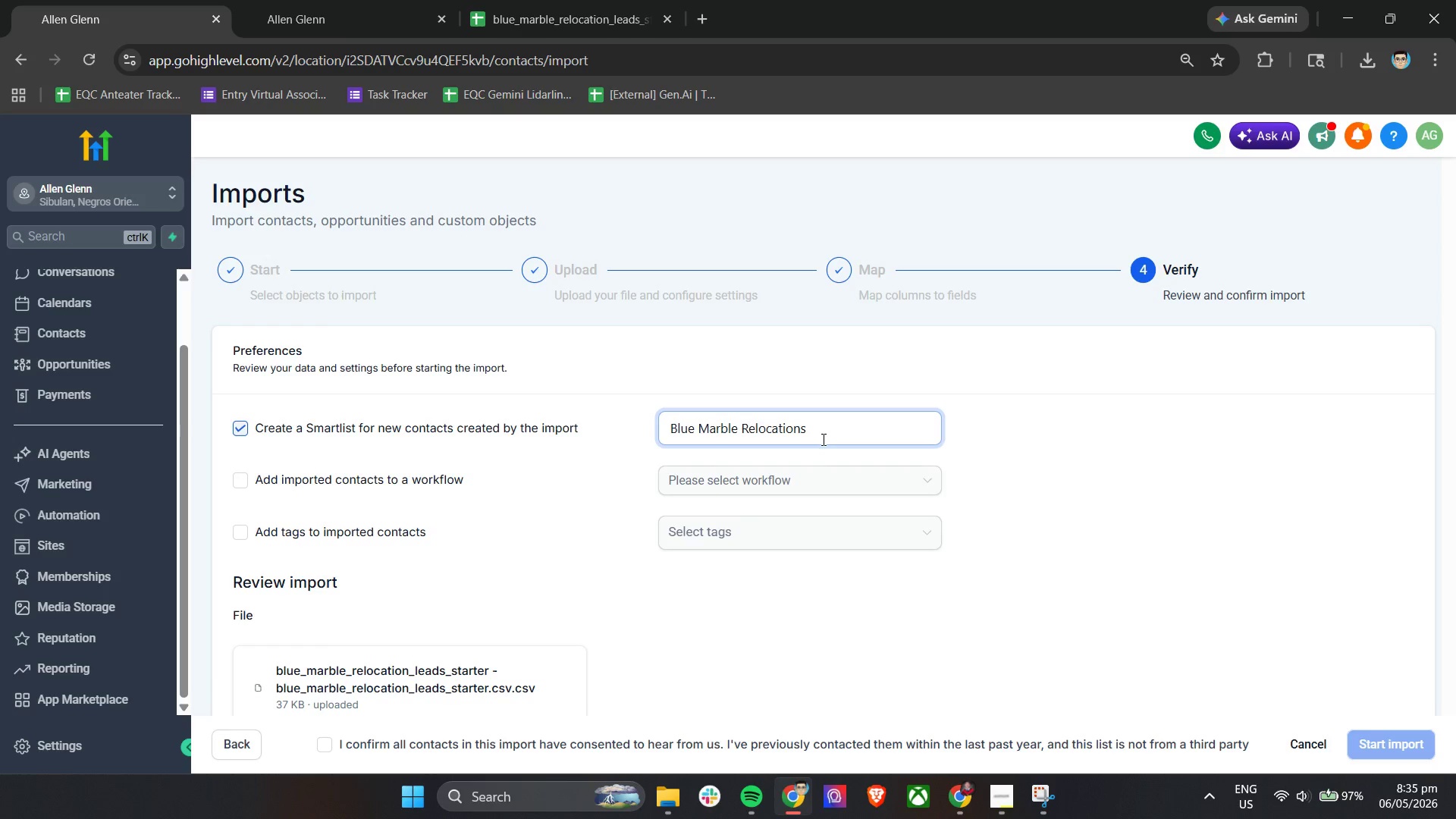 
left_click([975, 607])
 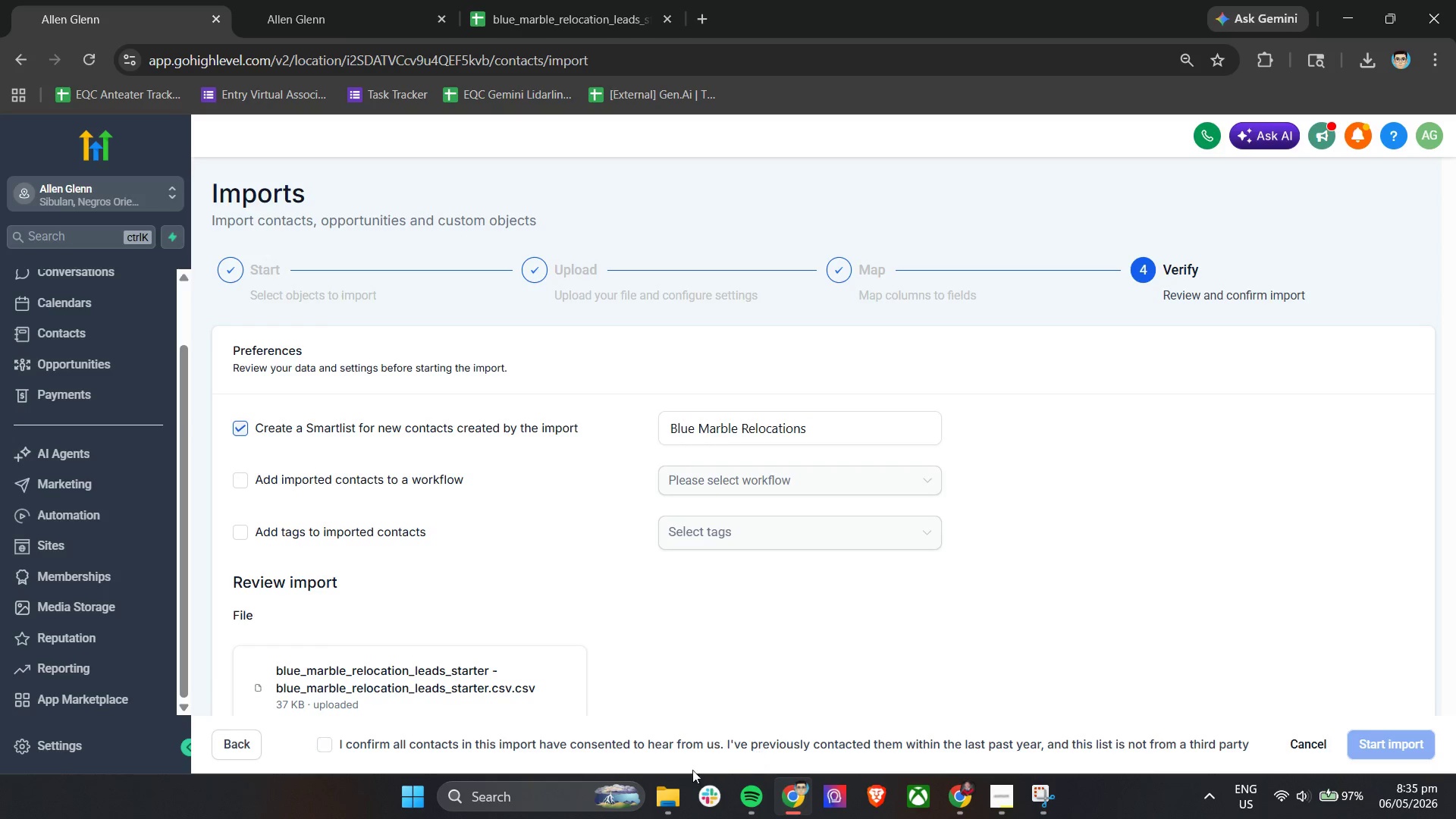 
left_click([710, 754])
 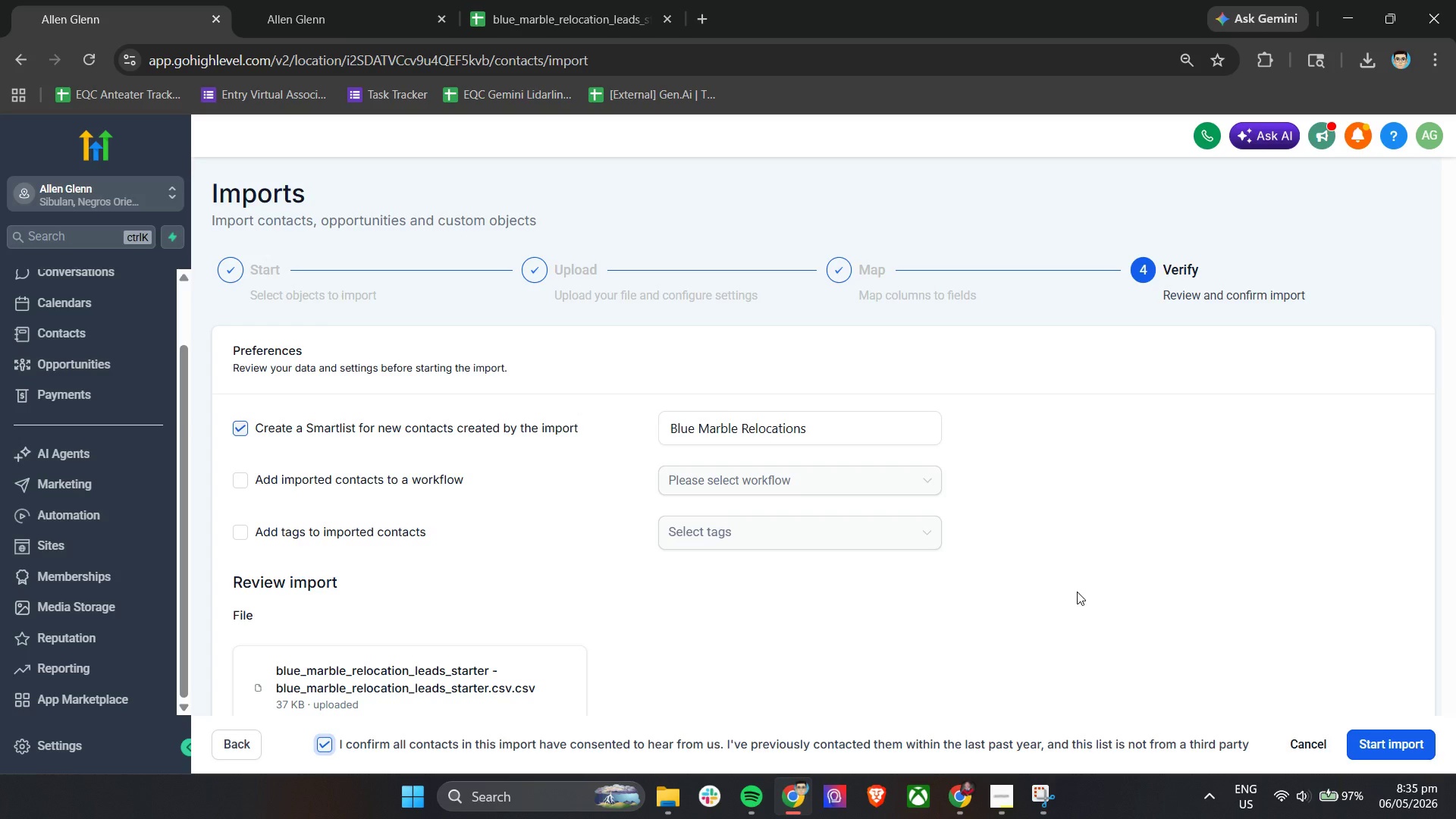 
scroll: coordinate [1080, 600], scroll_direction: down, amount: 16.0
 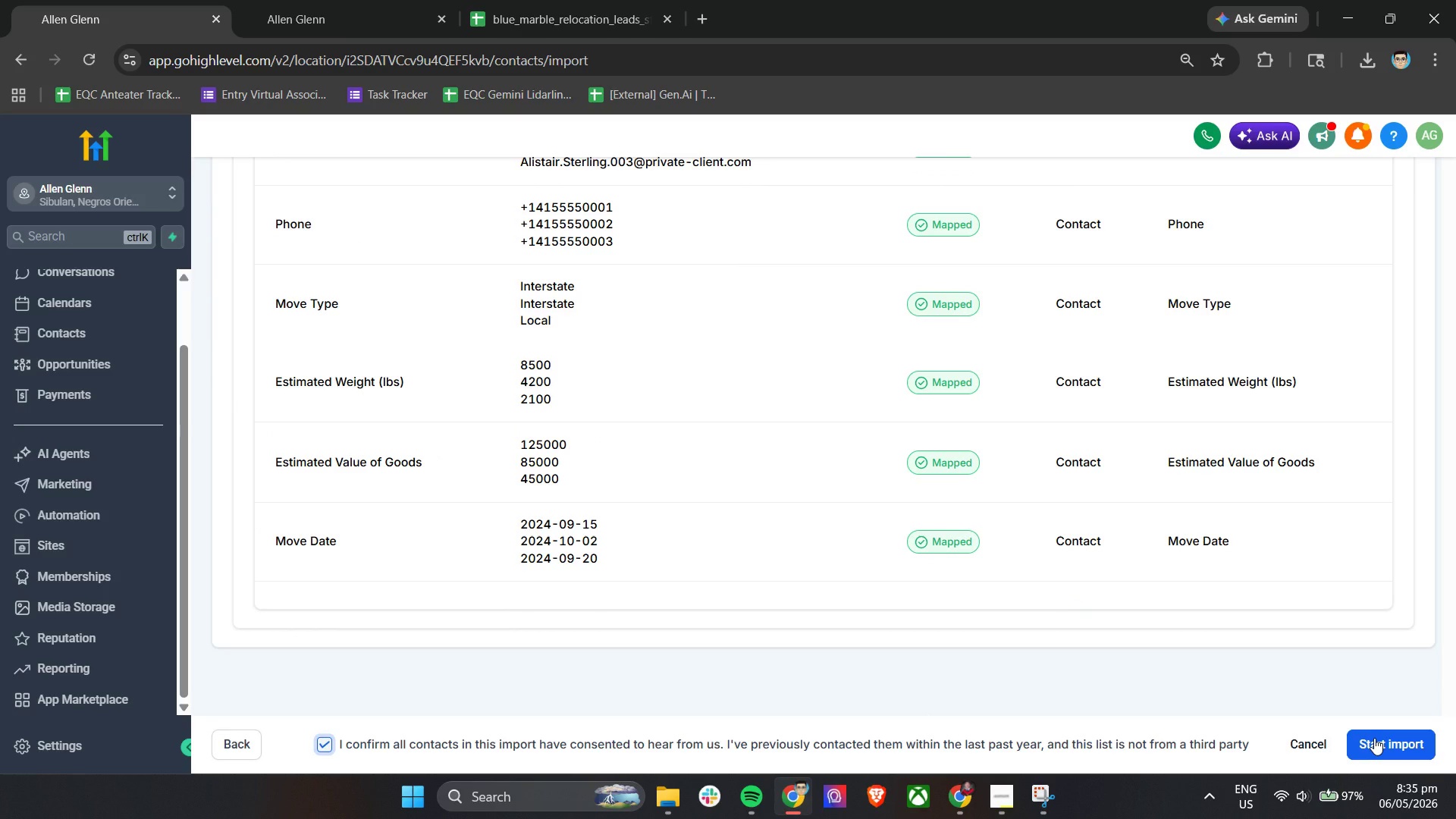 
left_click([1374, 739])
 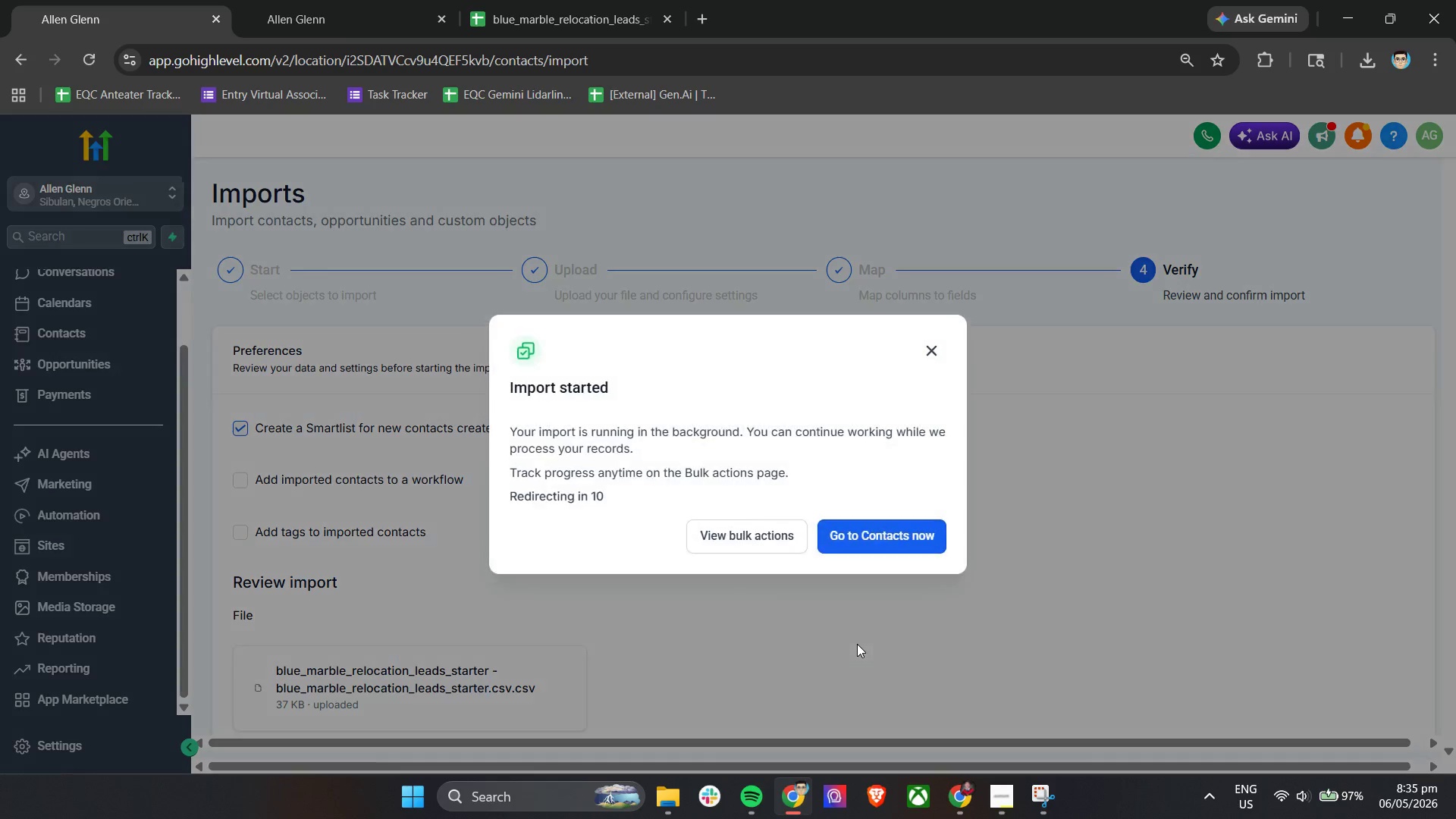 
left_click([778, 540])
 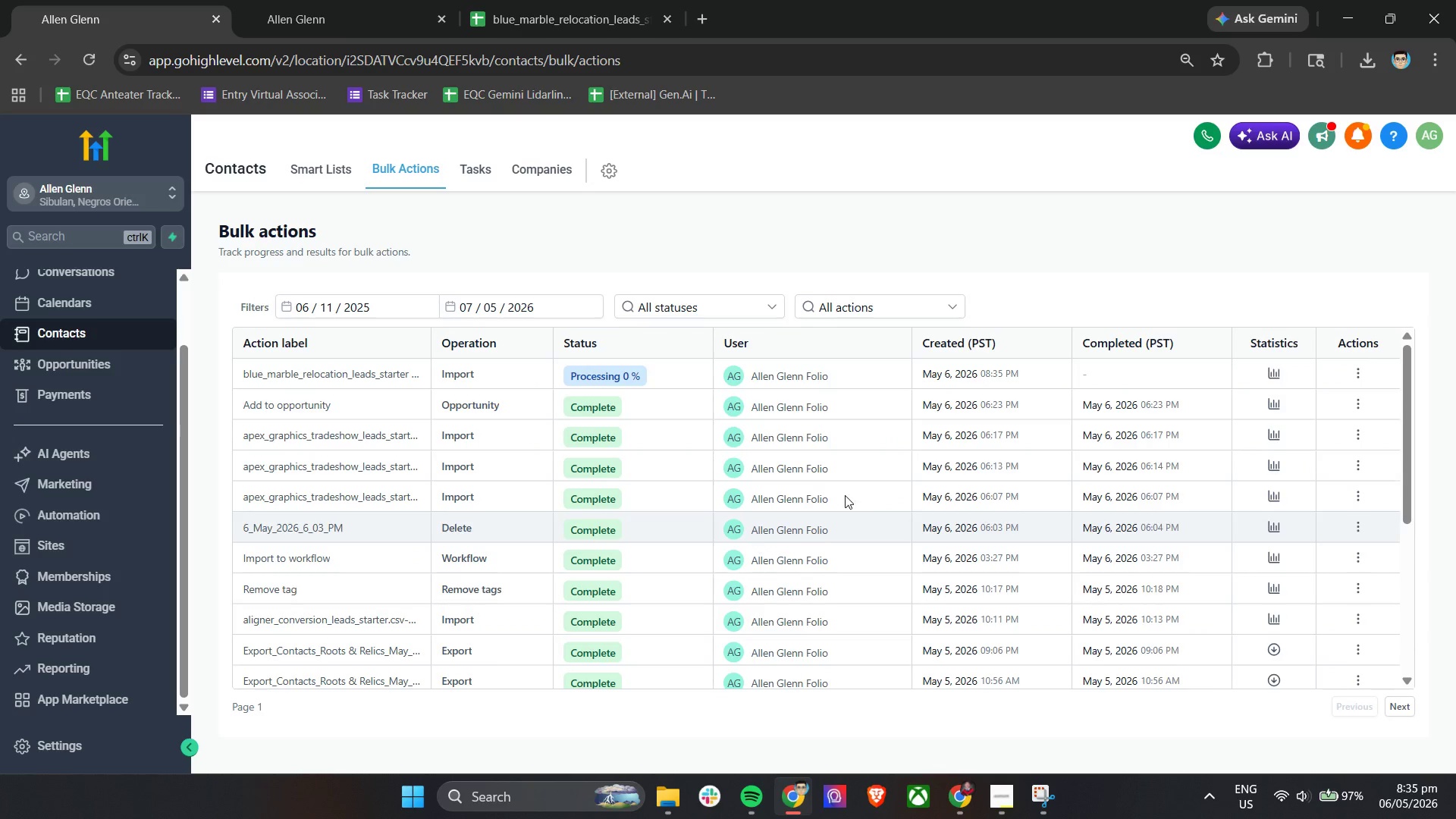 
left_click([1271, 374])
 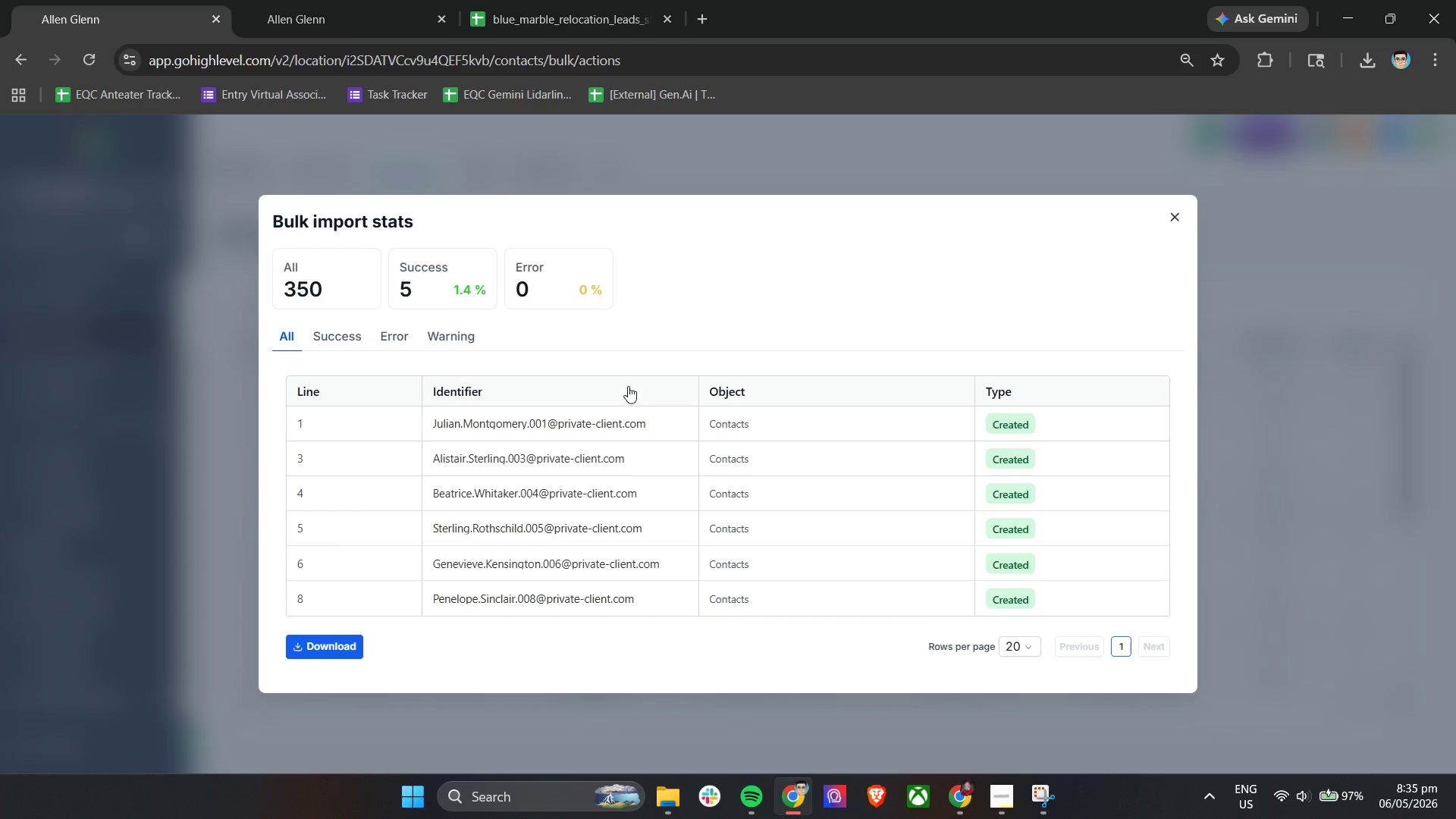 
left_click([359, 336])
 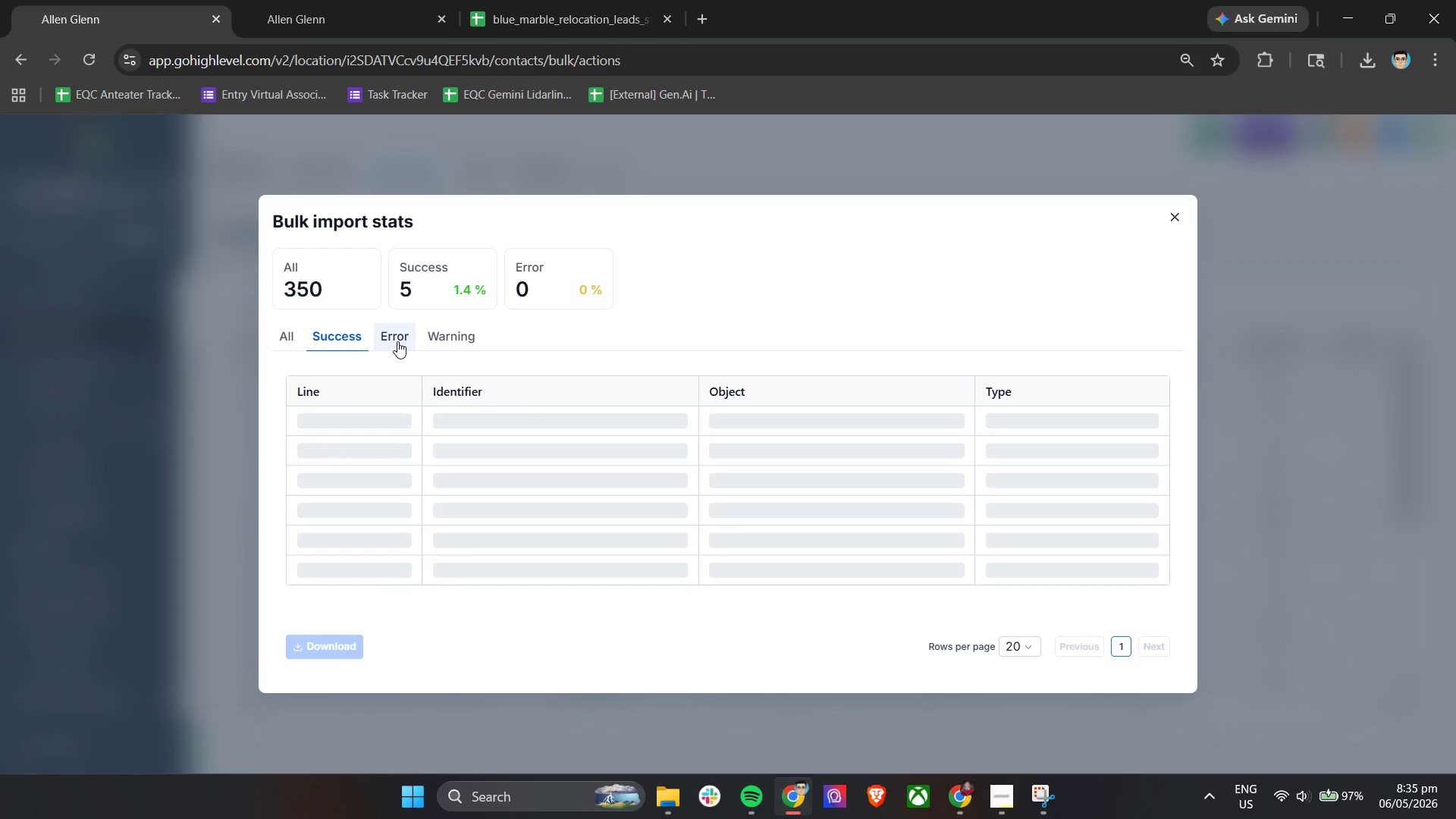 
left_click([401, 336])
 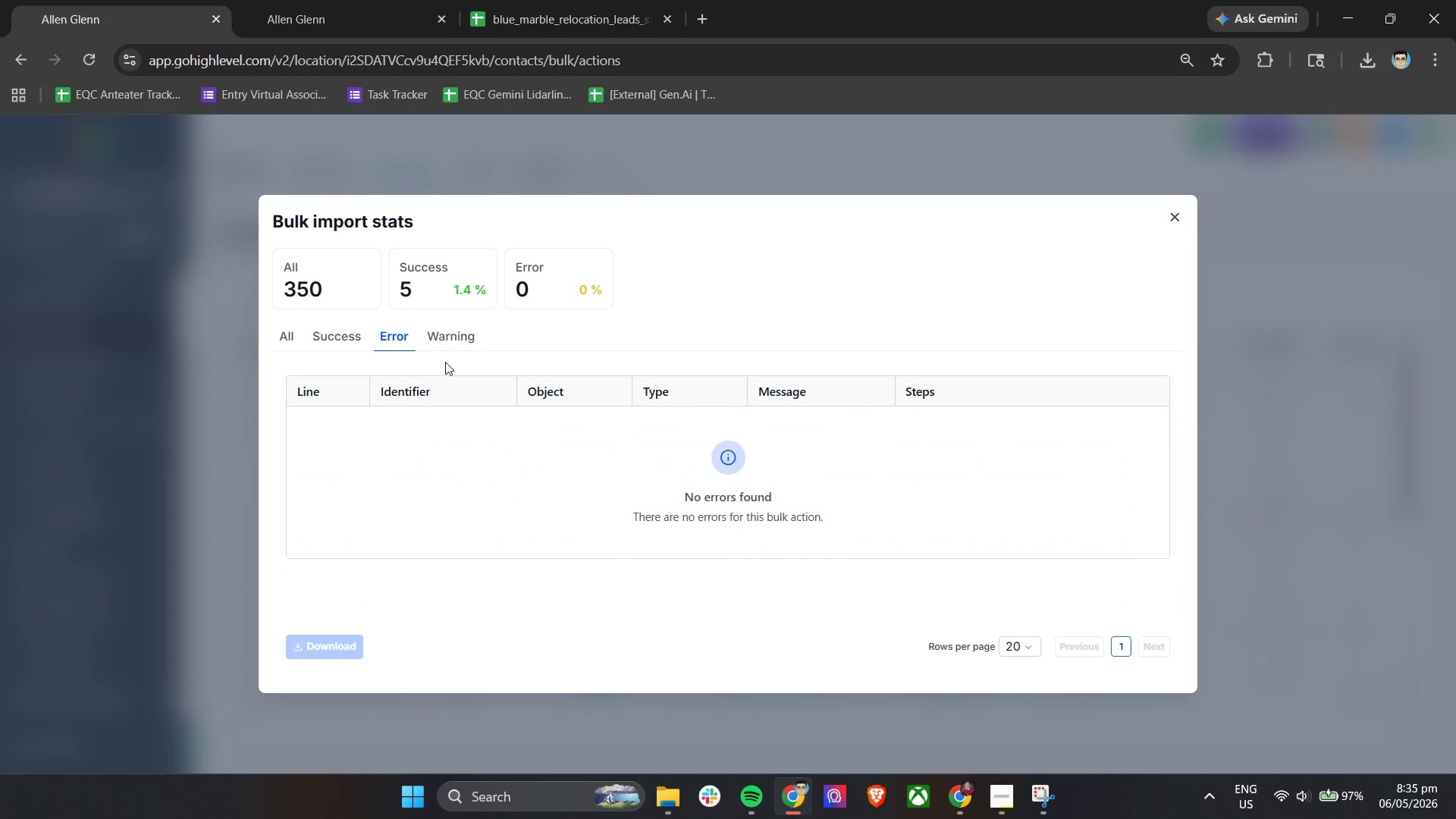 
left_click([457, 340])
 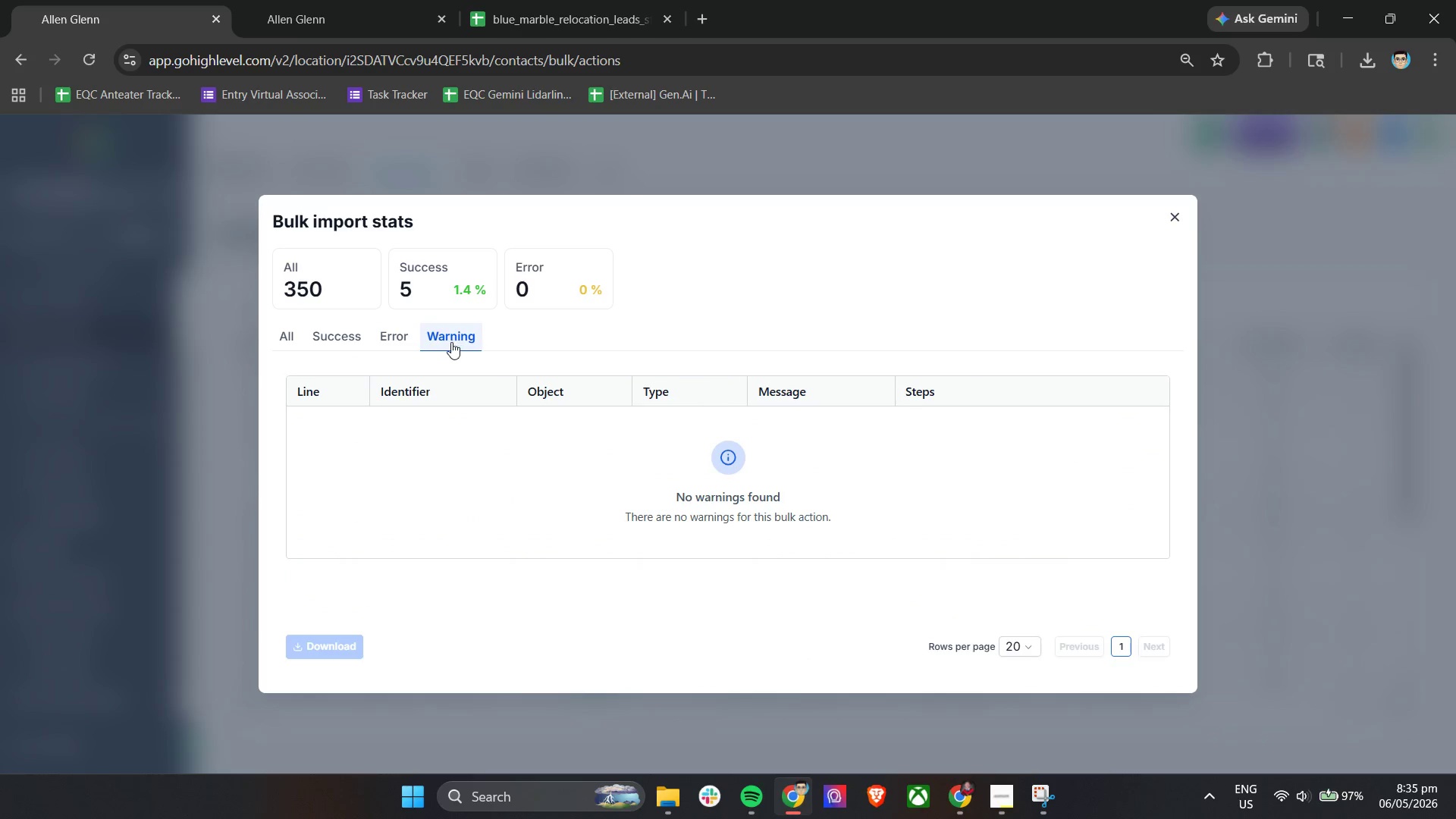 
left_click([394, 336])
 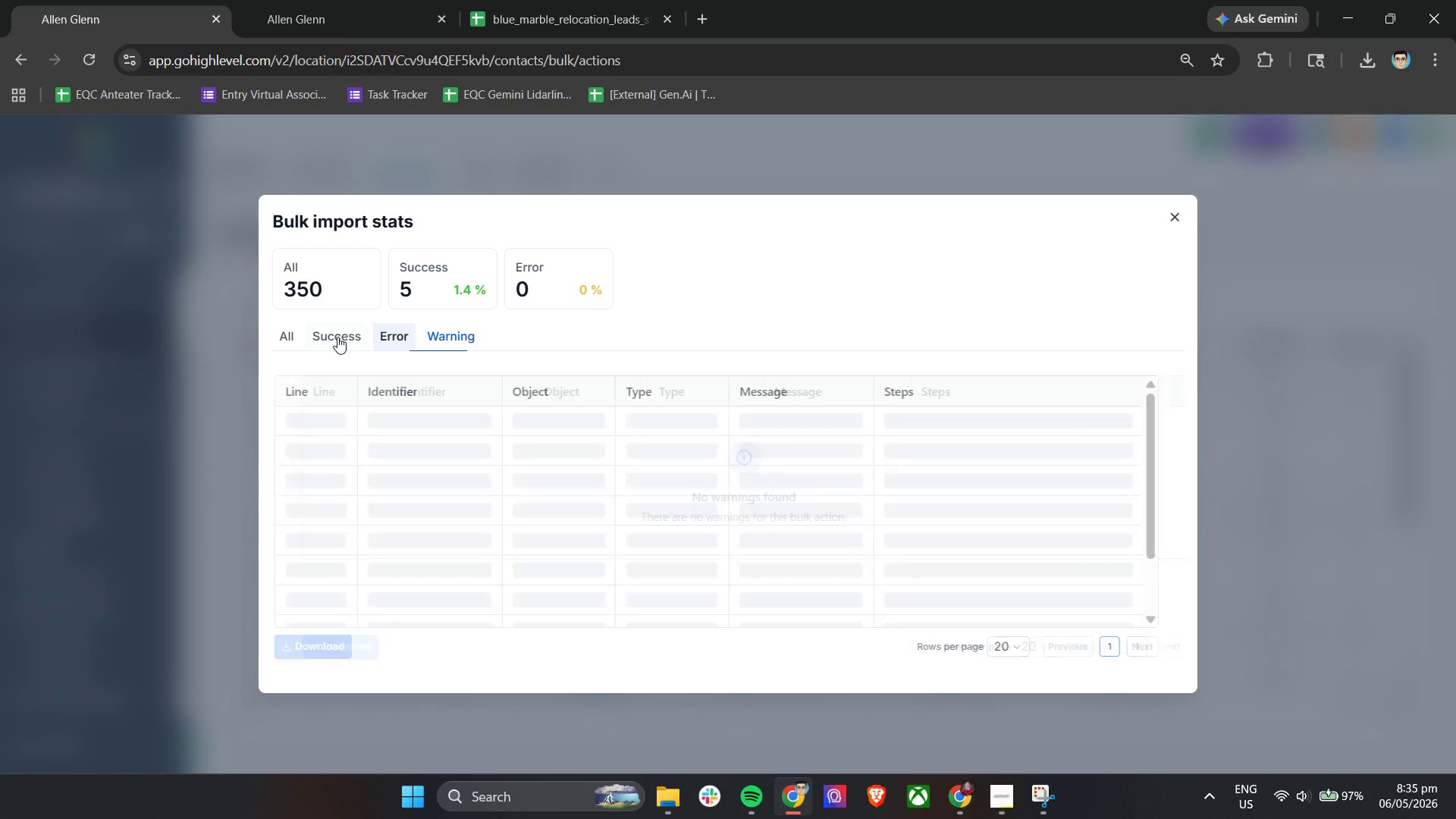 
left_click([337, 337])
 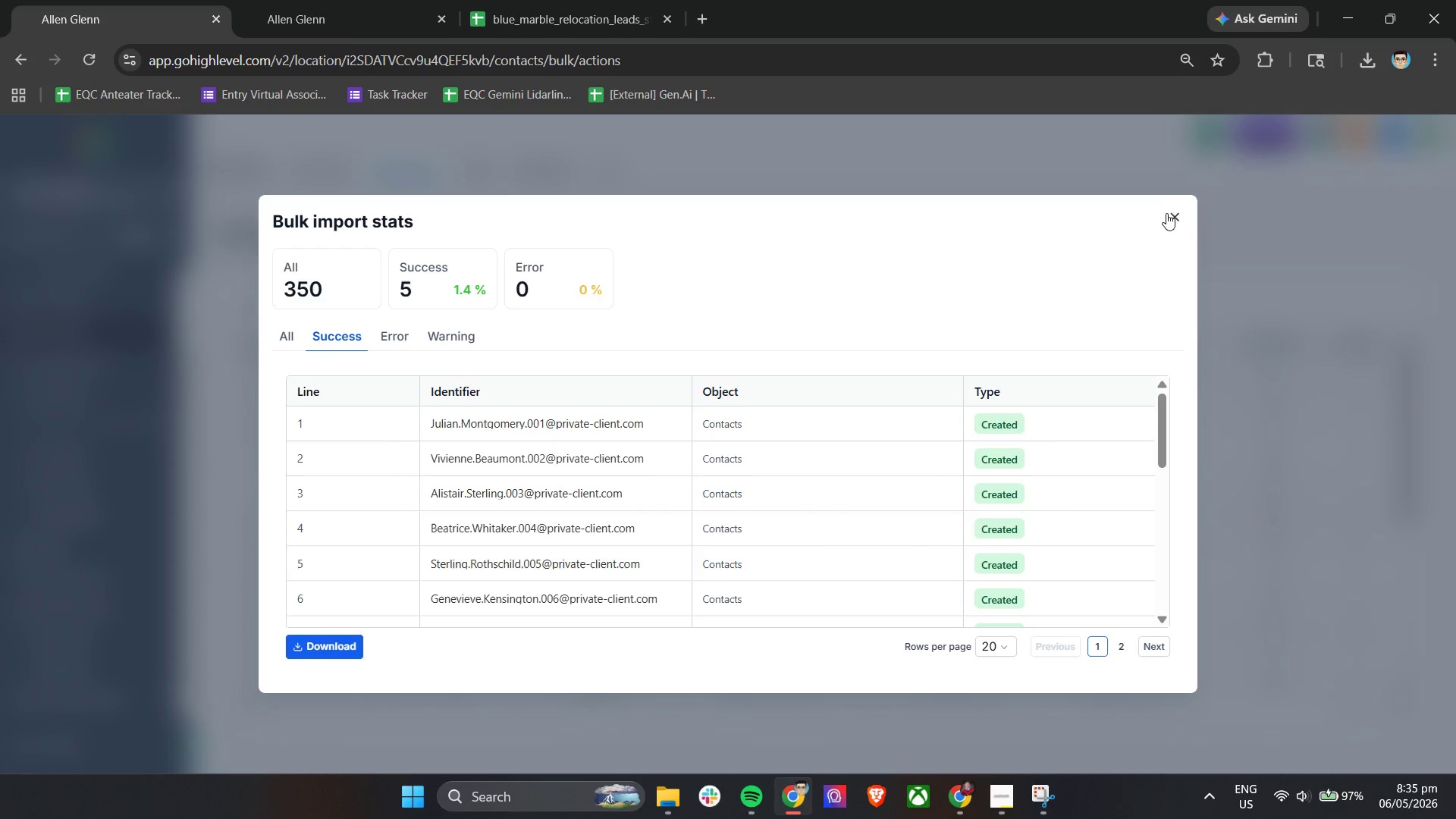 
left_click([1169, 215])
 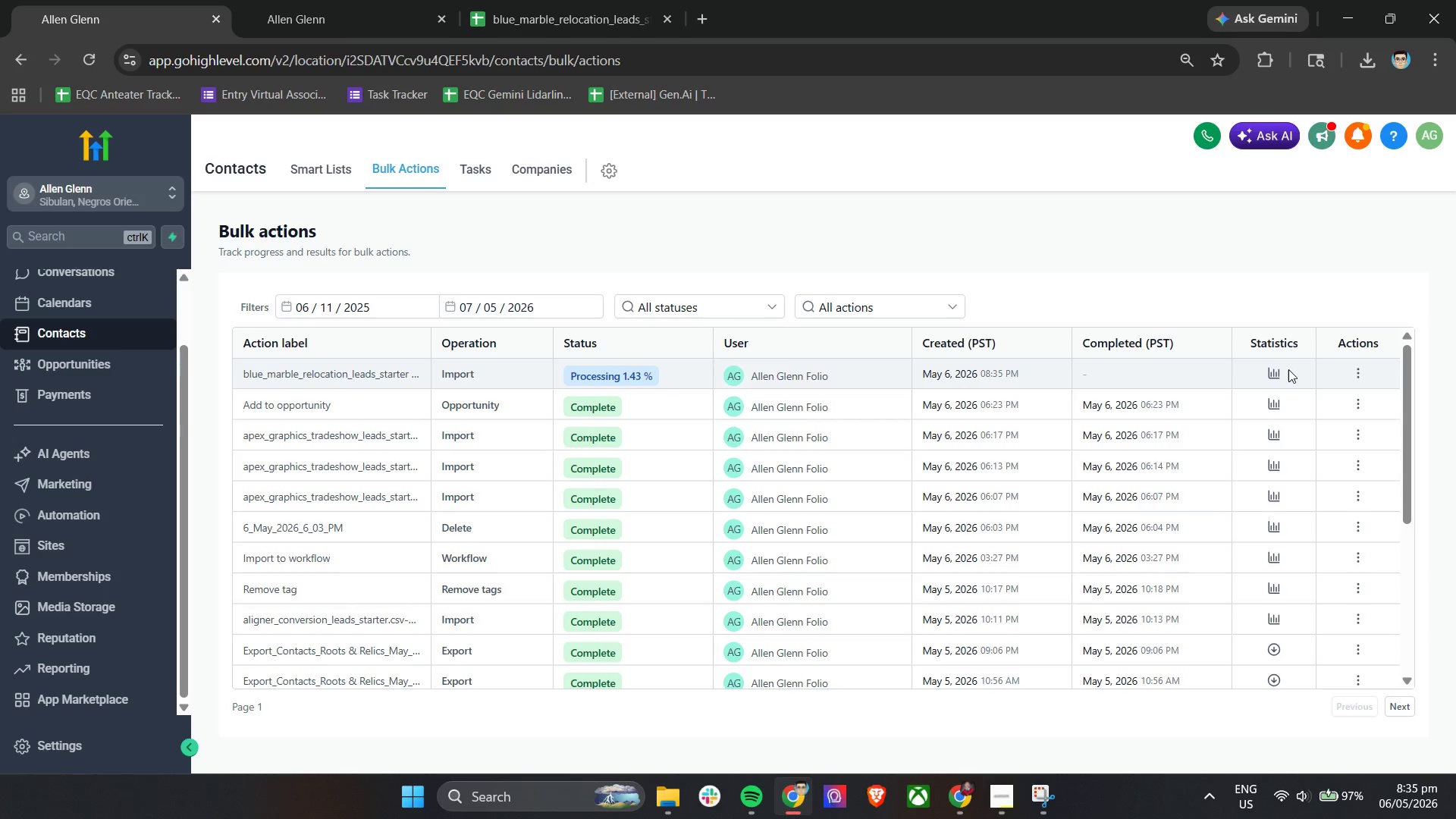 
left_click([1279, 370])
 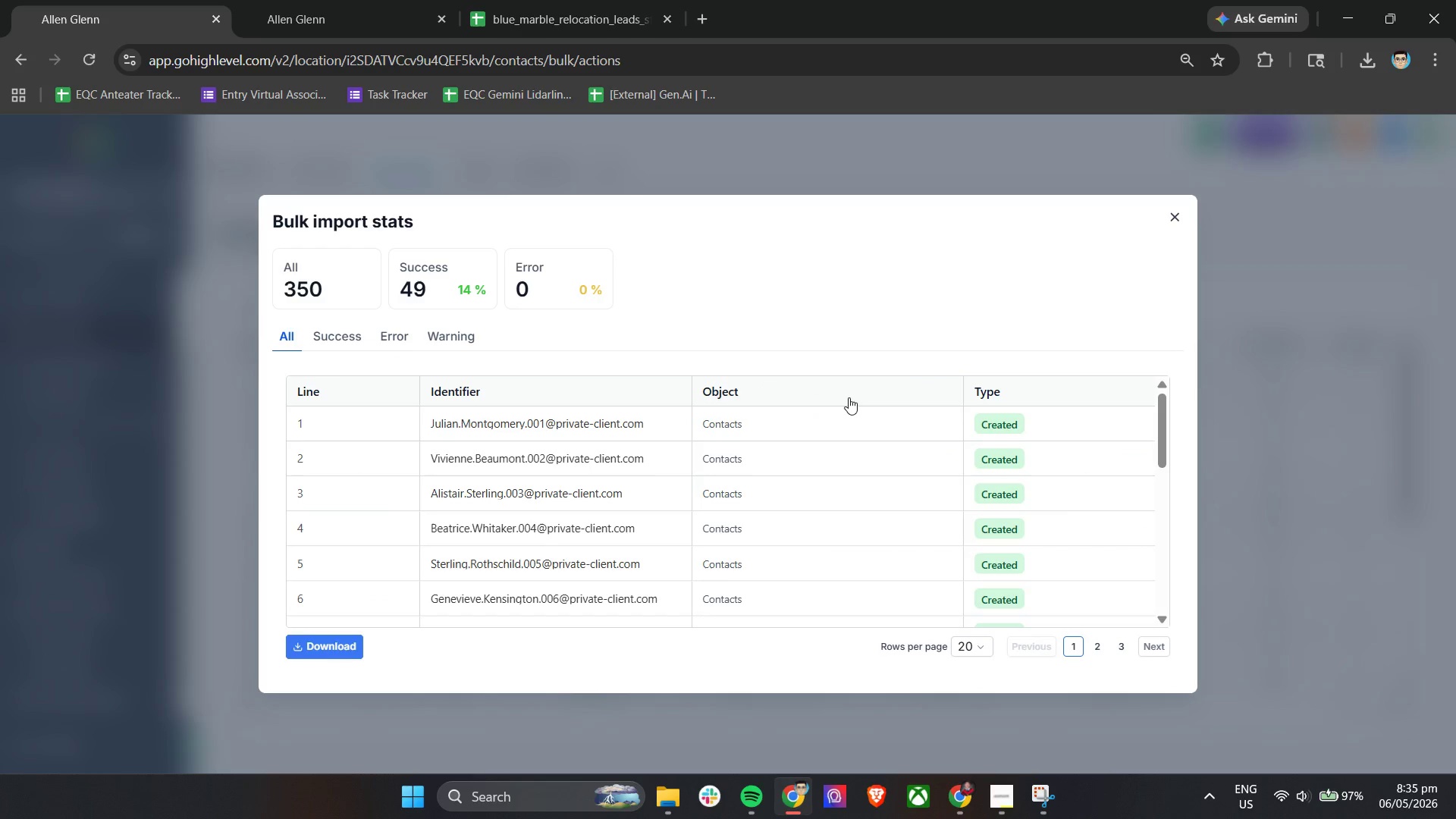 
left_click([1172, 215])
 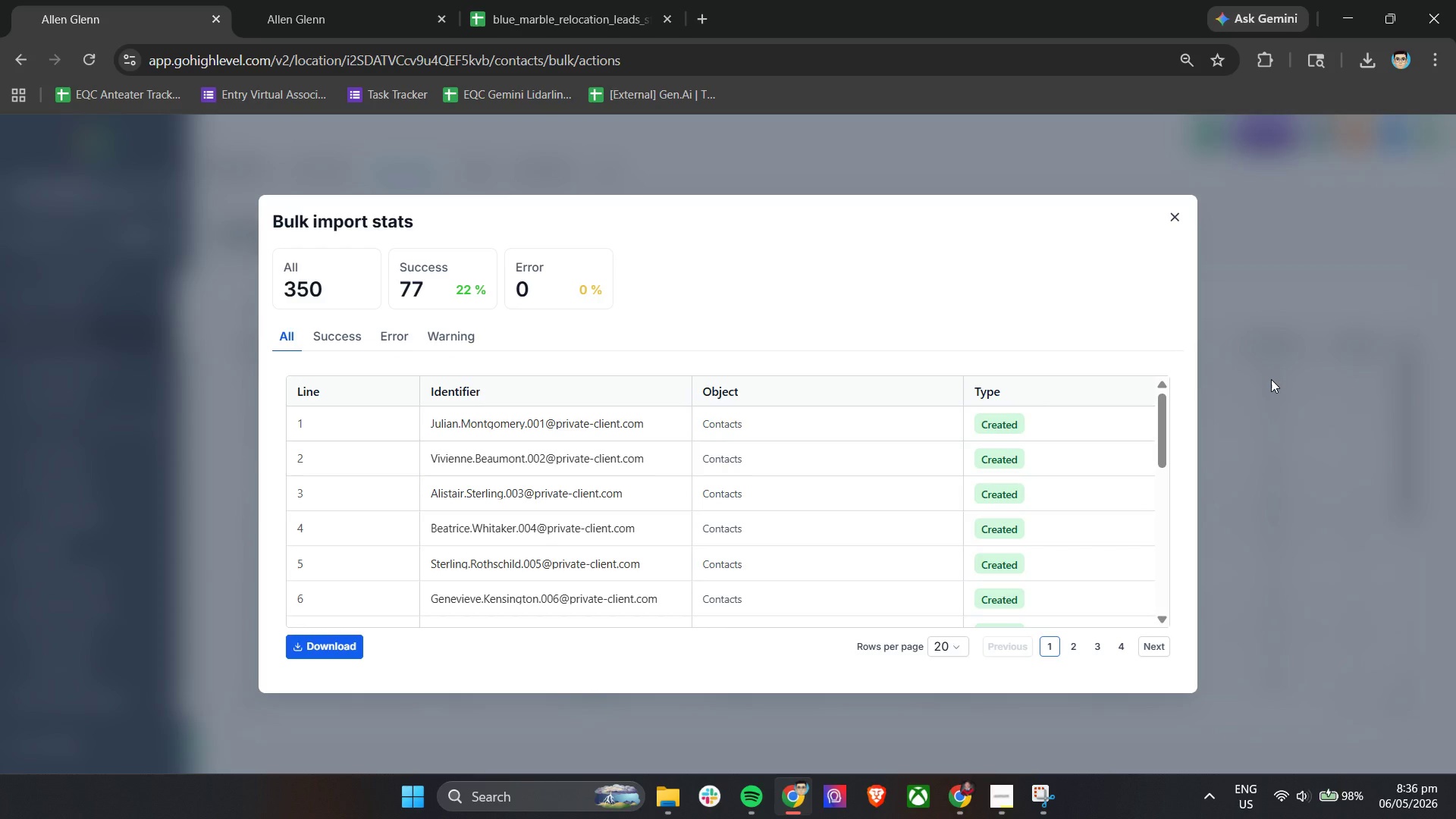 
wait(15.28)
 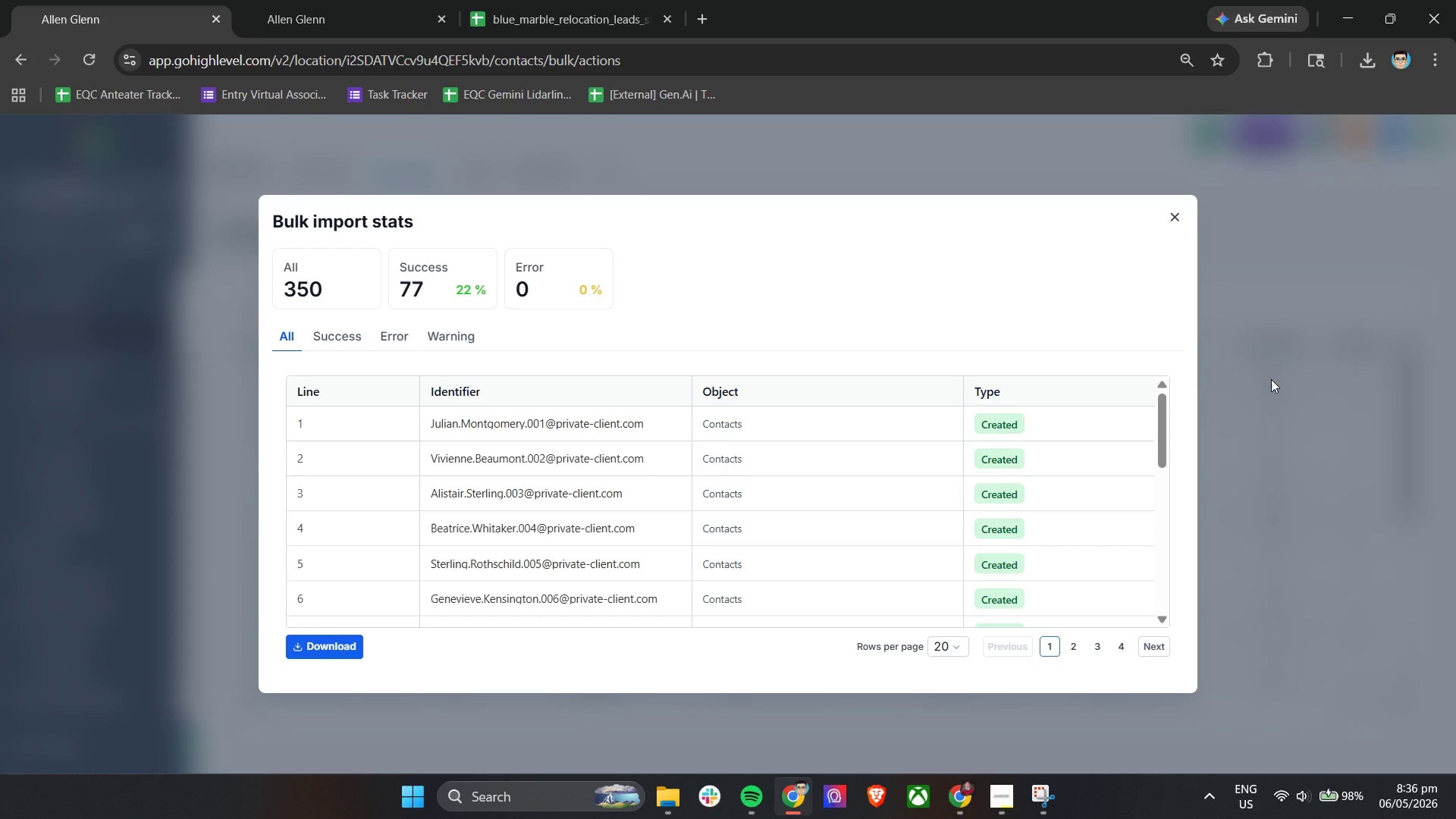 
left_click([1175, 222])
 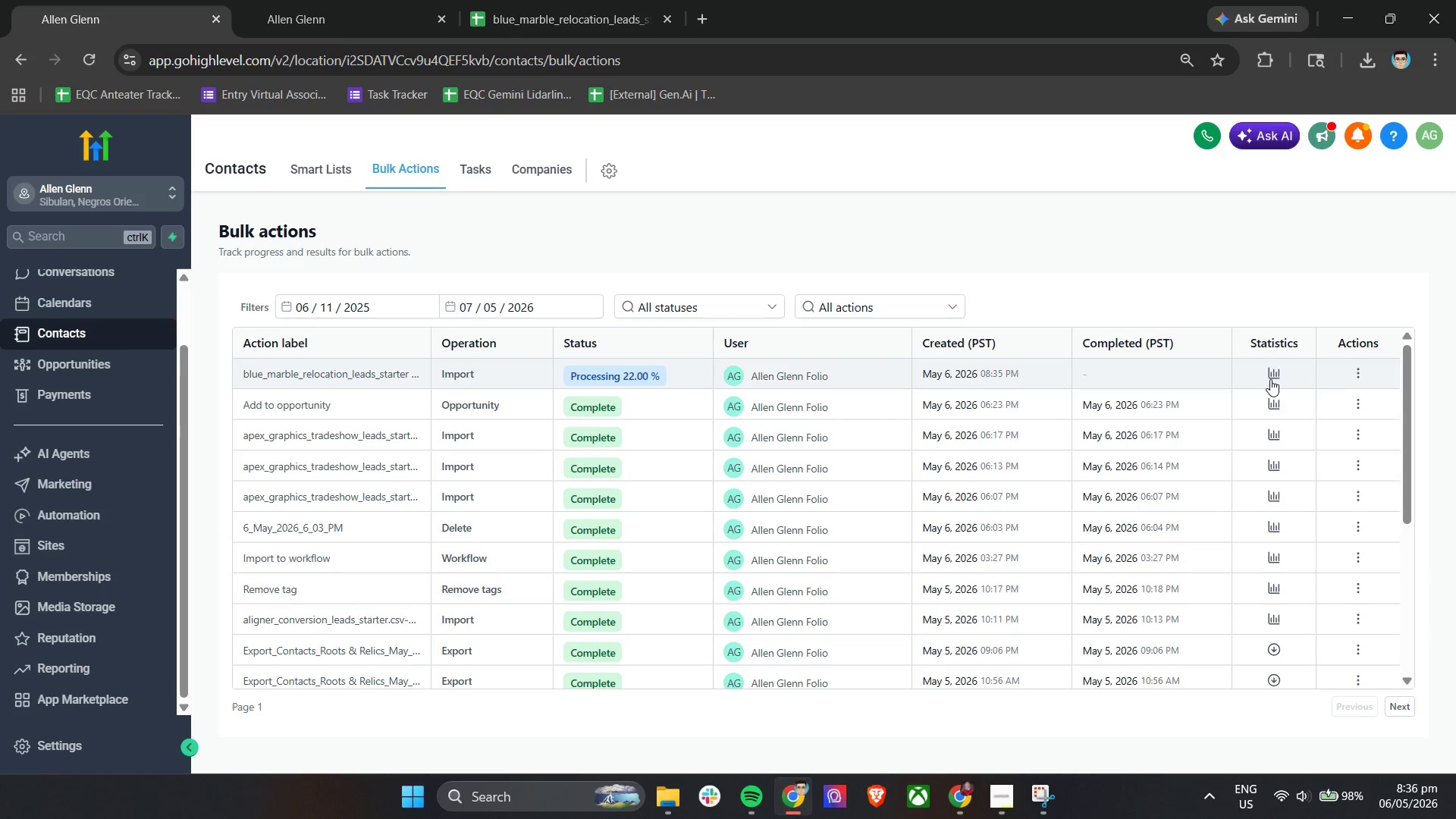 
left_click([1270, 376])
 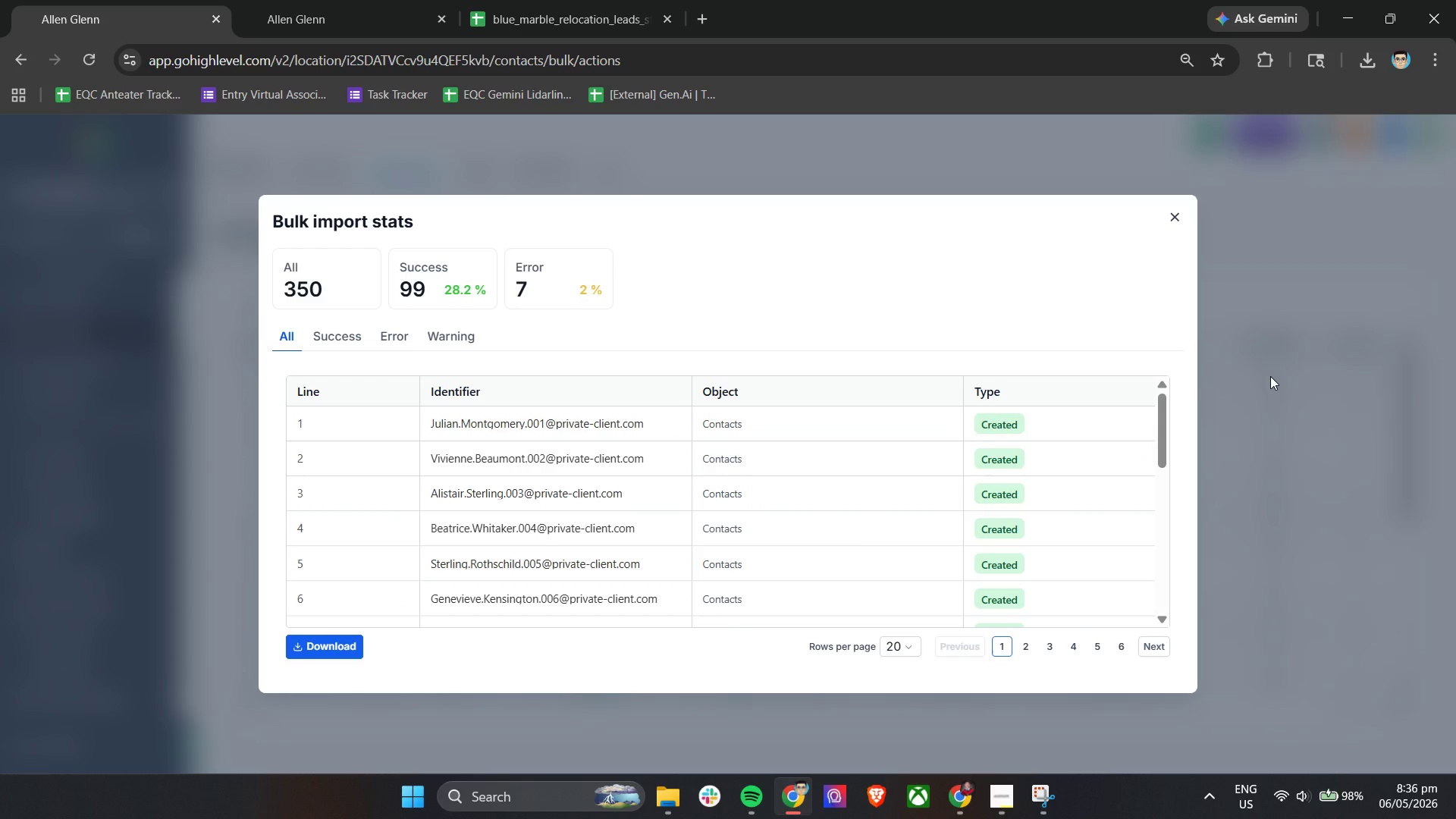 
wait(27.41)
 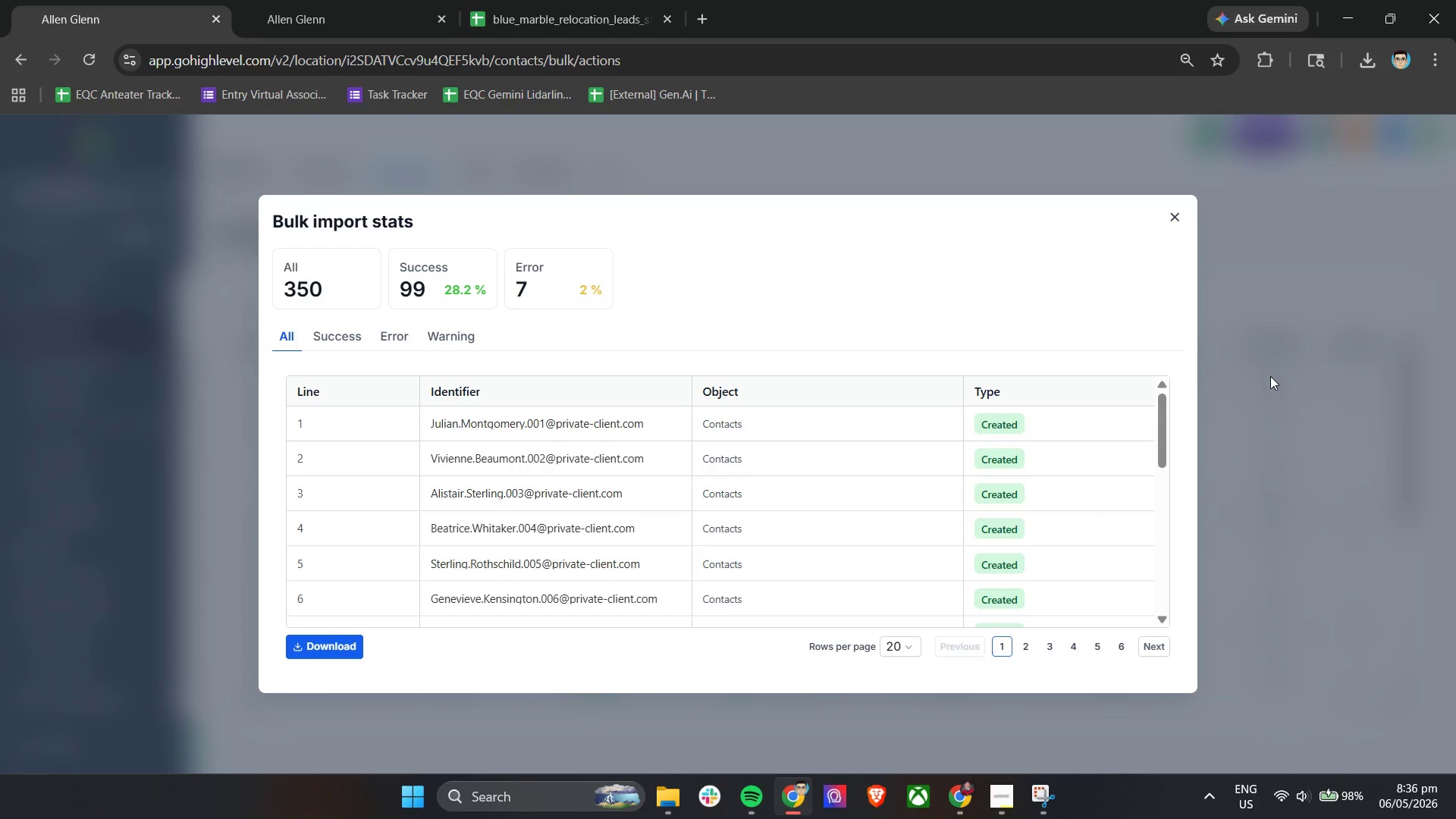 
left_click([1167, 216])
 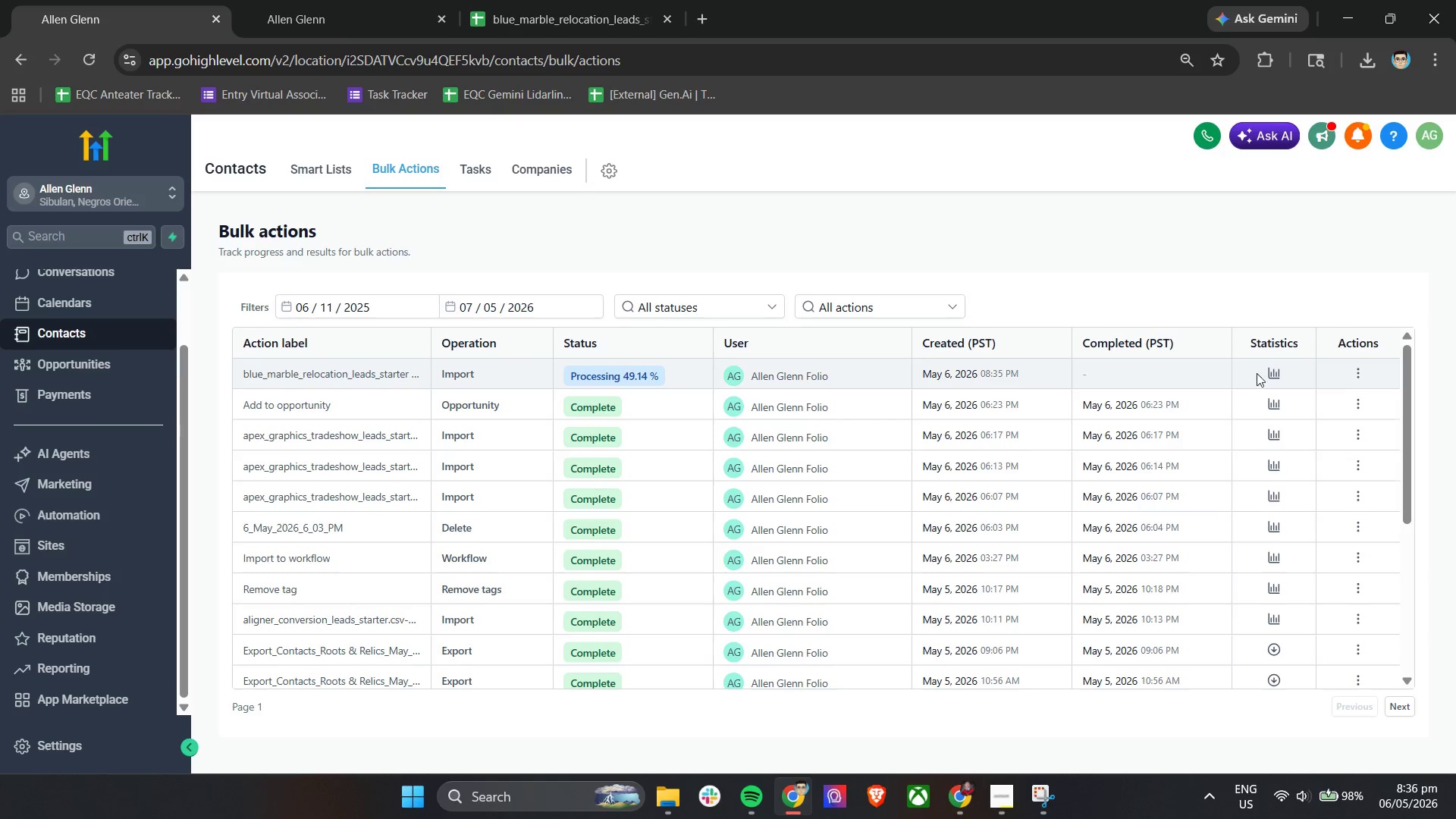 
left_click([1276, 371])
 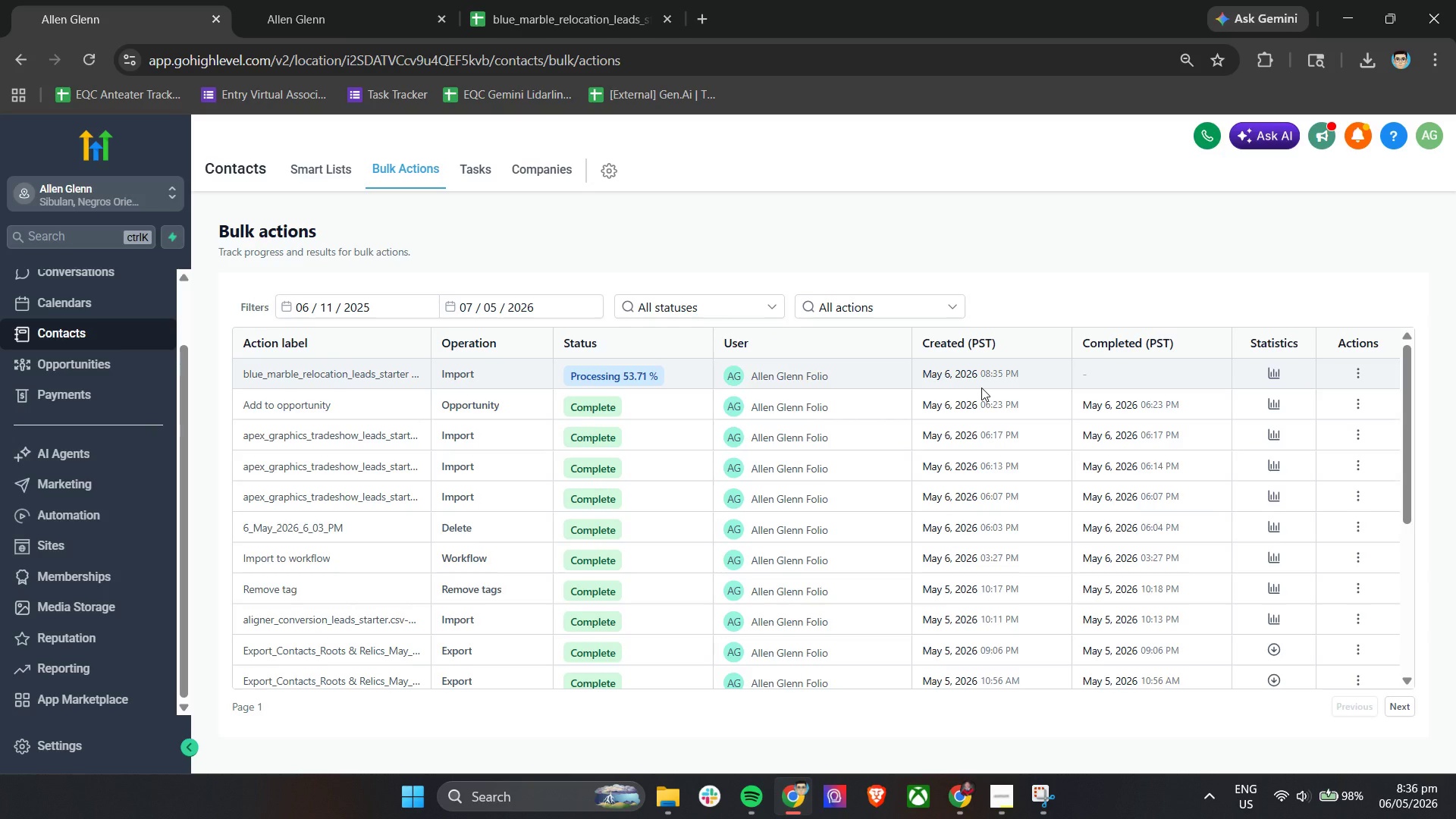 
wait(17.31)
 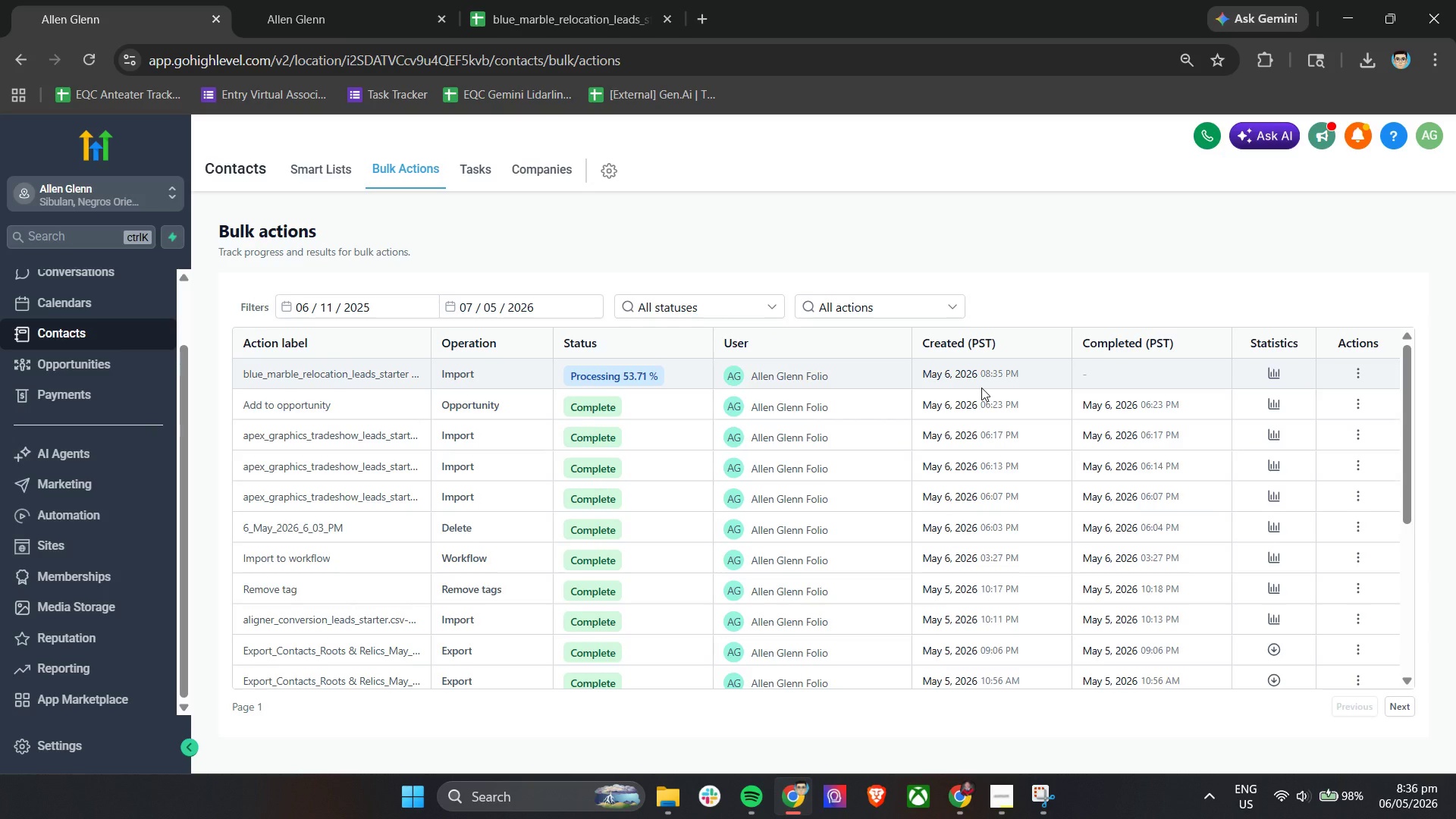 
left_click([1270, 372])
 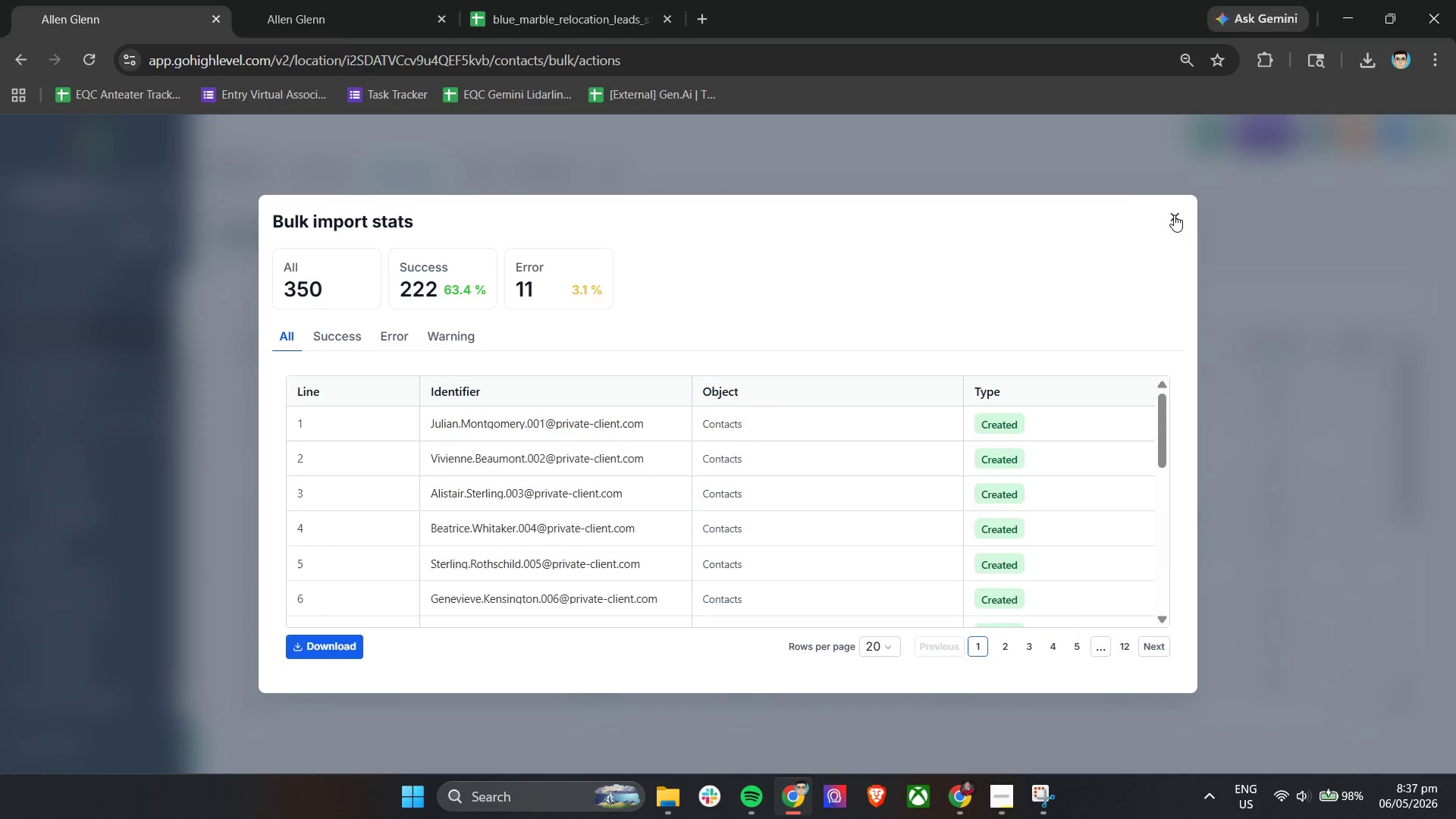 
left_click([1277, 373])
 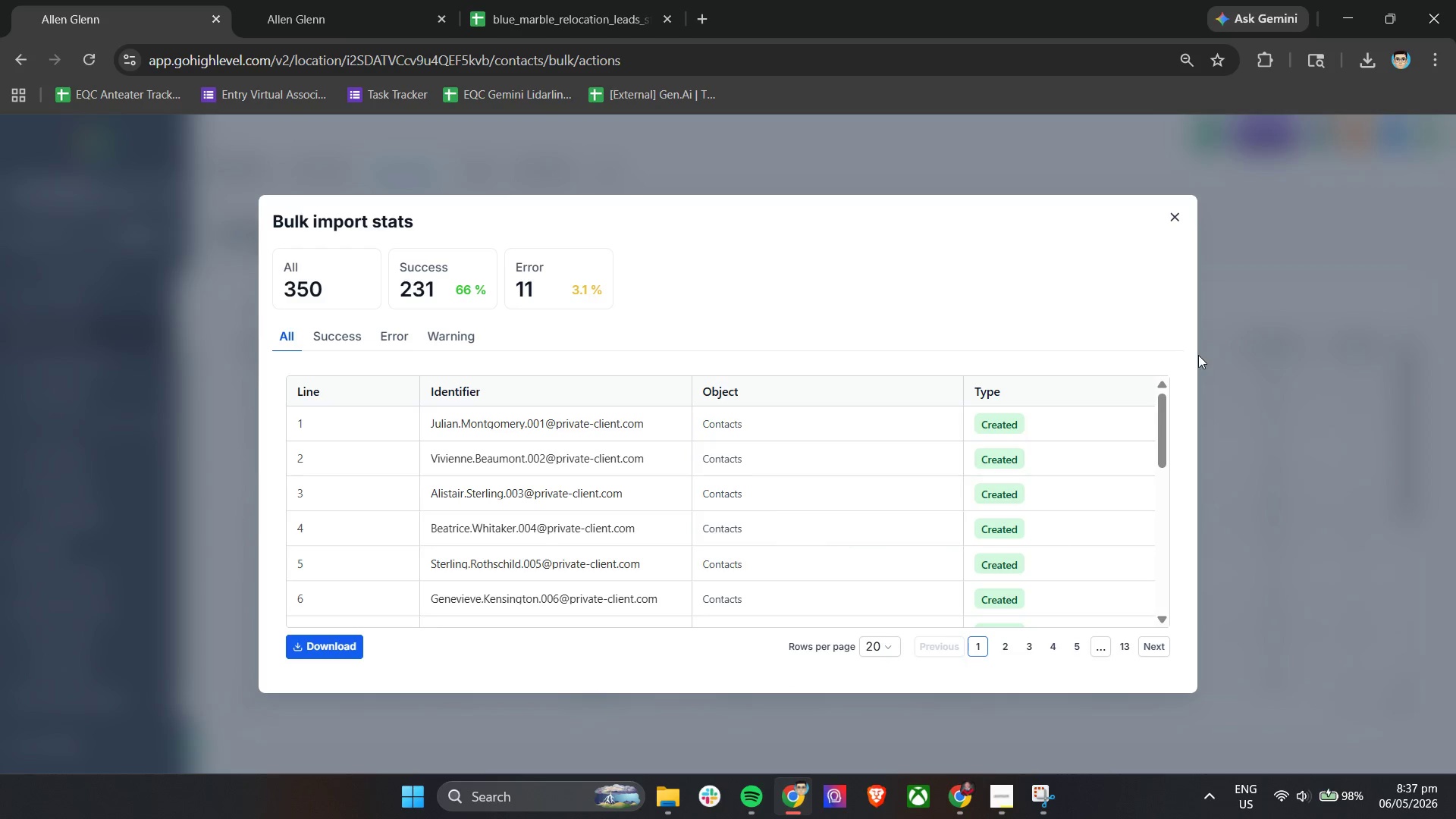 
wait(17.75)
 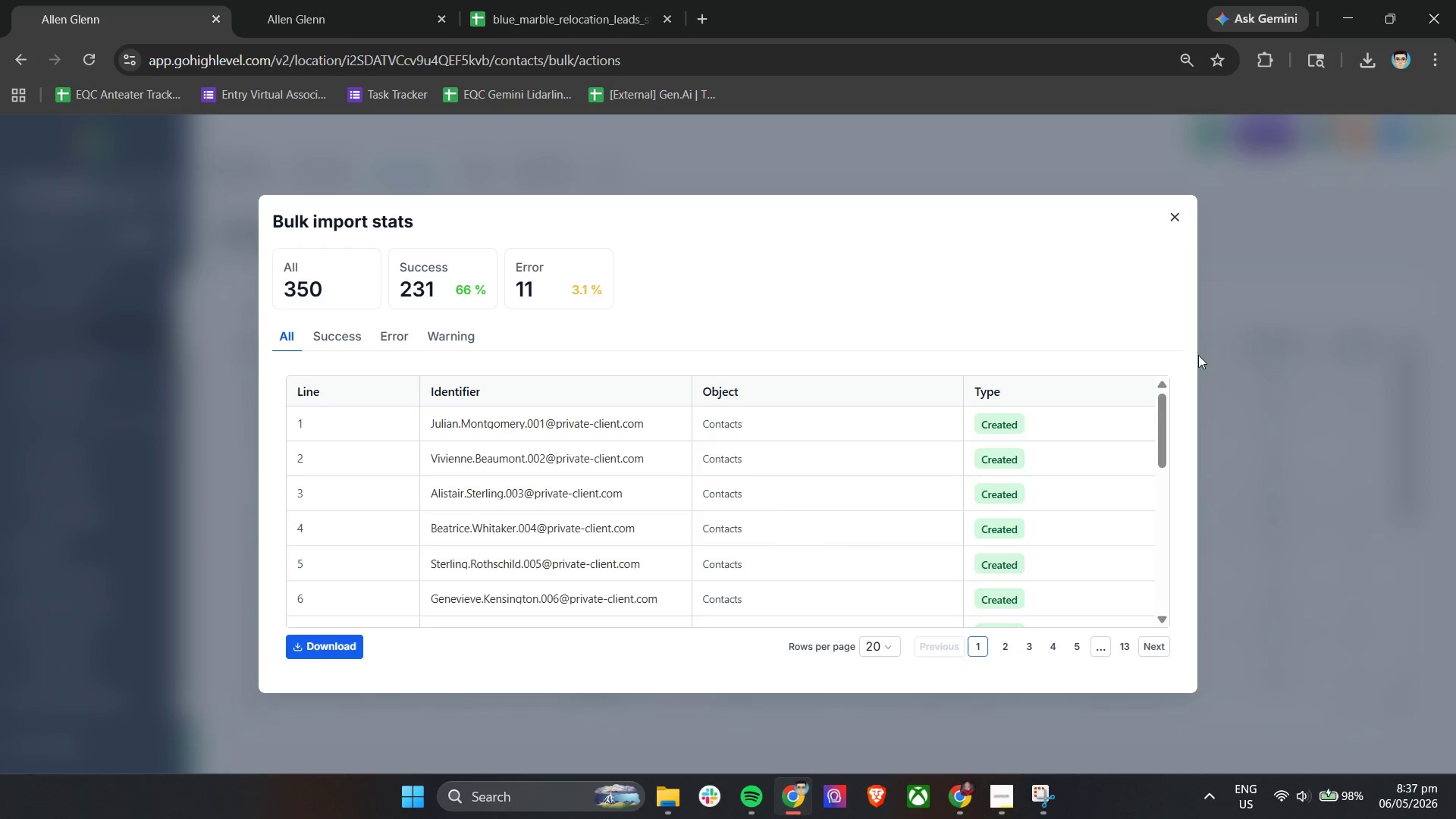 
left_click([1179, 218])
 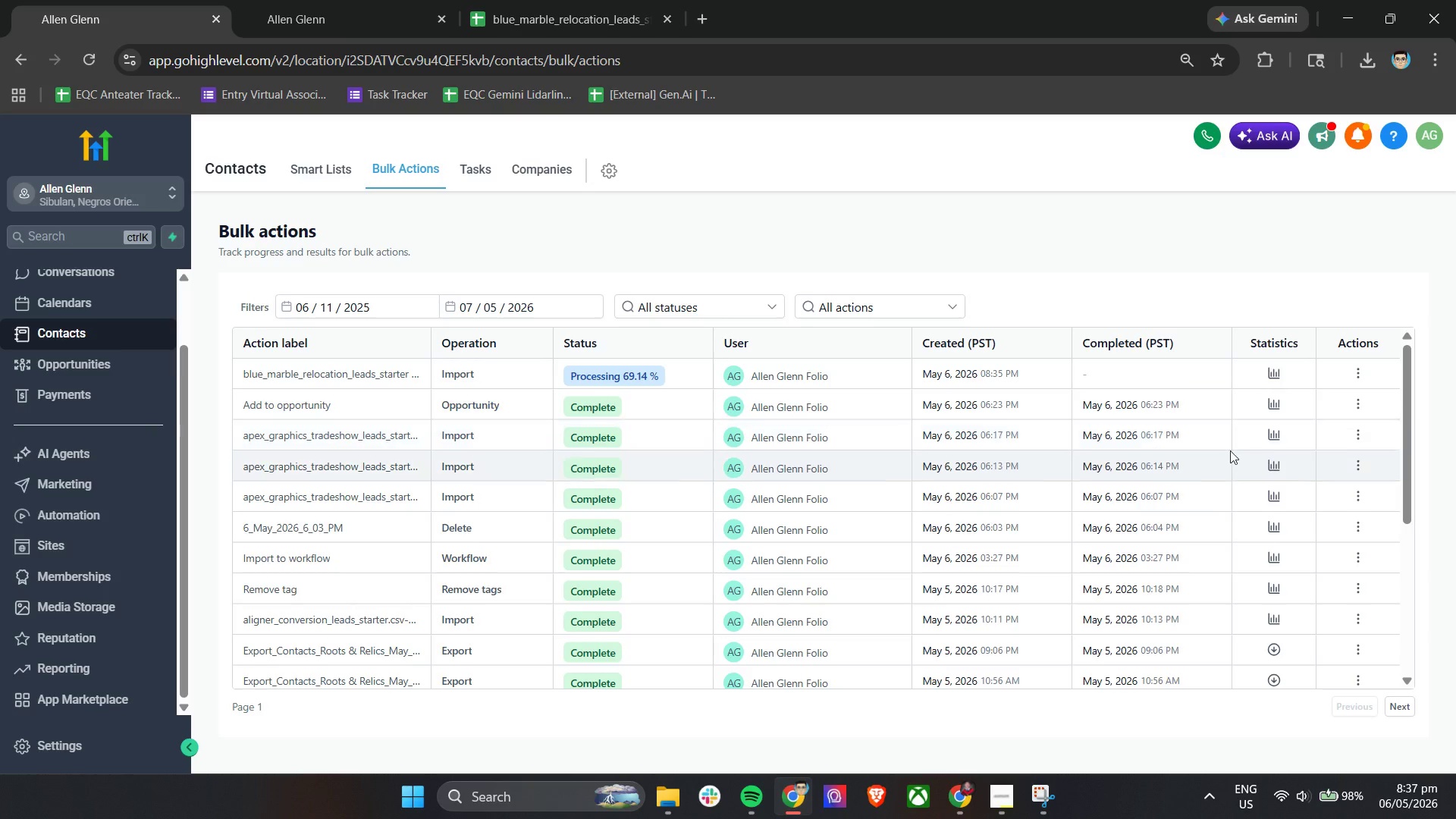 
left_click([1276, 368])
 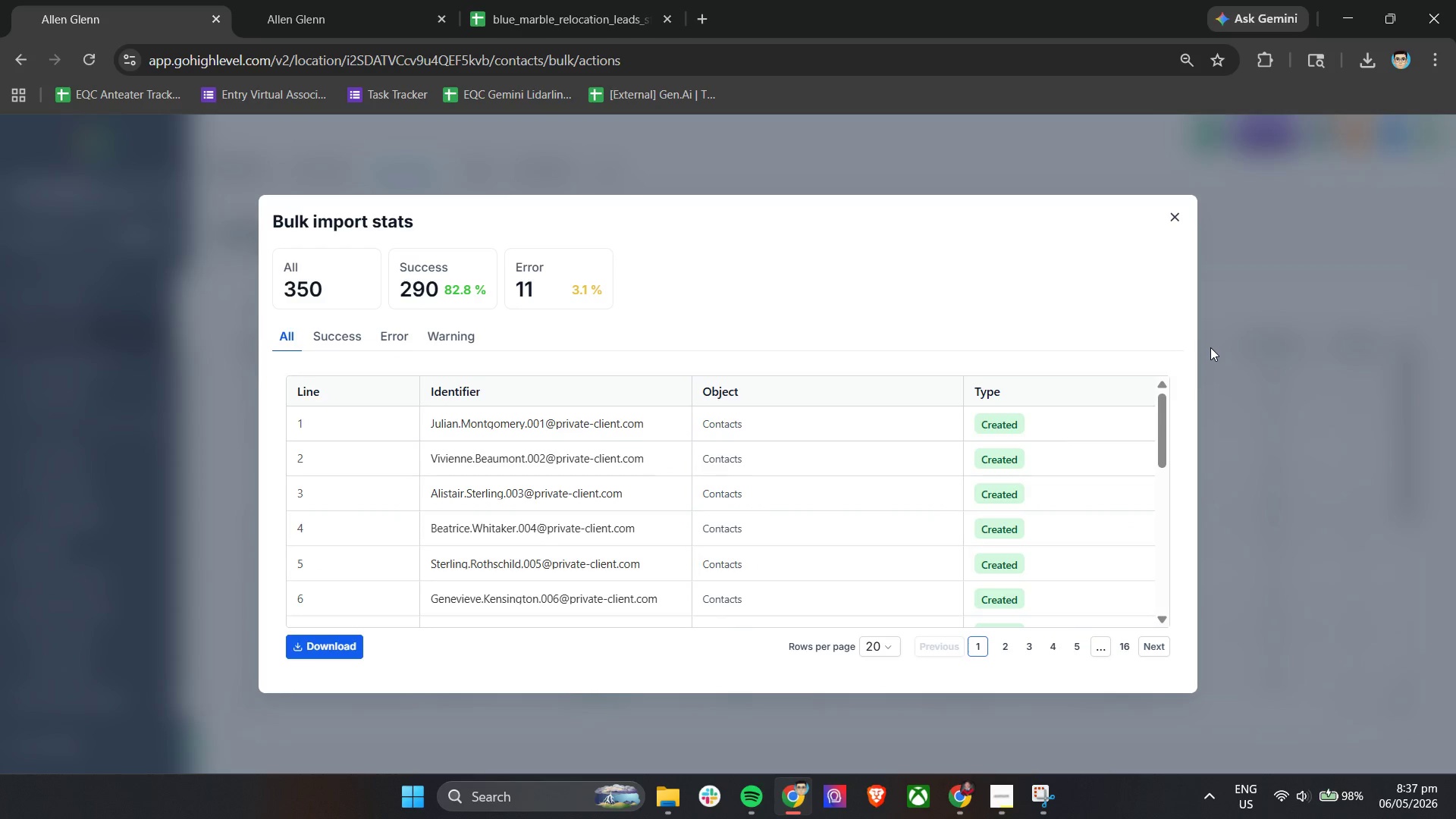 
wait(6.86)
 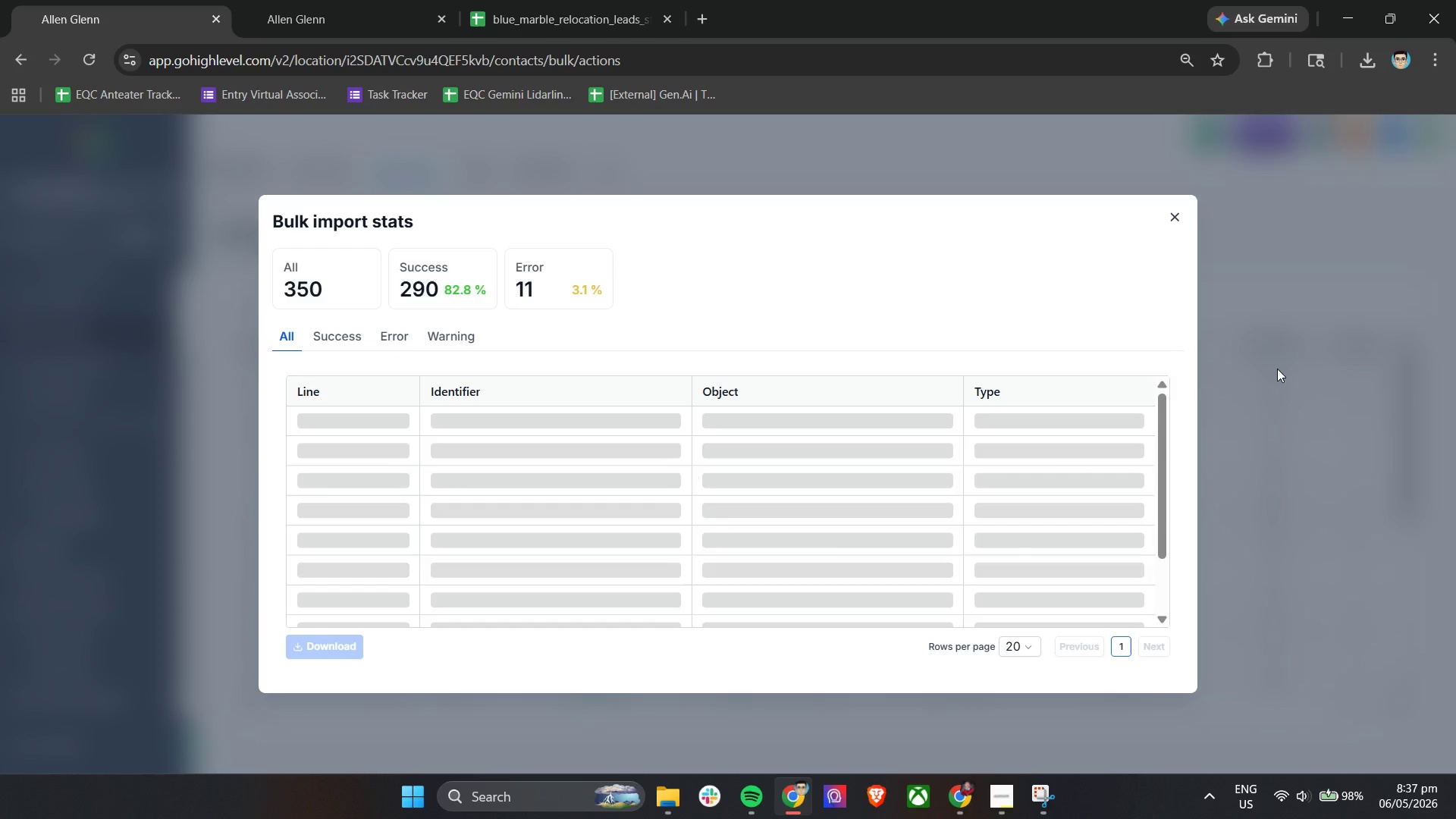 
left_click([1178, 218])
 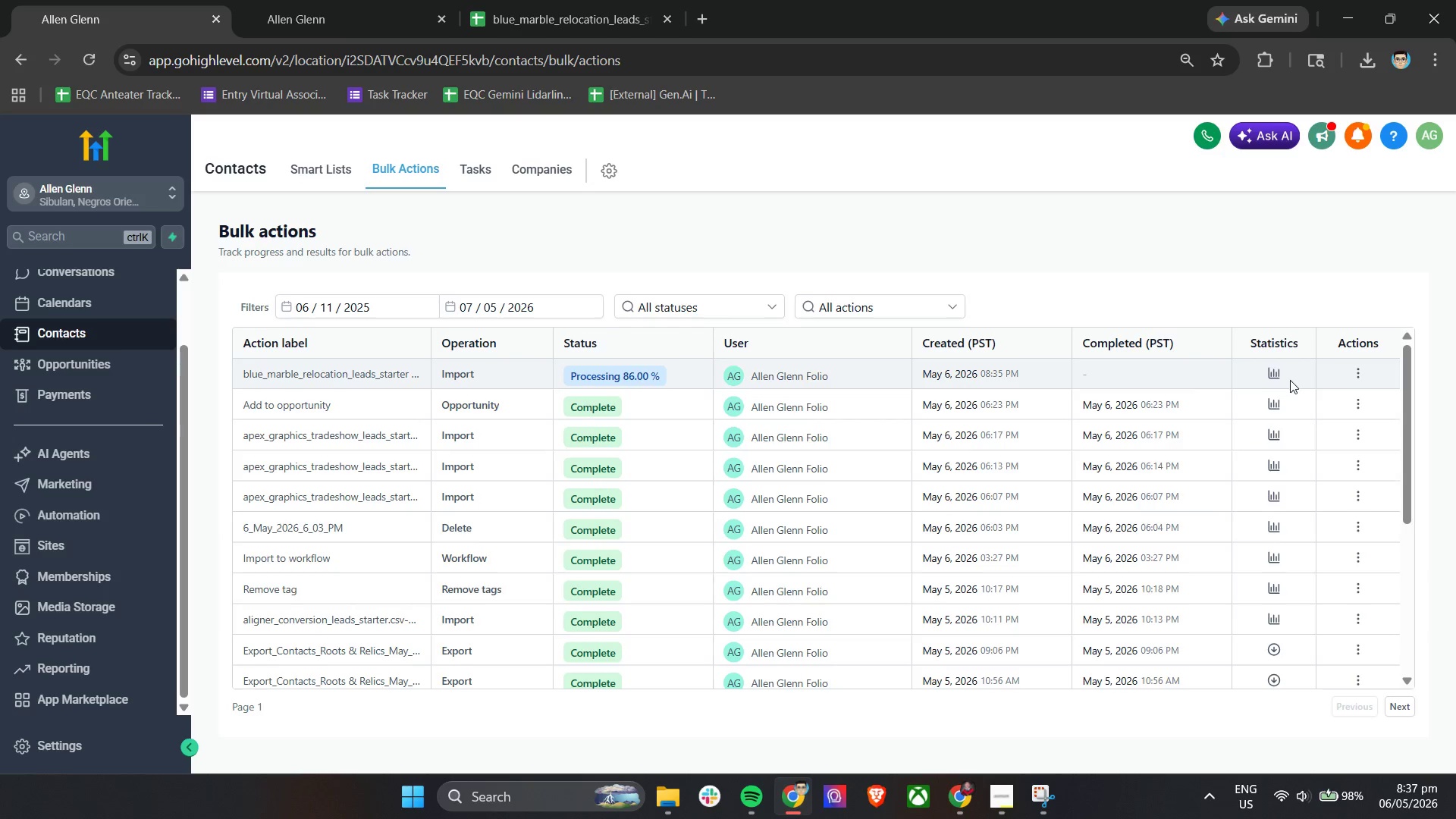 
left_click([1270, 375])
 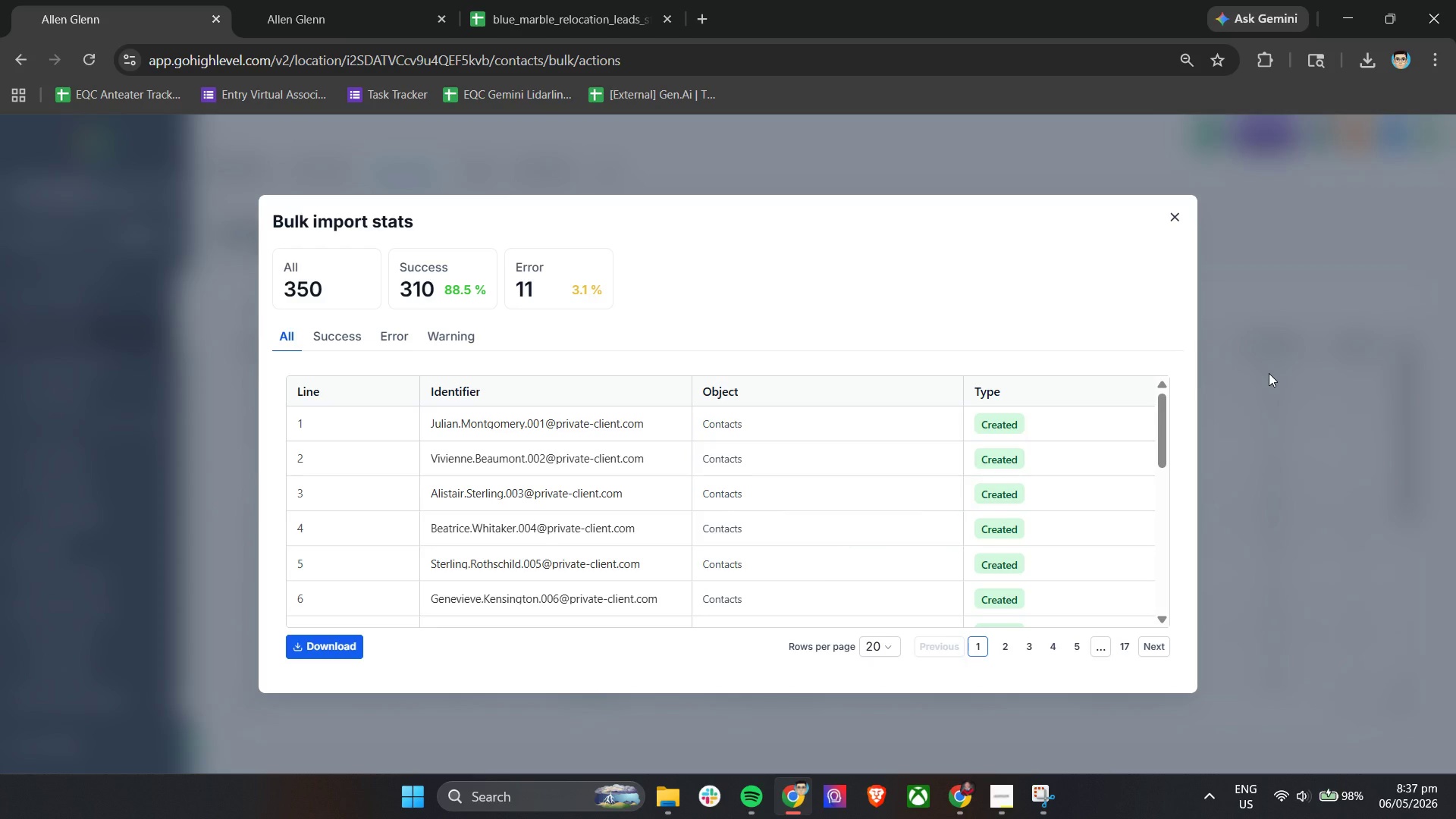 
wait(11.72)
 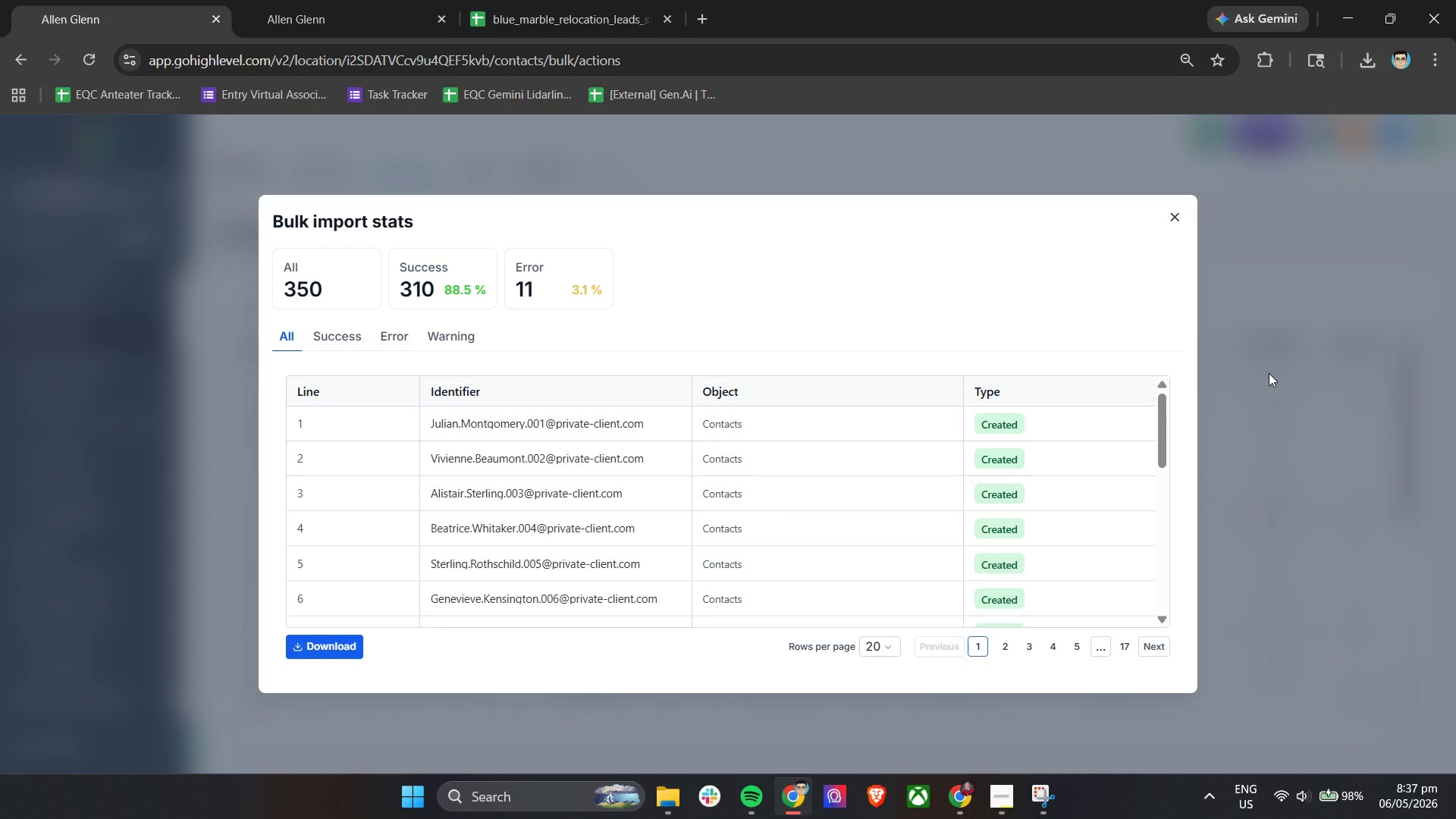 
left_click([1175, 214])
 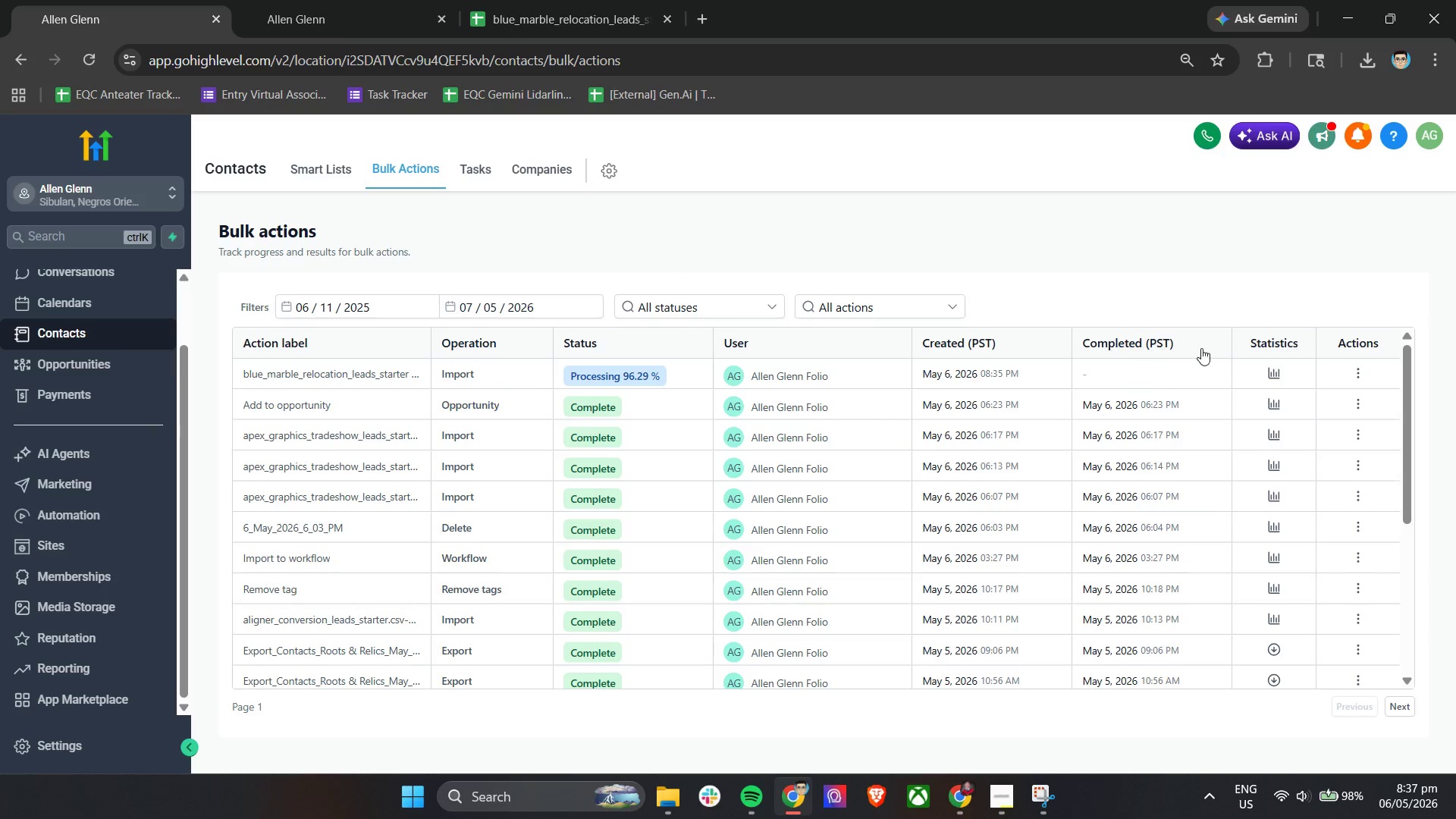 
double_click([1270, 372])
 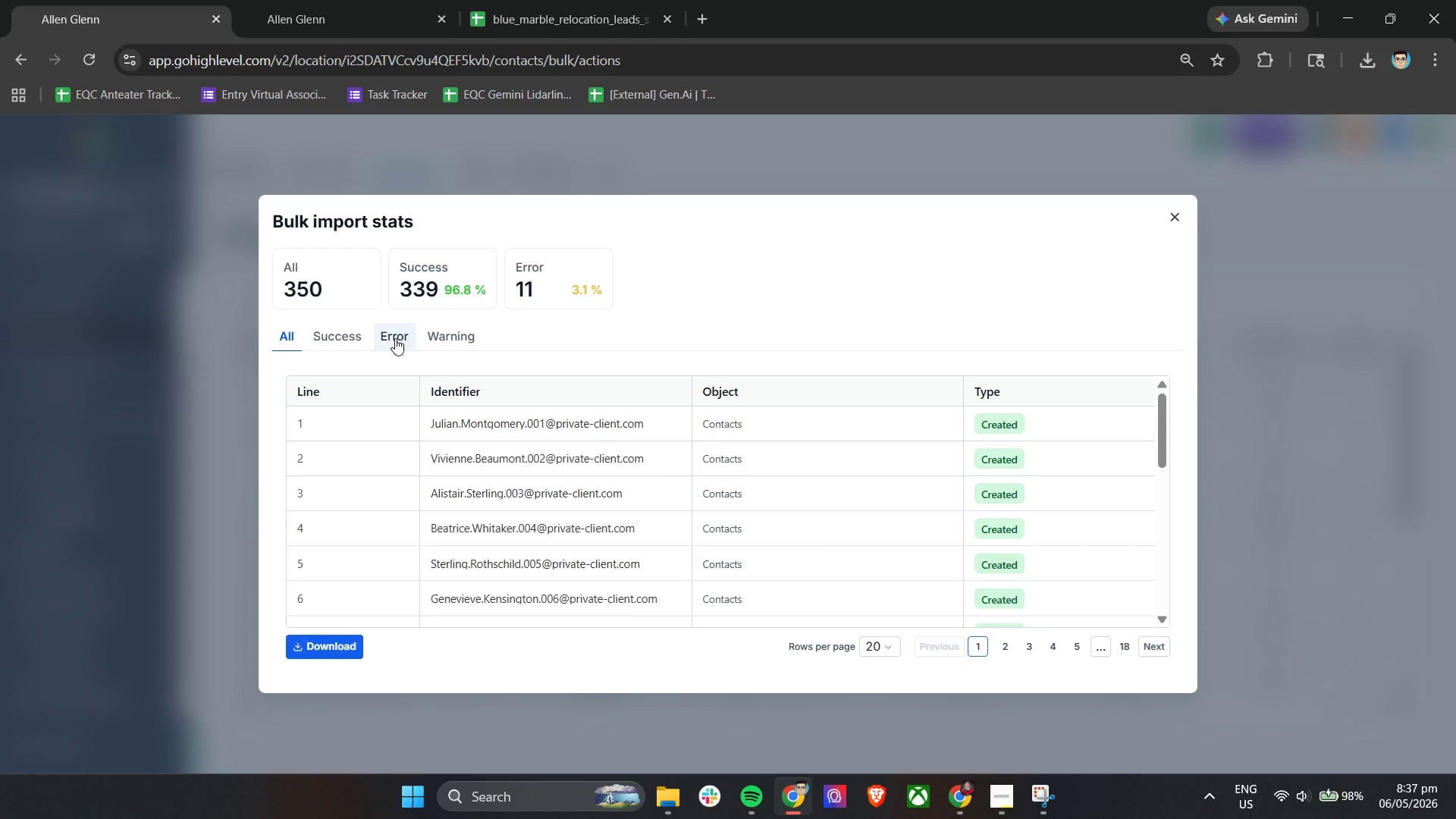 
wait(5.92)
 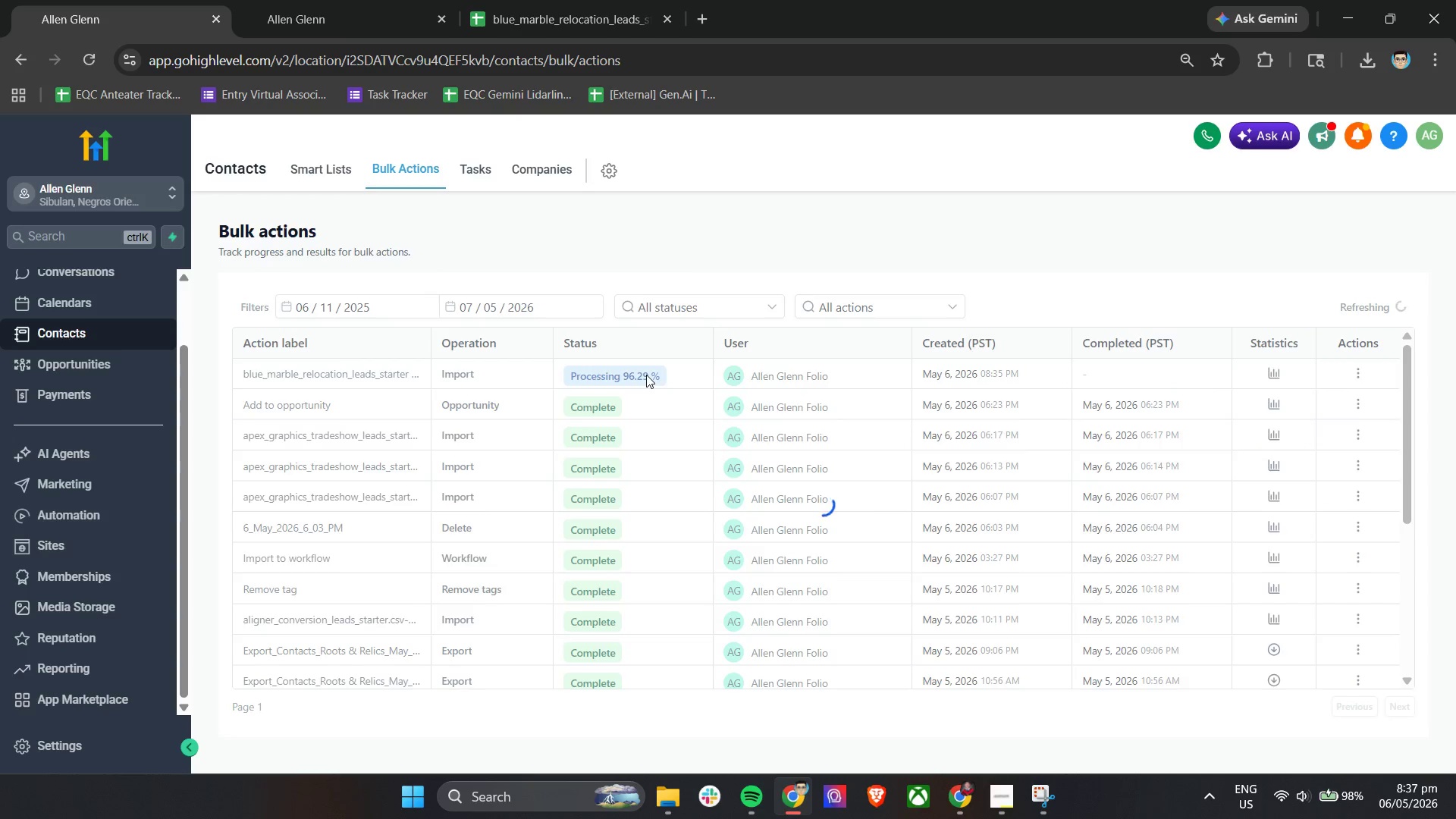 
left_click([395, 338])
 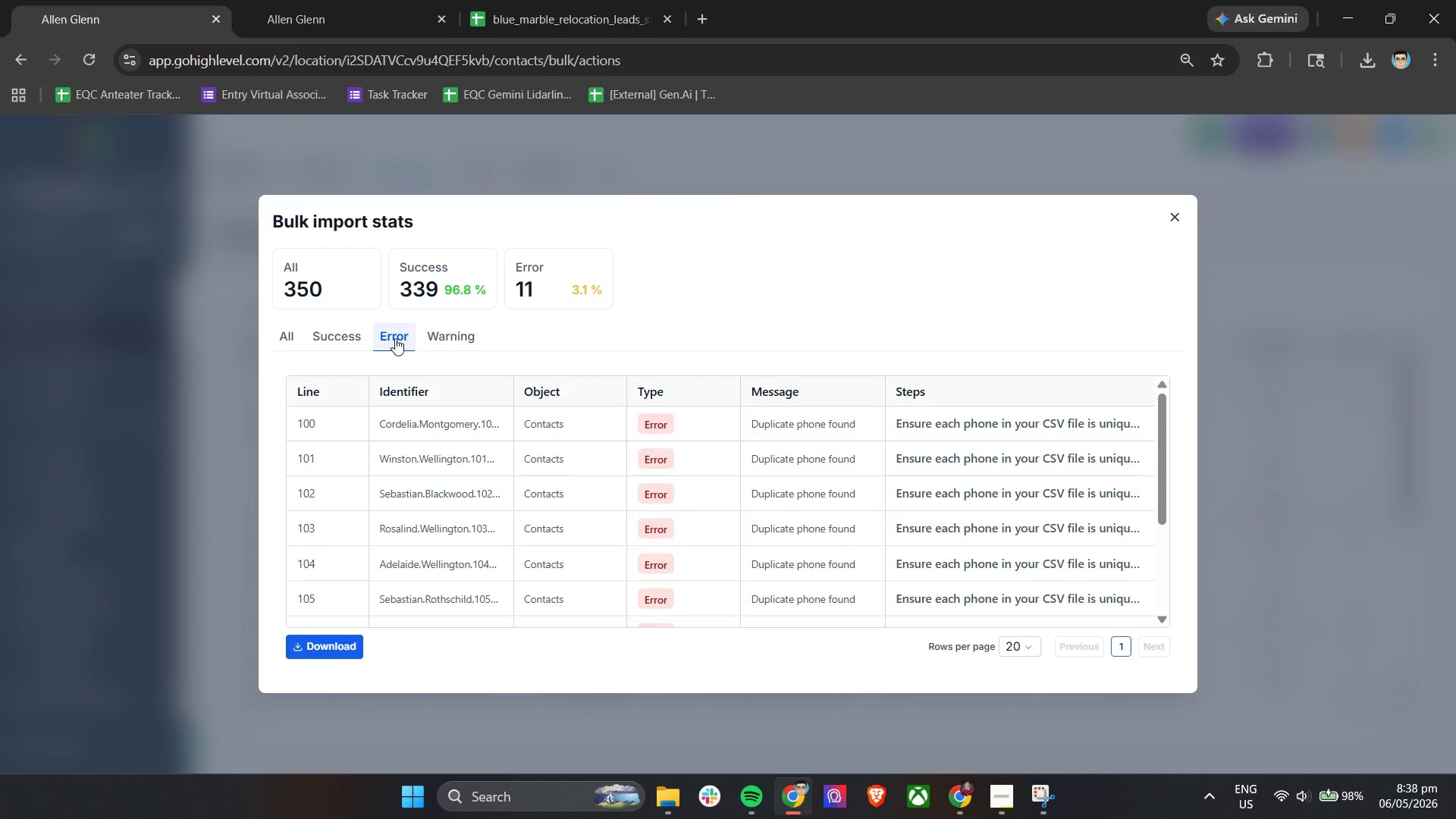 
wait(5.61)
 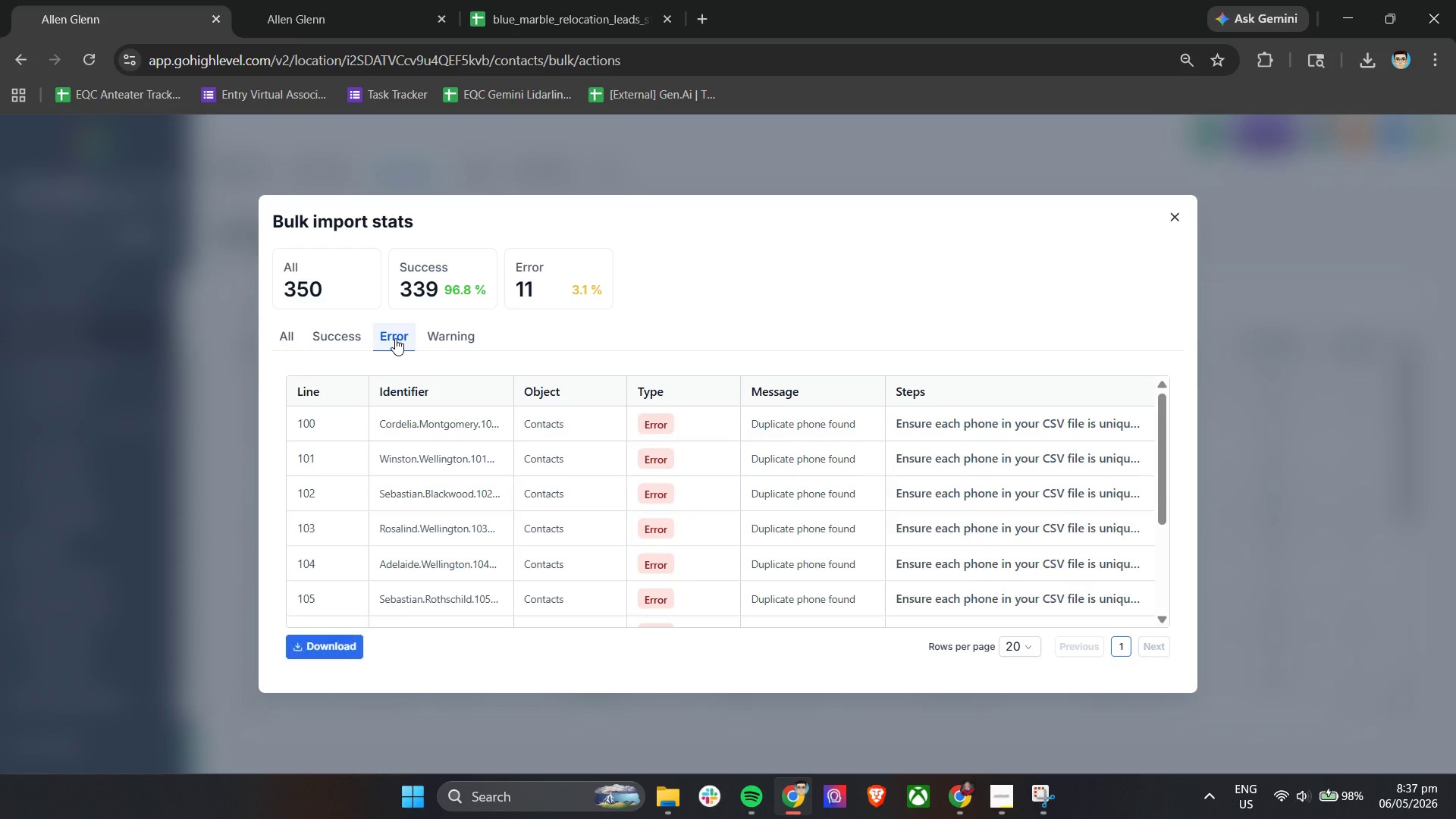 
scroll: coordinate [610, 485], scroll_direction: down, amount: 15.0
 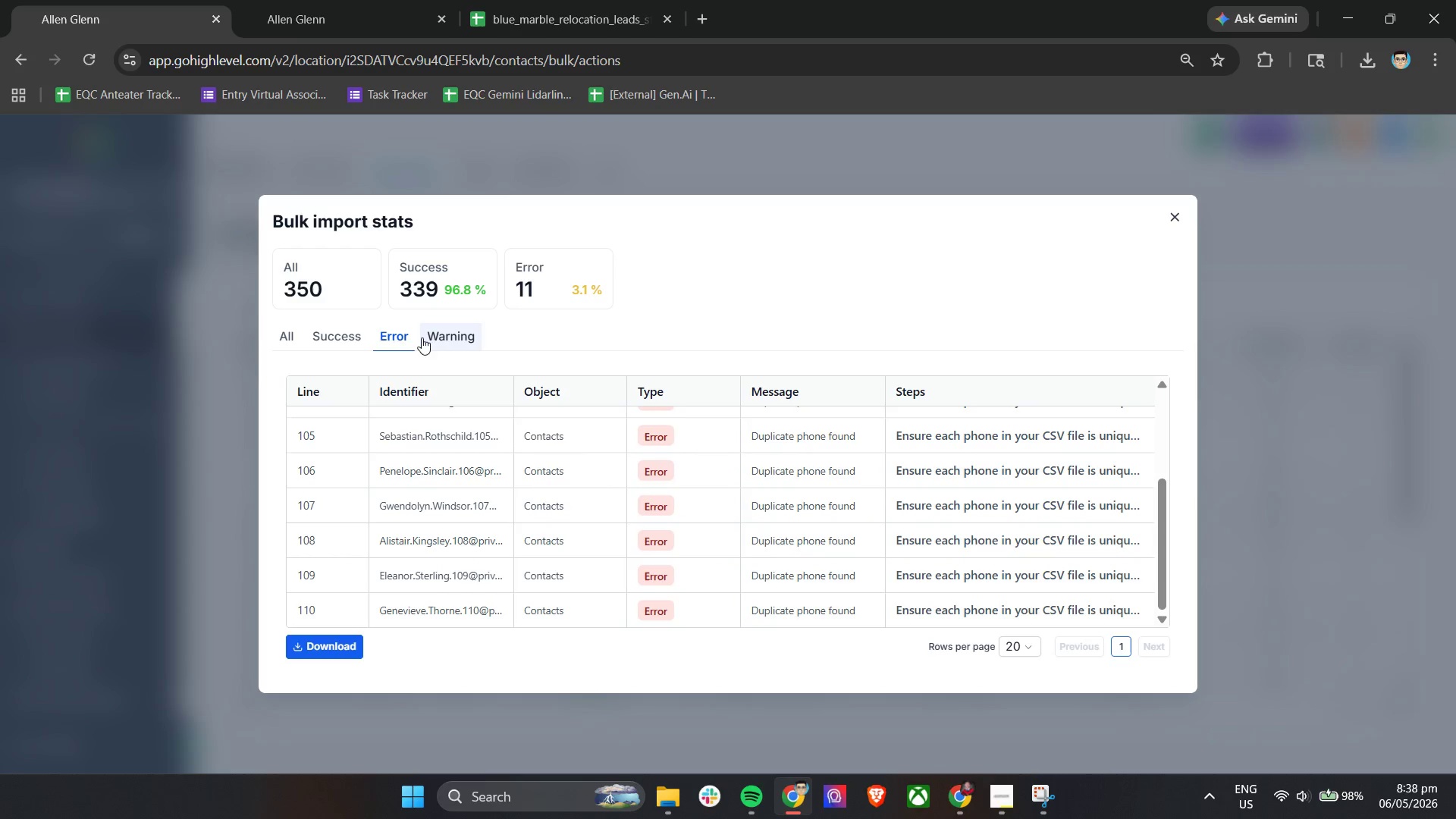 
left_click([341, 335])
 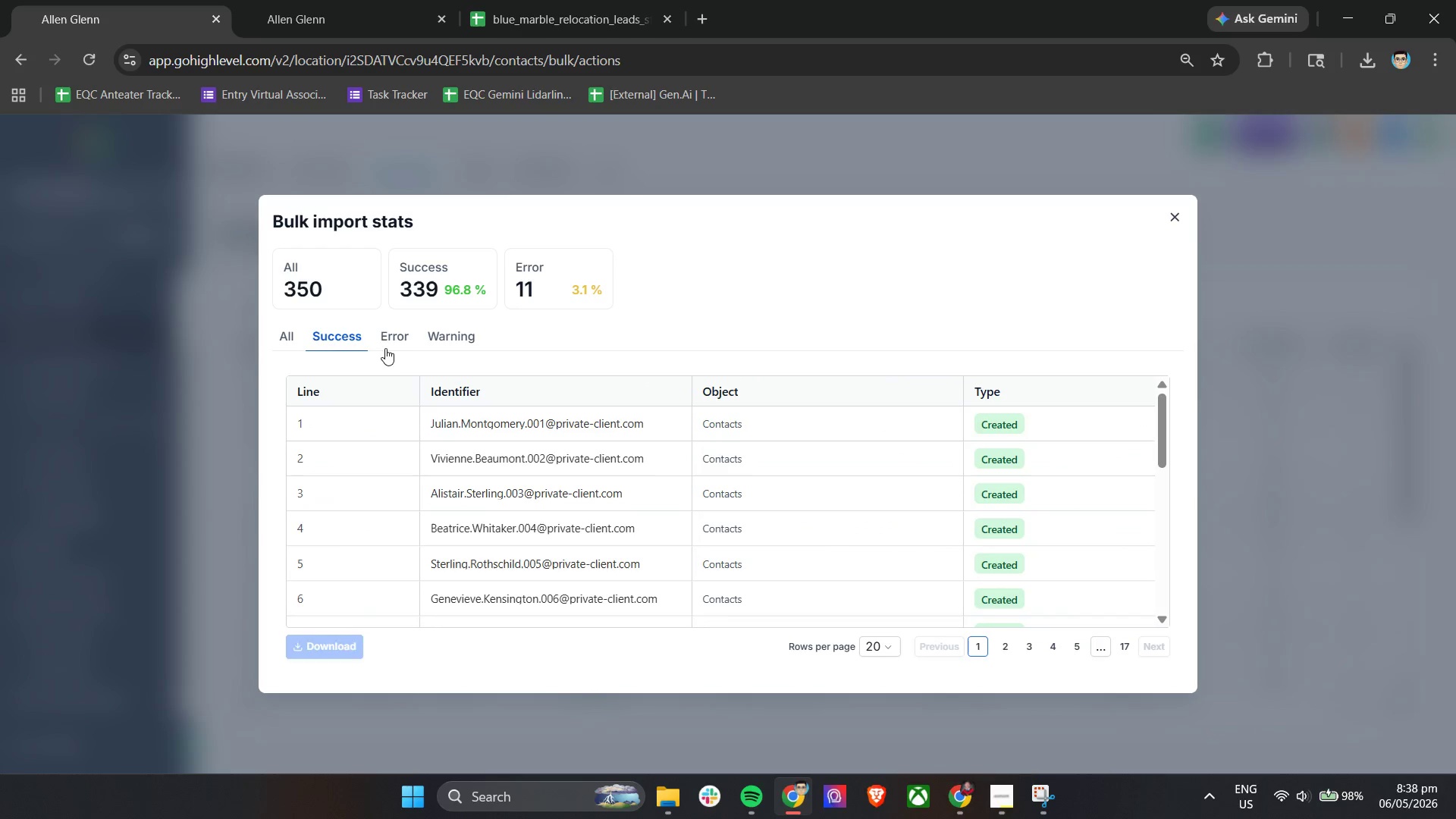 
left_click([387, 340])
 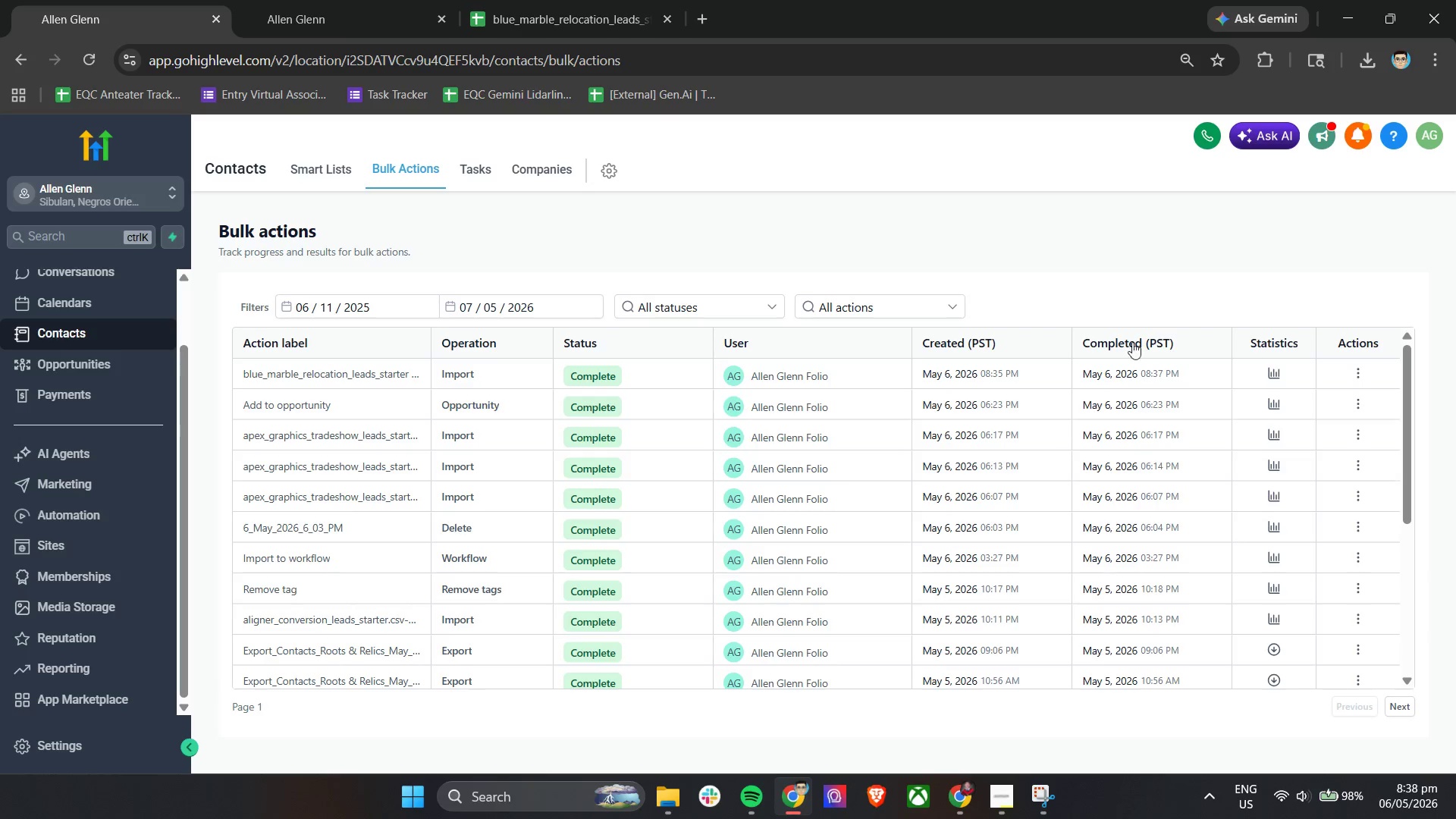 
left_click([1275, 377])
 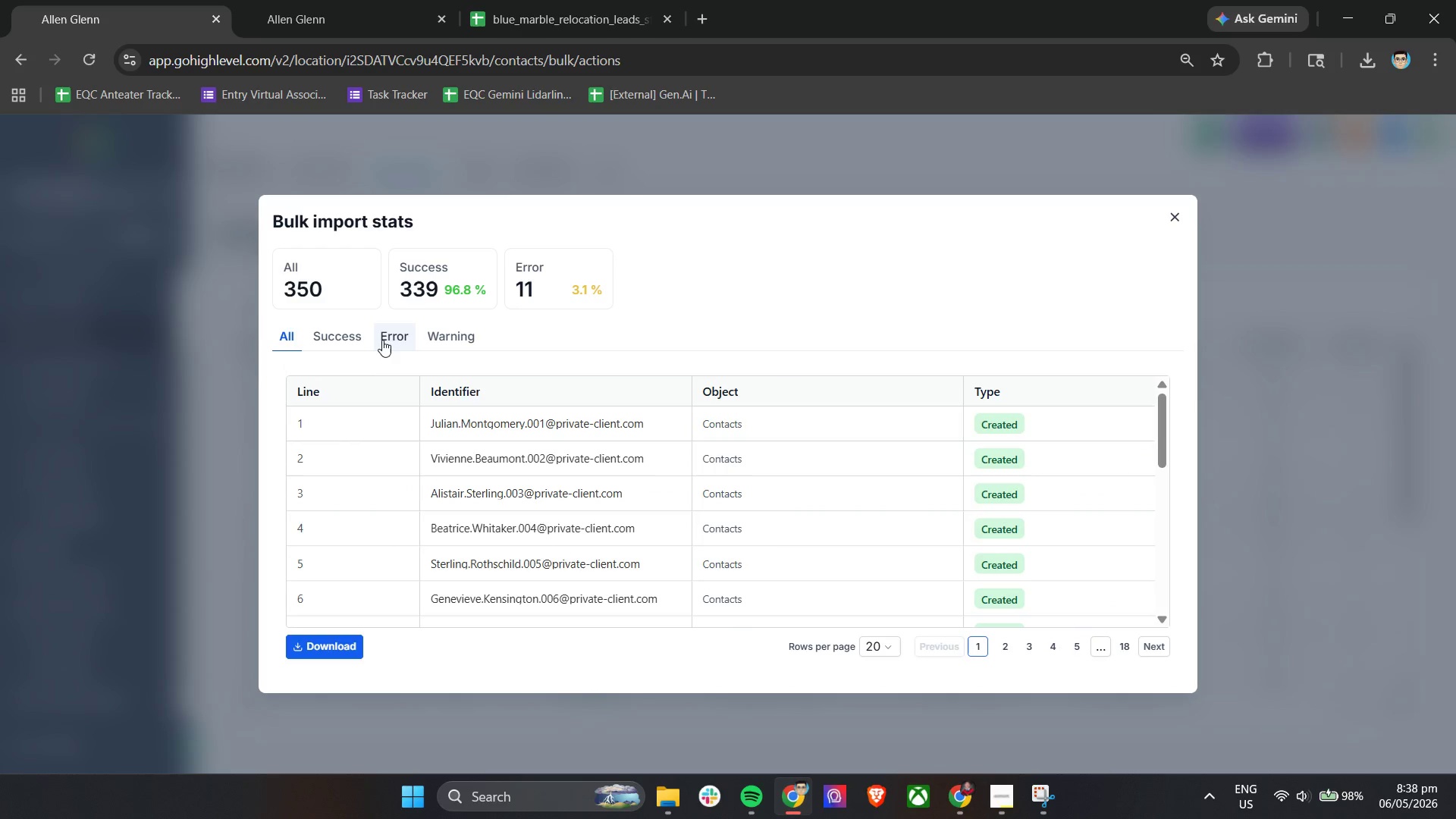 
left_click([390, 336])
 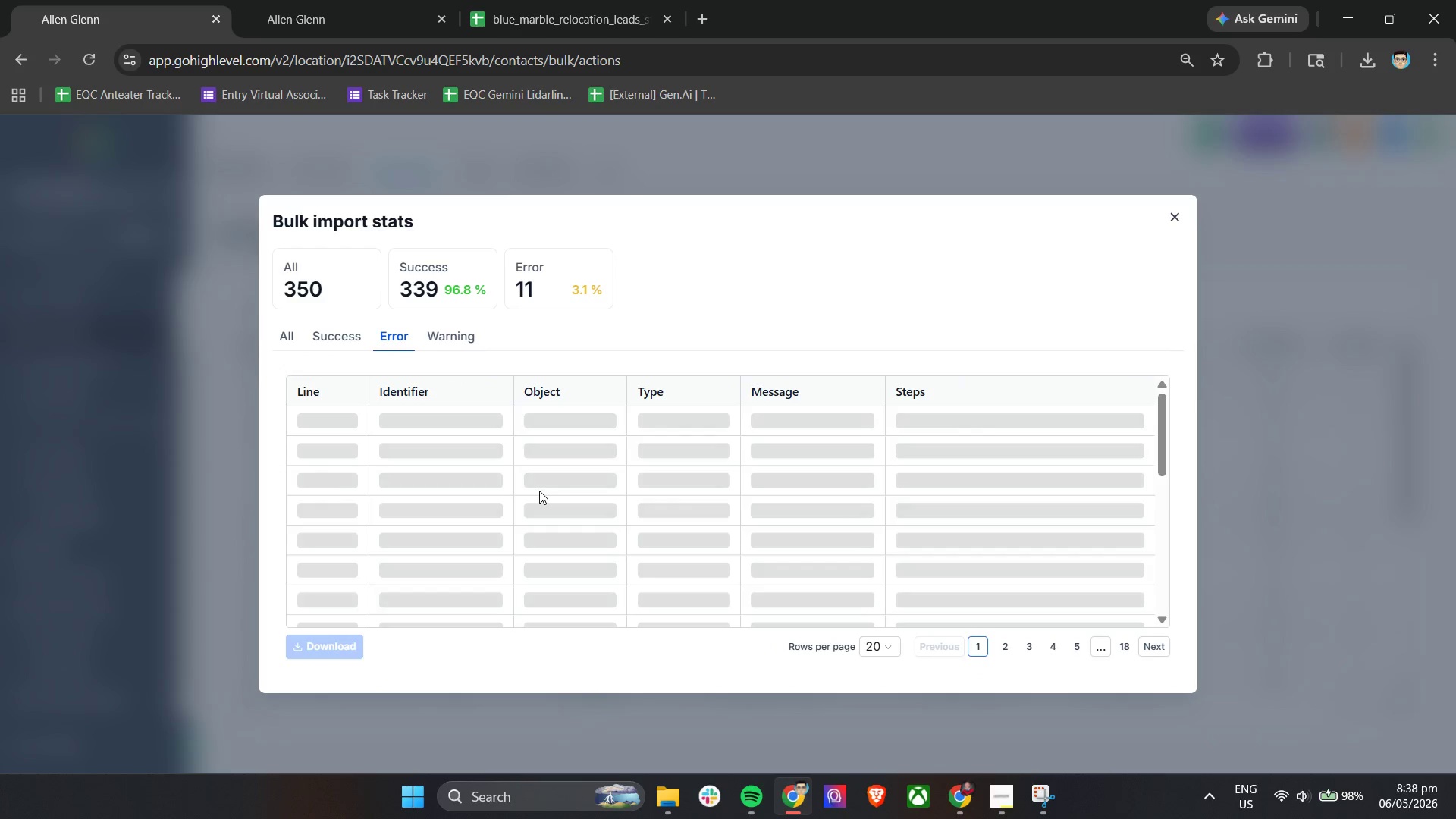 
scroll: coordinate [672, 486], scroll_direction: down, amount: 11.0
 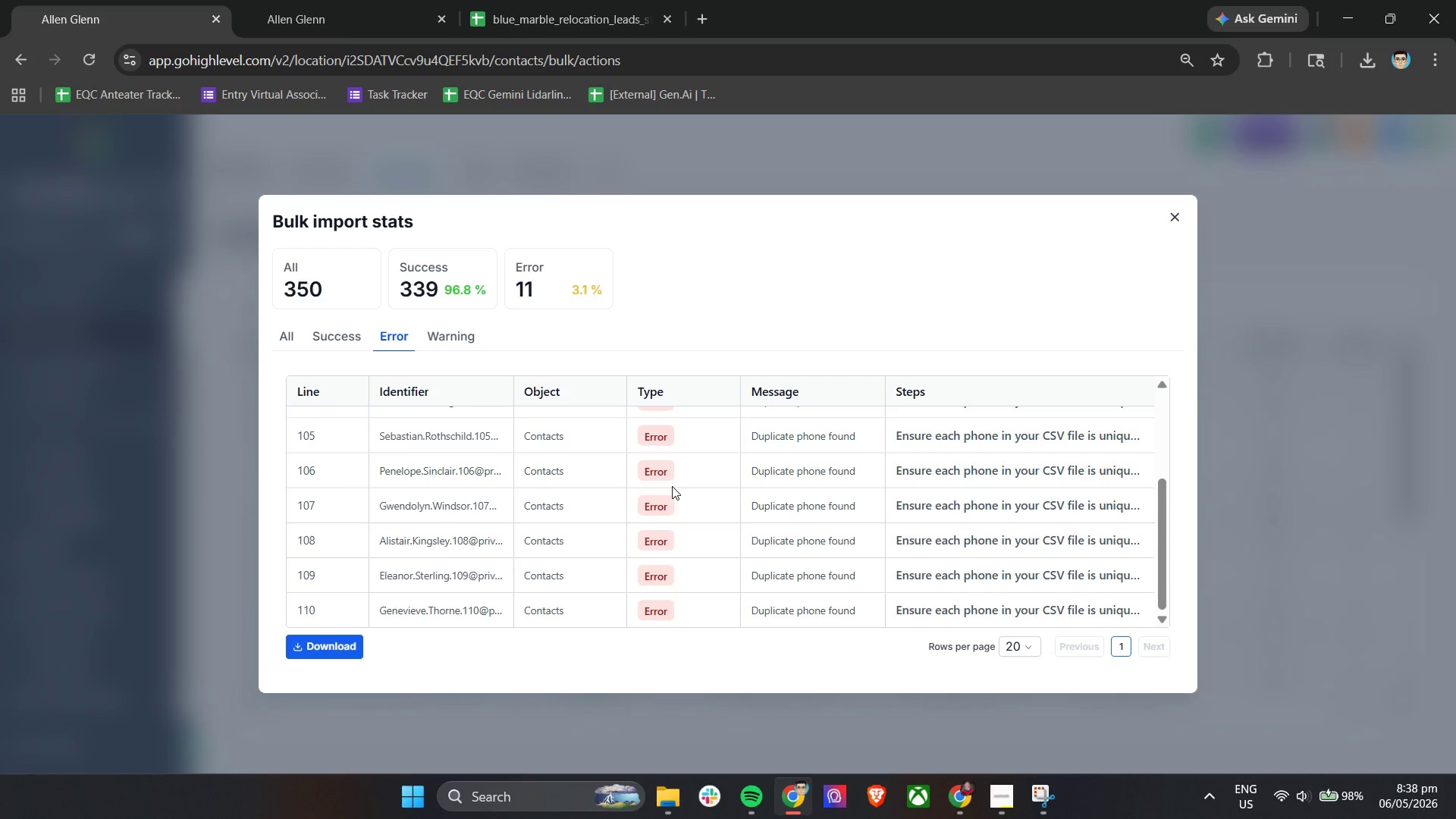 
scroll: coordinate [675, 485], scroll_direction: up, amount: 2.0
 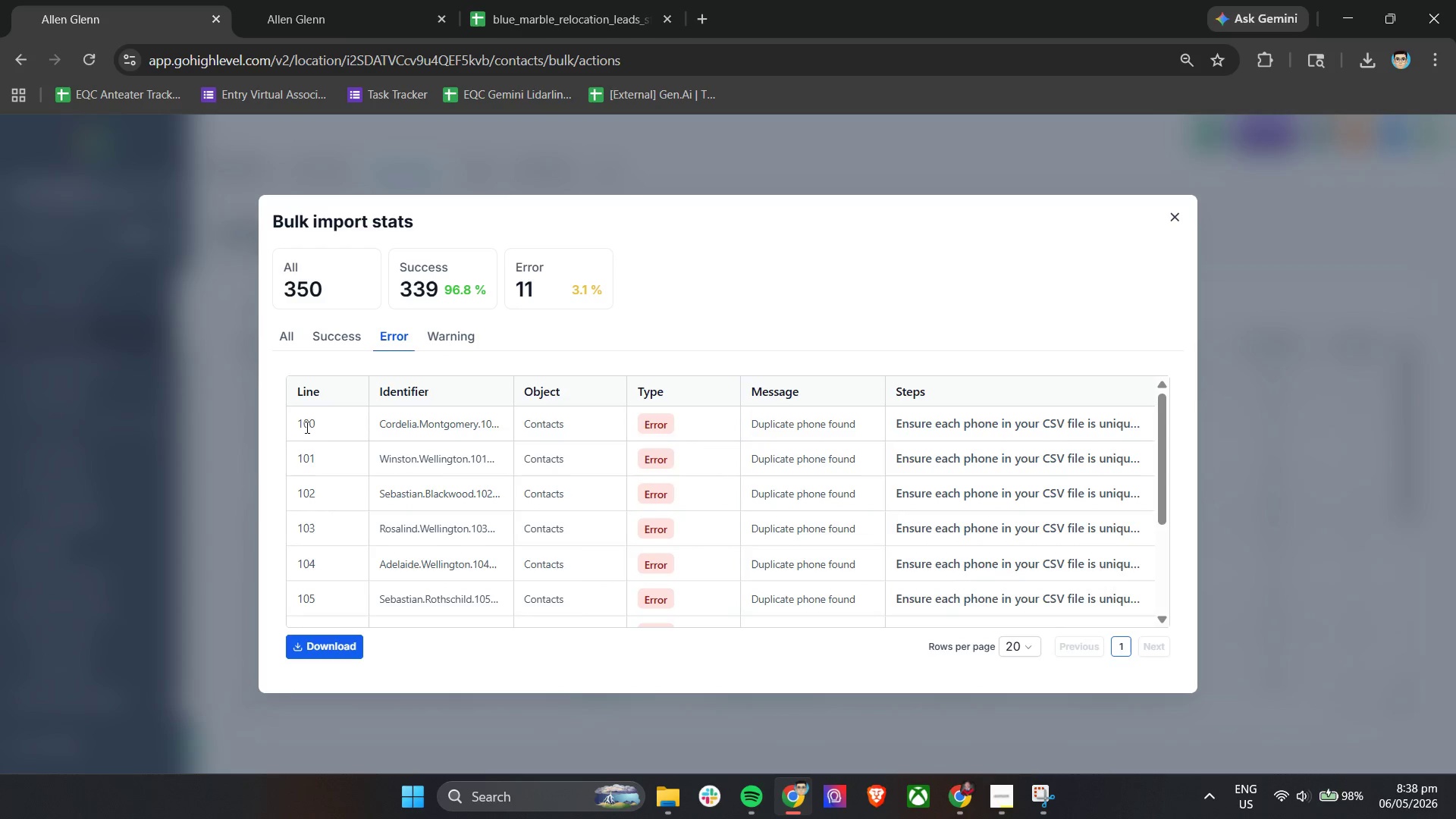 
scroll: coordinate [338, 523], scroll_direction: down, amount: 10.0
 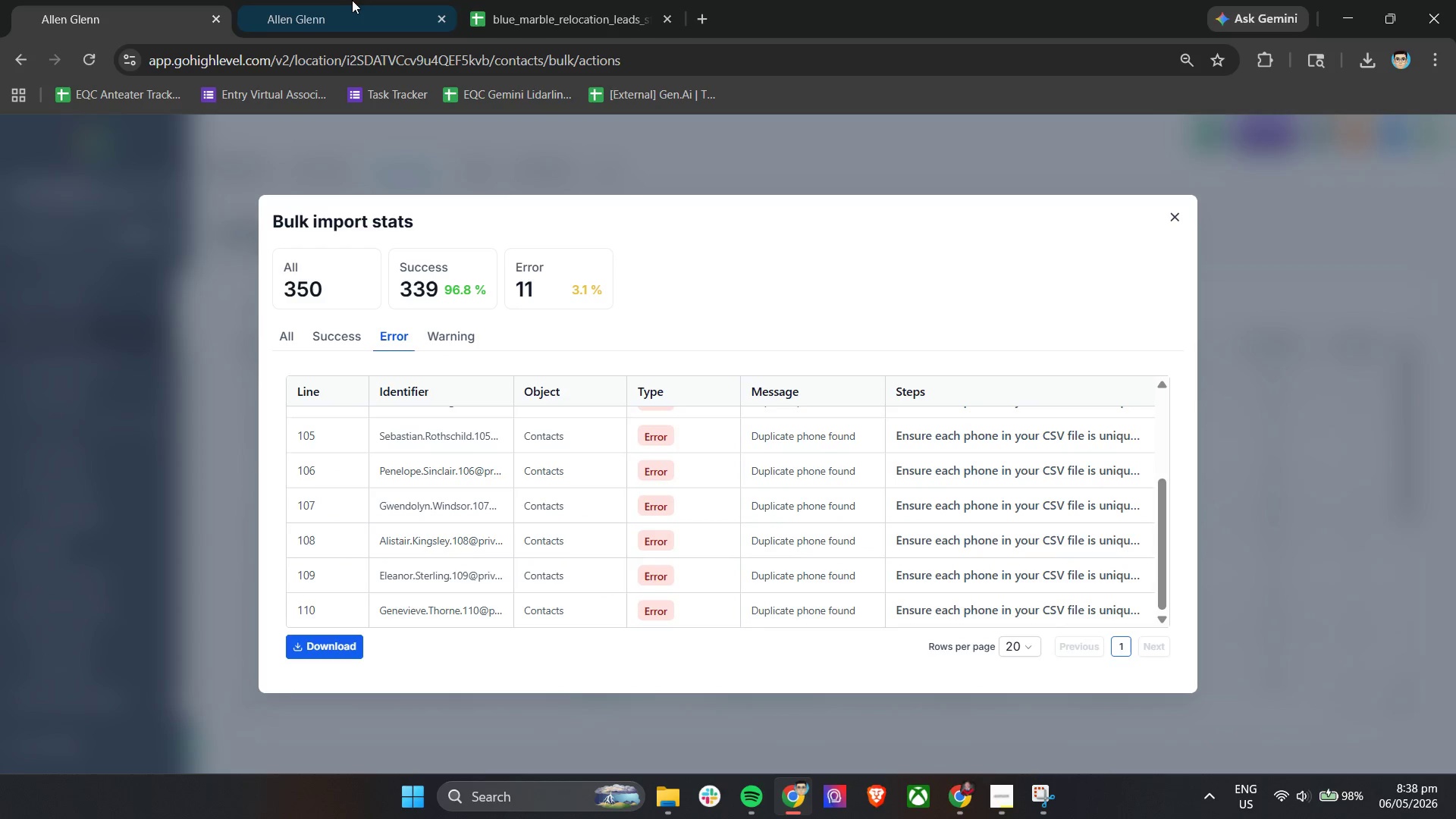 
left_click([348, 0])
 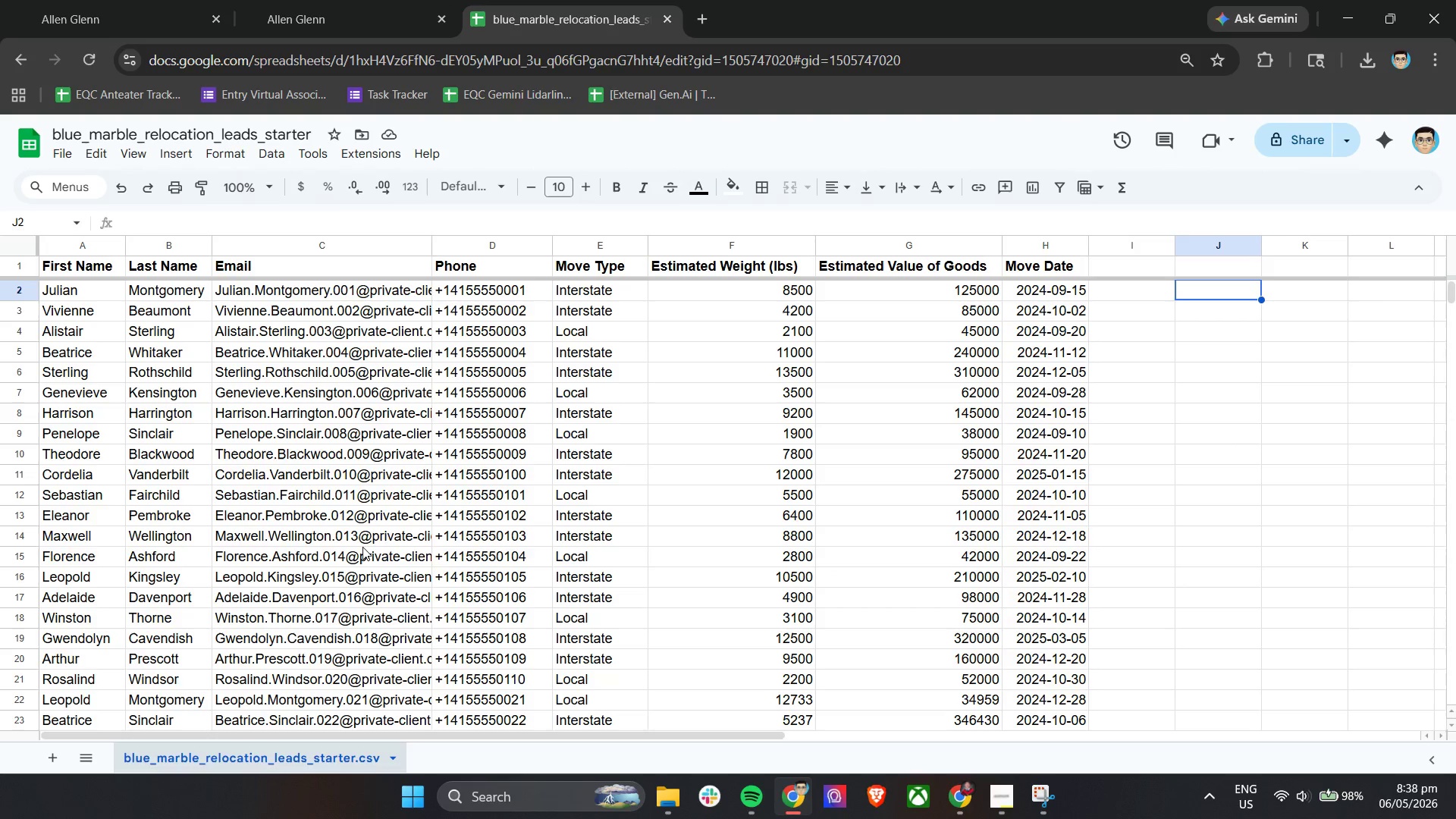 
scroll: coordinate [375, 563], scroll_direction: down, amount: 20.0
 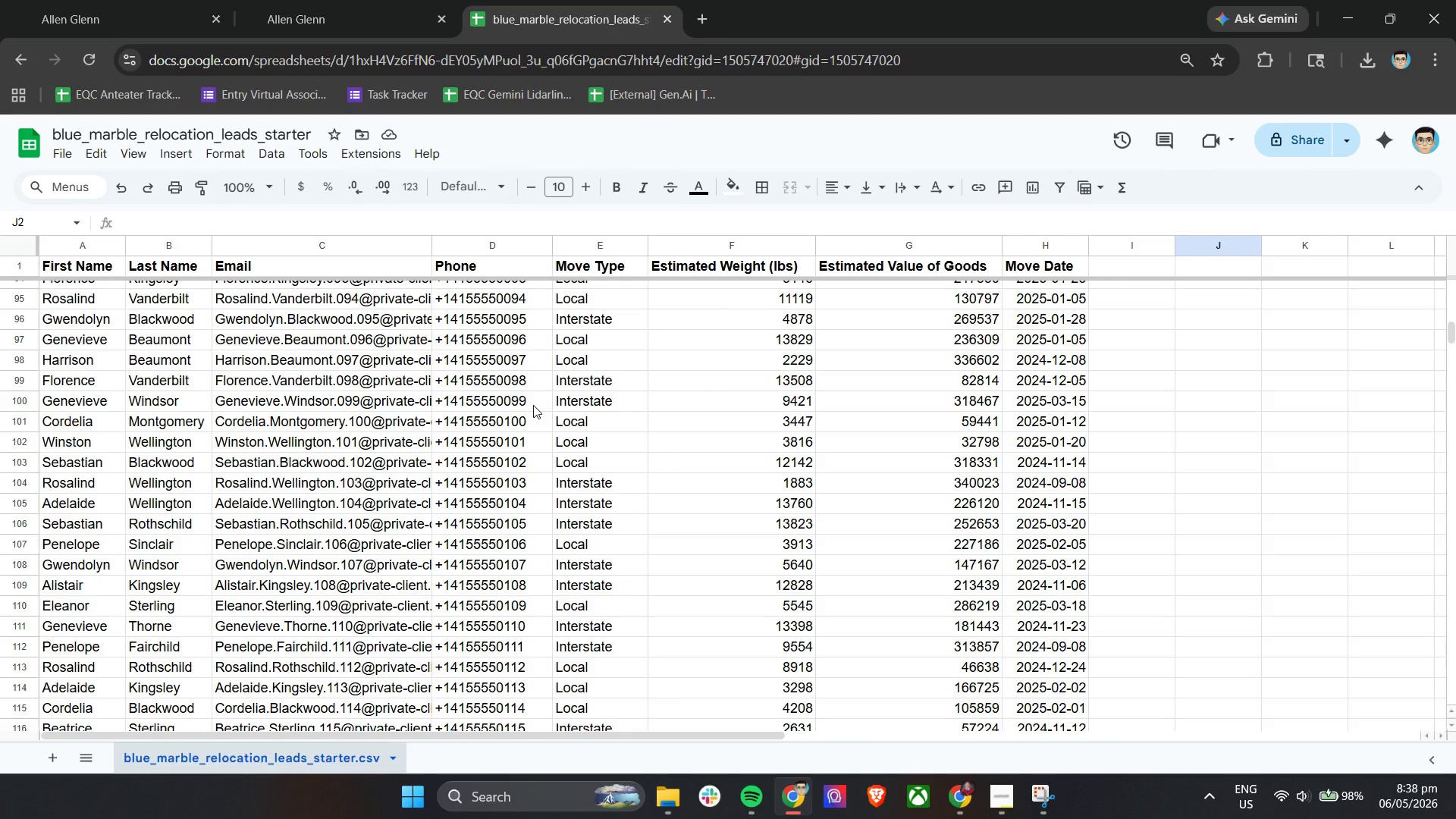 
left_click([533, 403])
 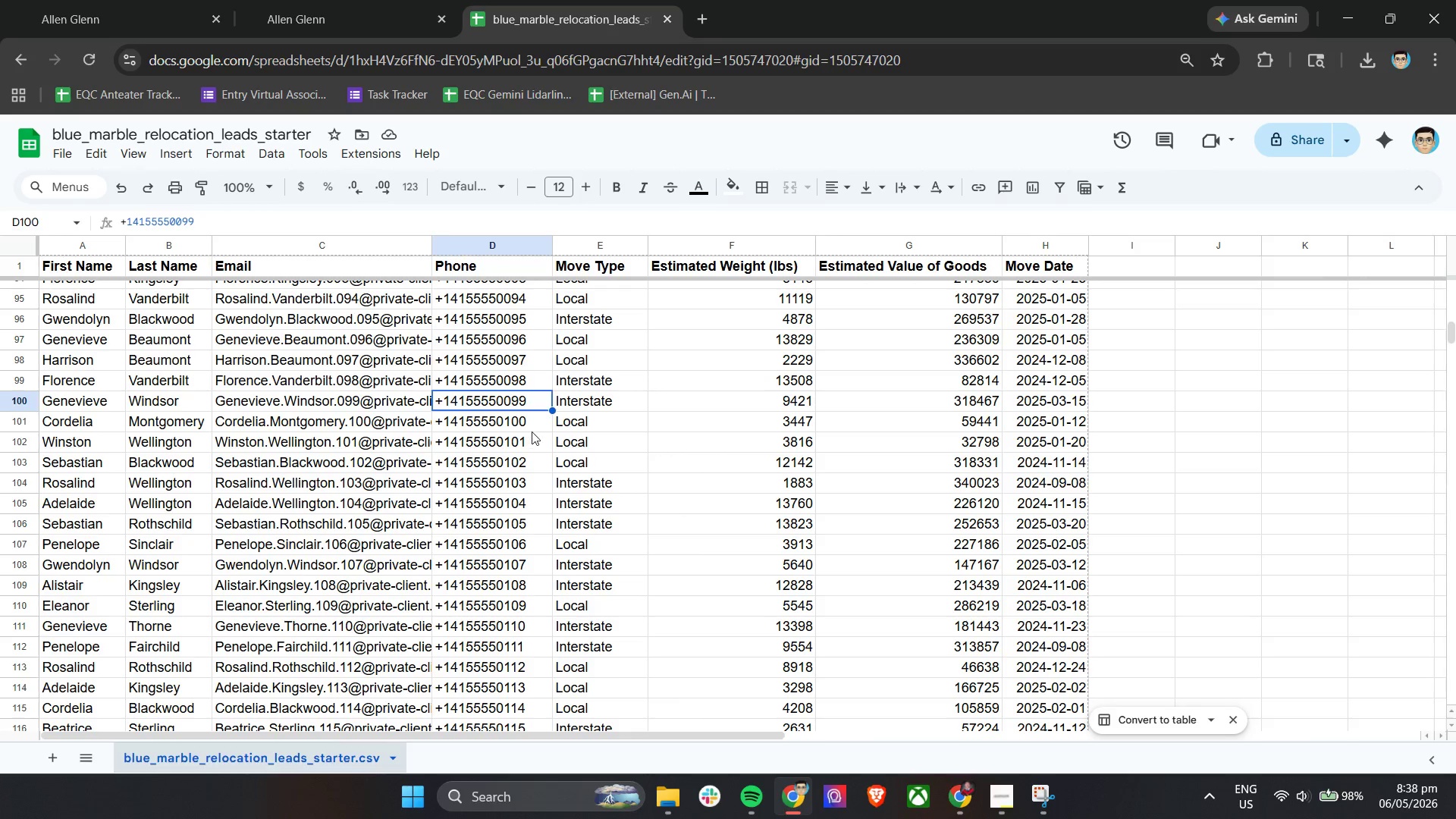 
left_click([532, 424])
 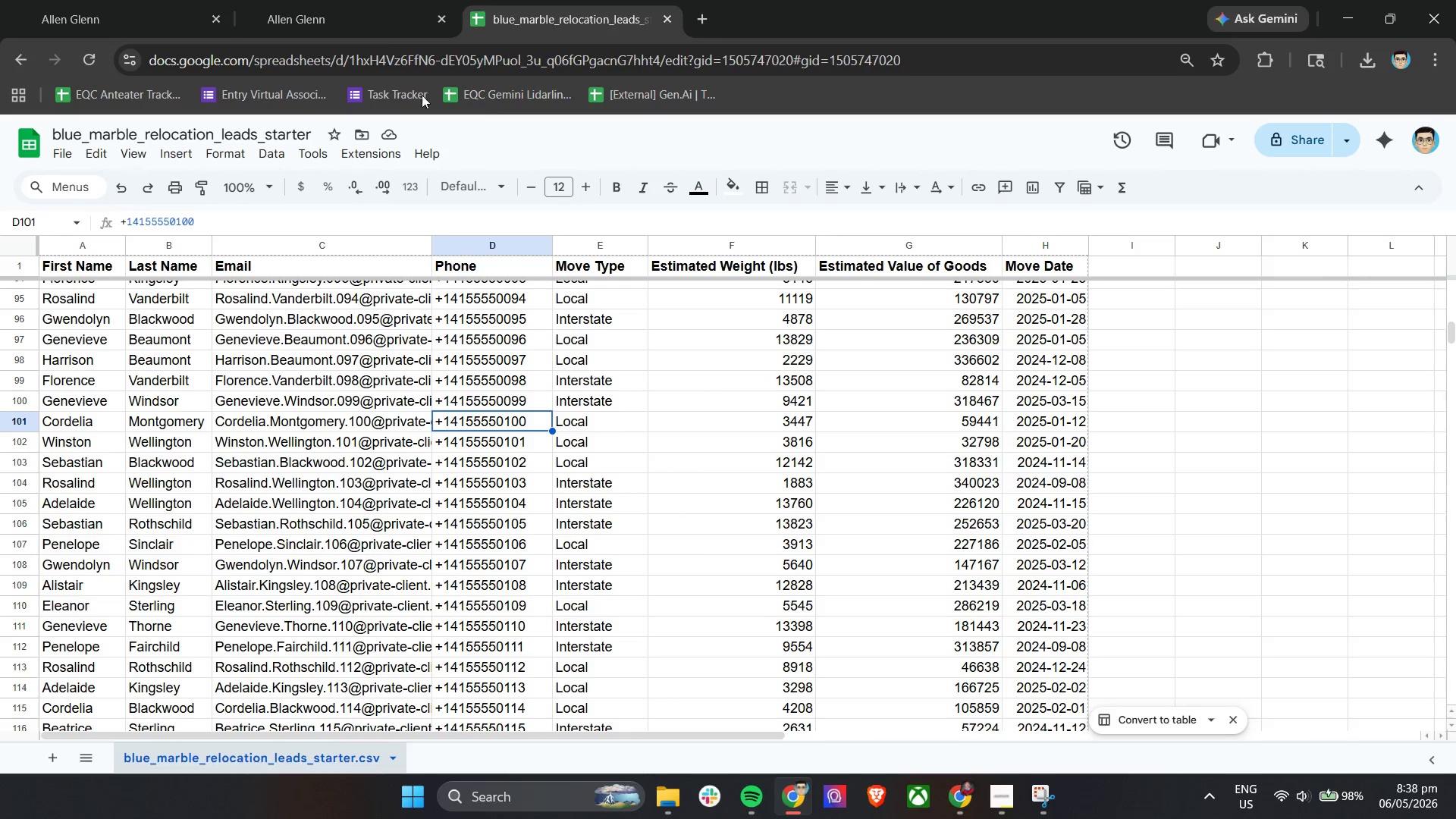 
left_click([102, 0])
 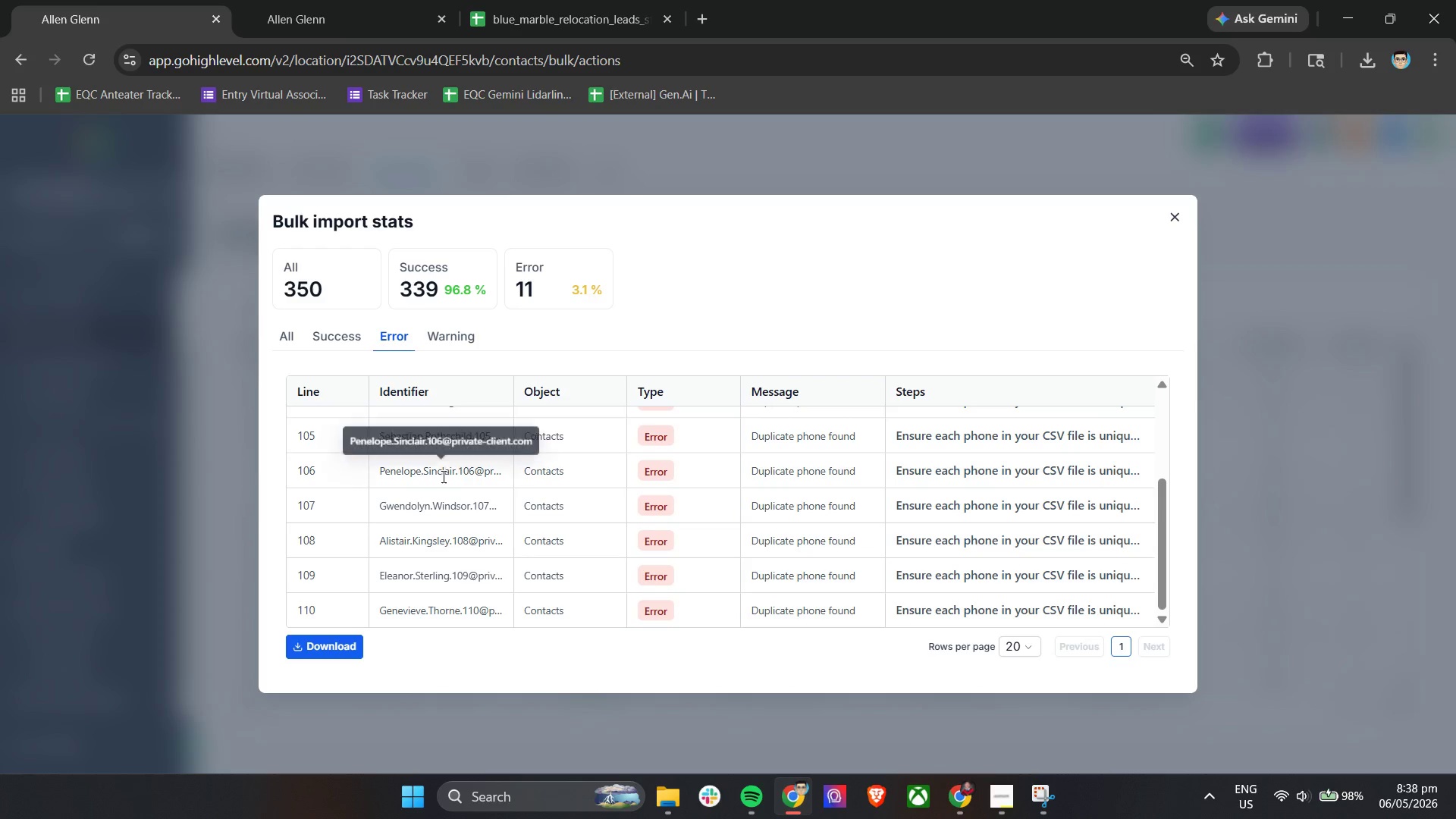 
scroll: coordinate [518, 560], scroll_direction: down, amount: 10.0
 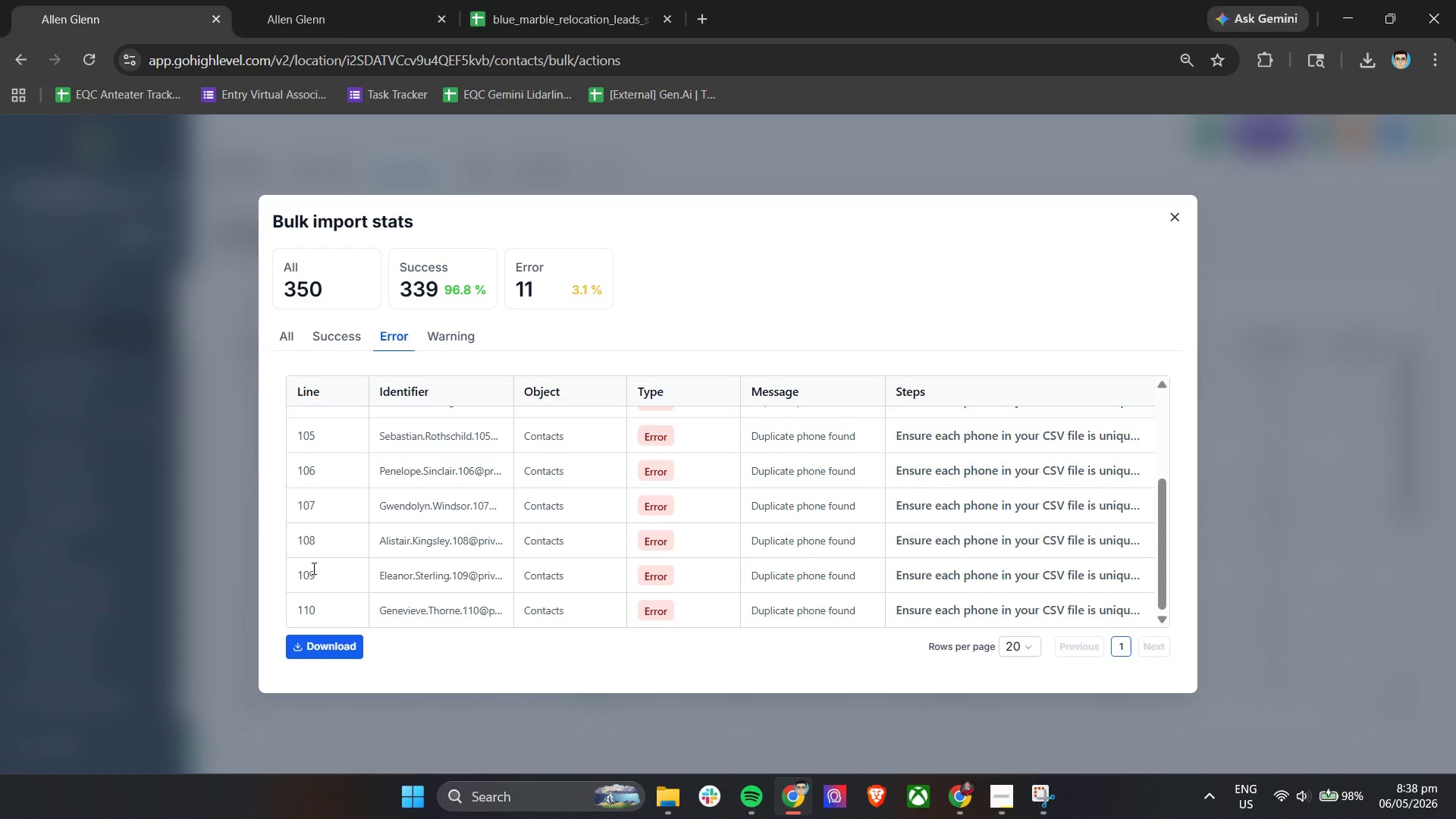 
scroll: coordinate [313, 566], scroll_direction: up, amount: 14.0
 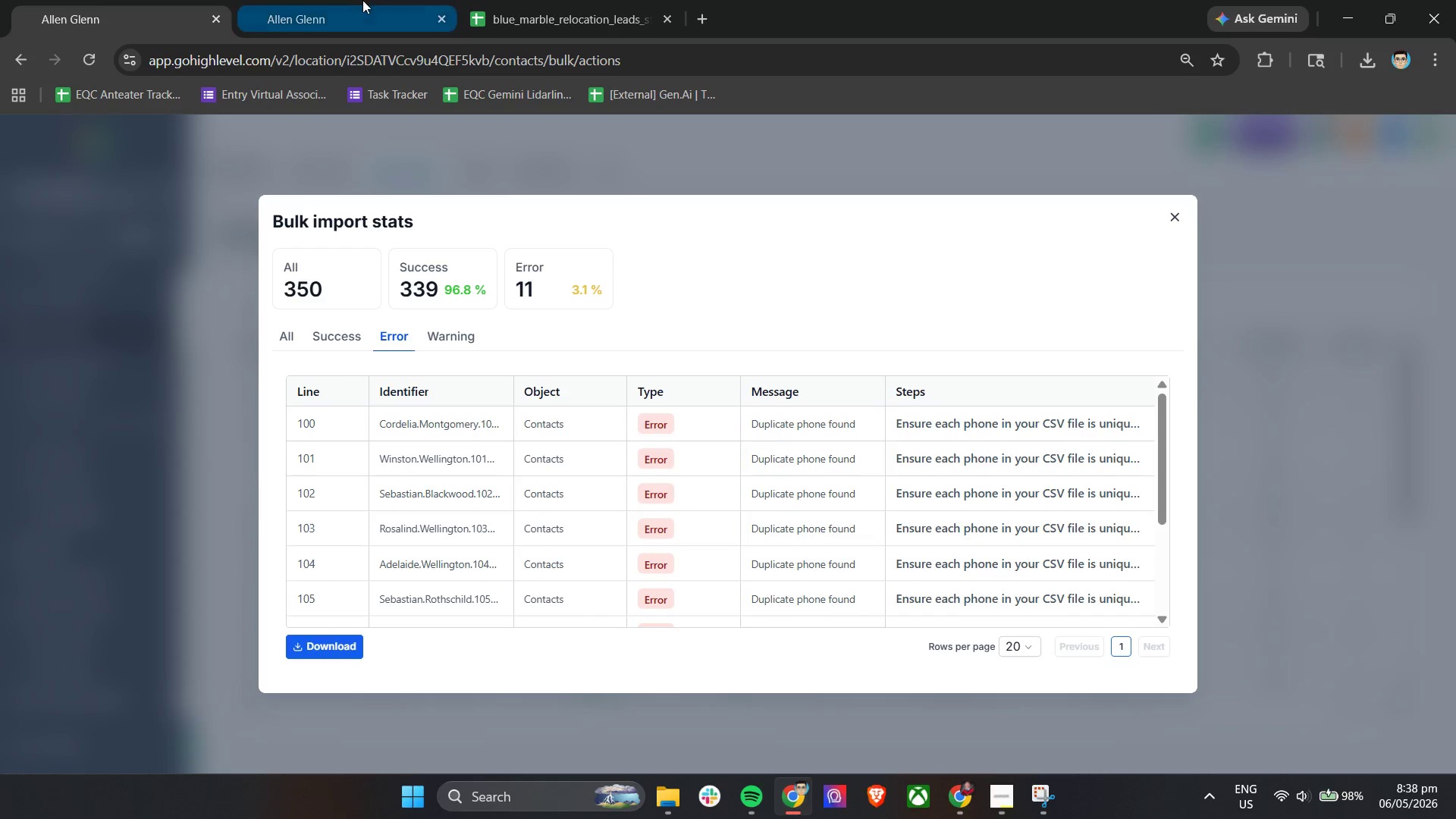 
left_click([362, 0])
 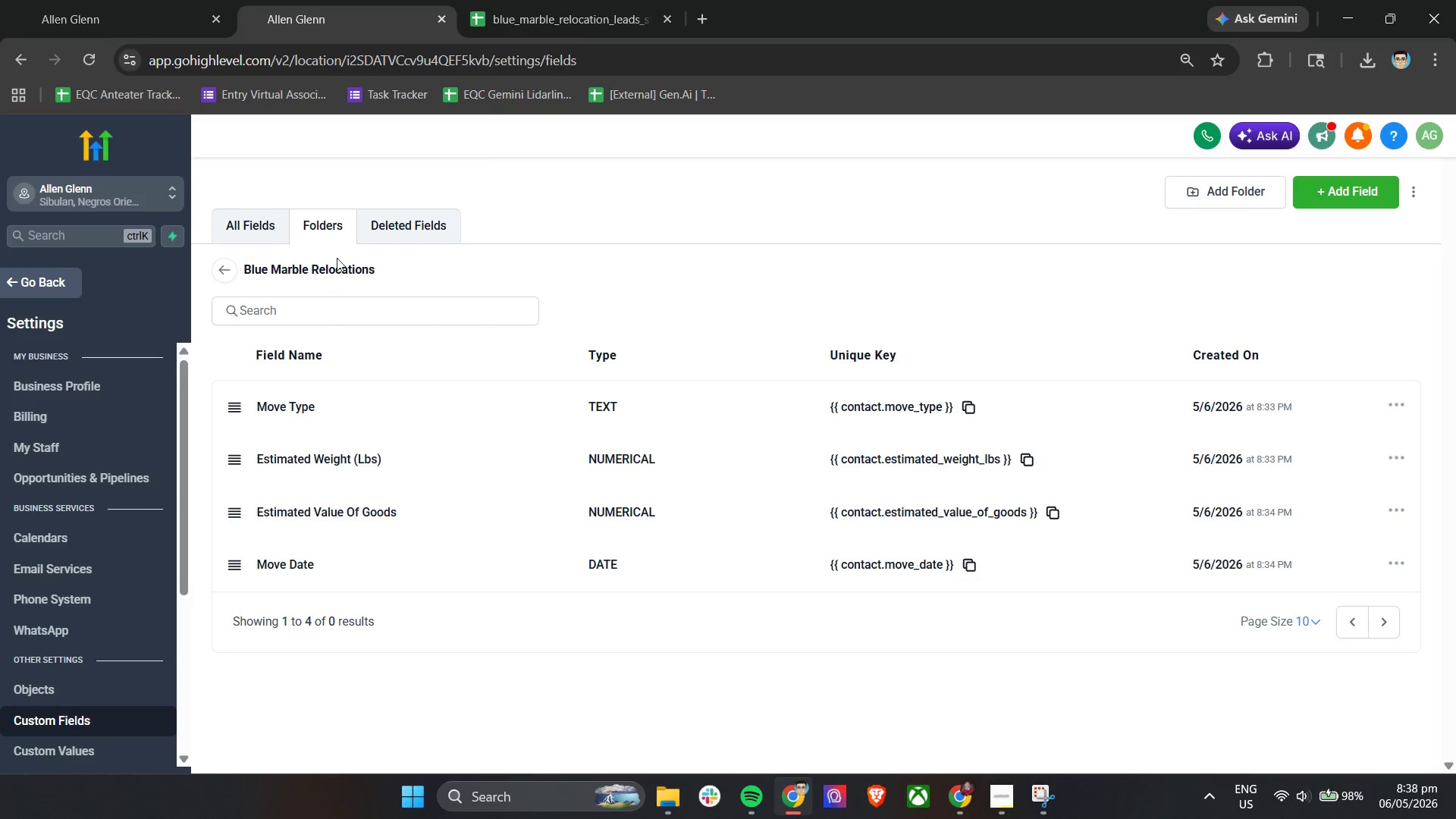 
left_click([541, 0])
 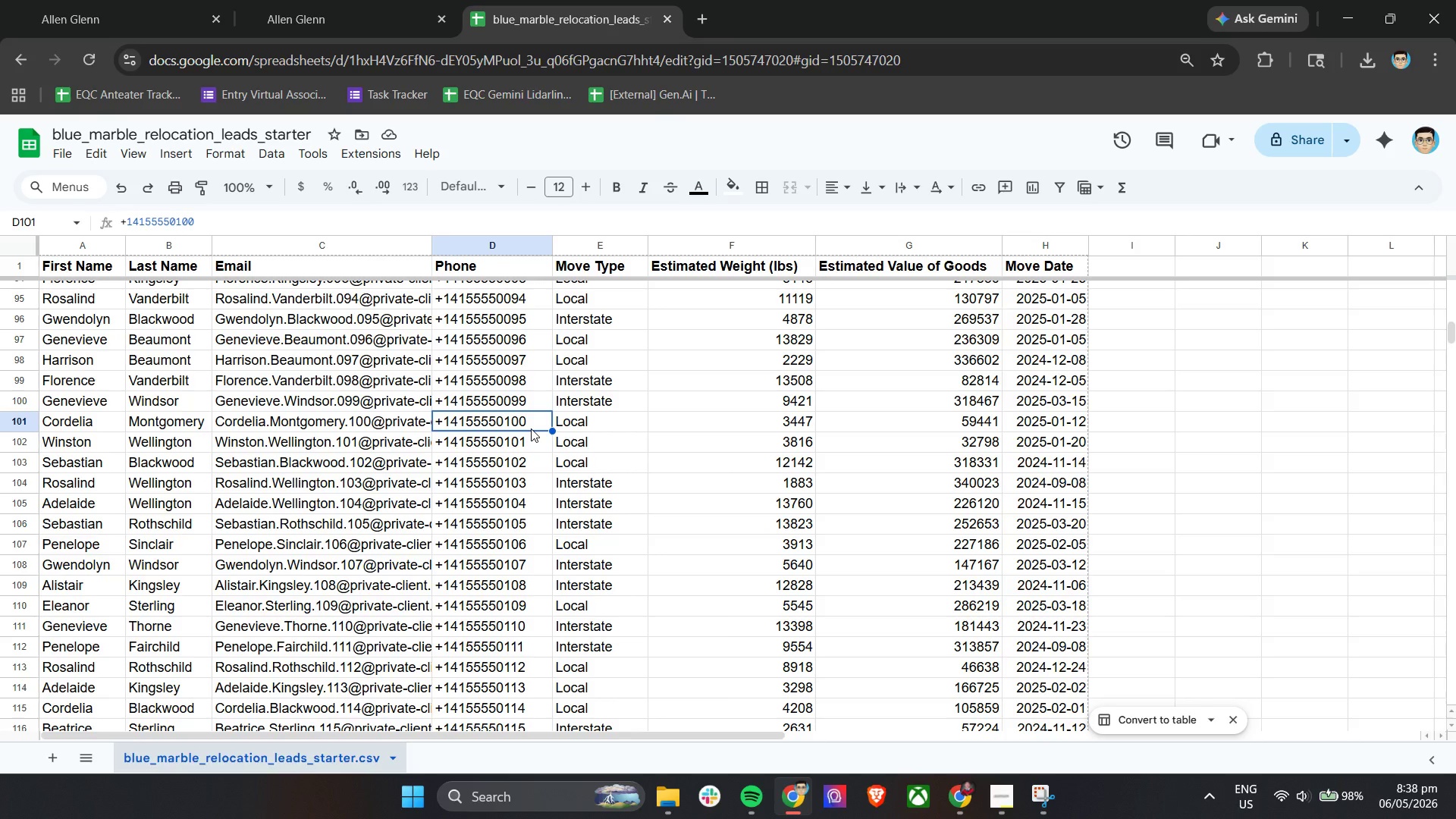 
wait(7.2)
 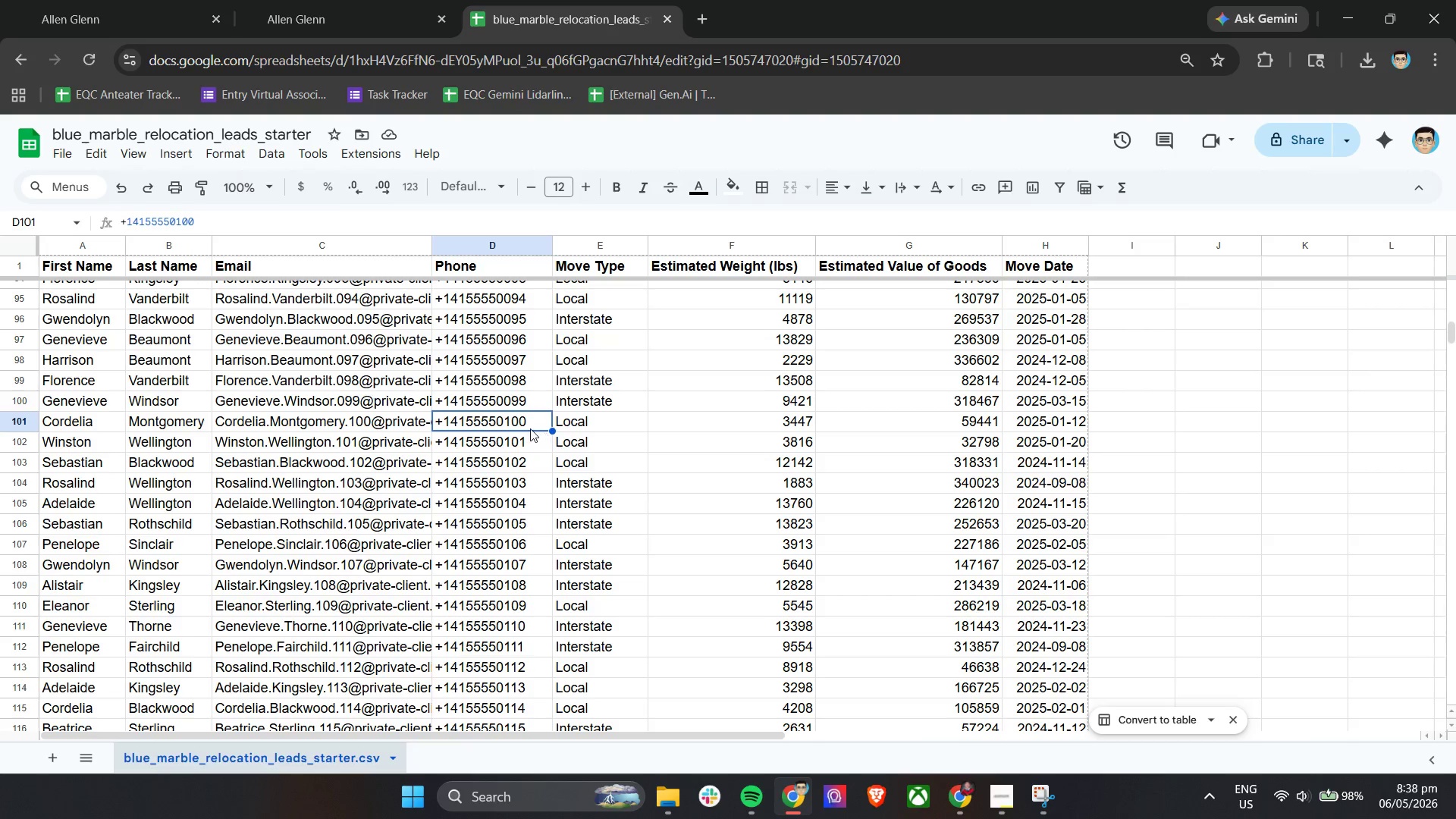 
left_click([516, 422])
 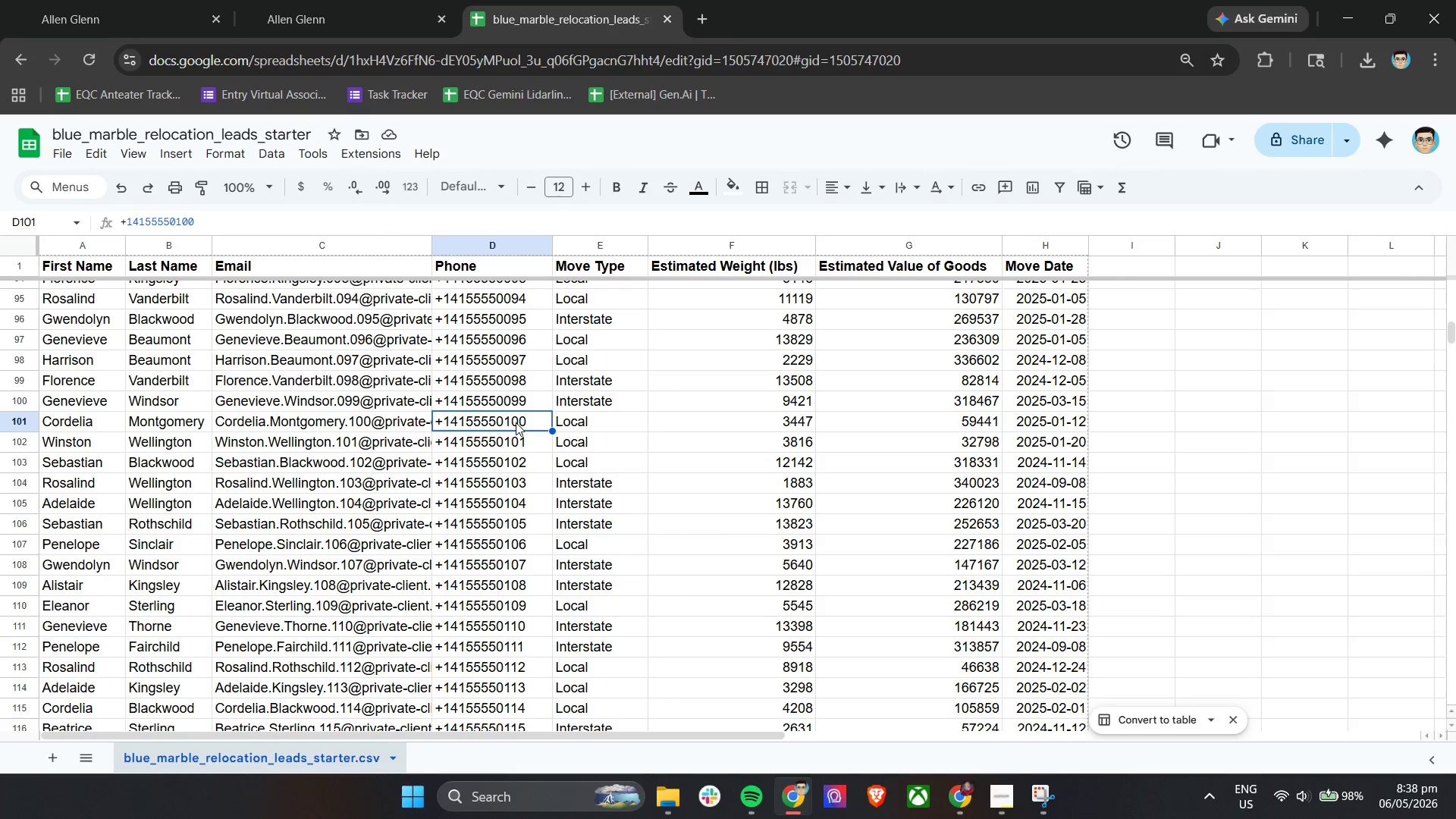 
double_click([516, 422])
 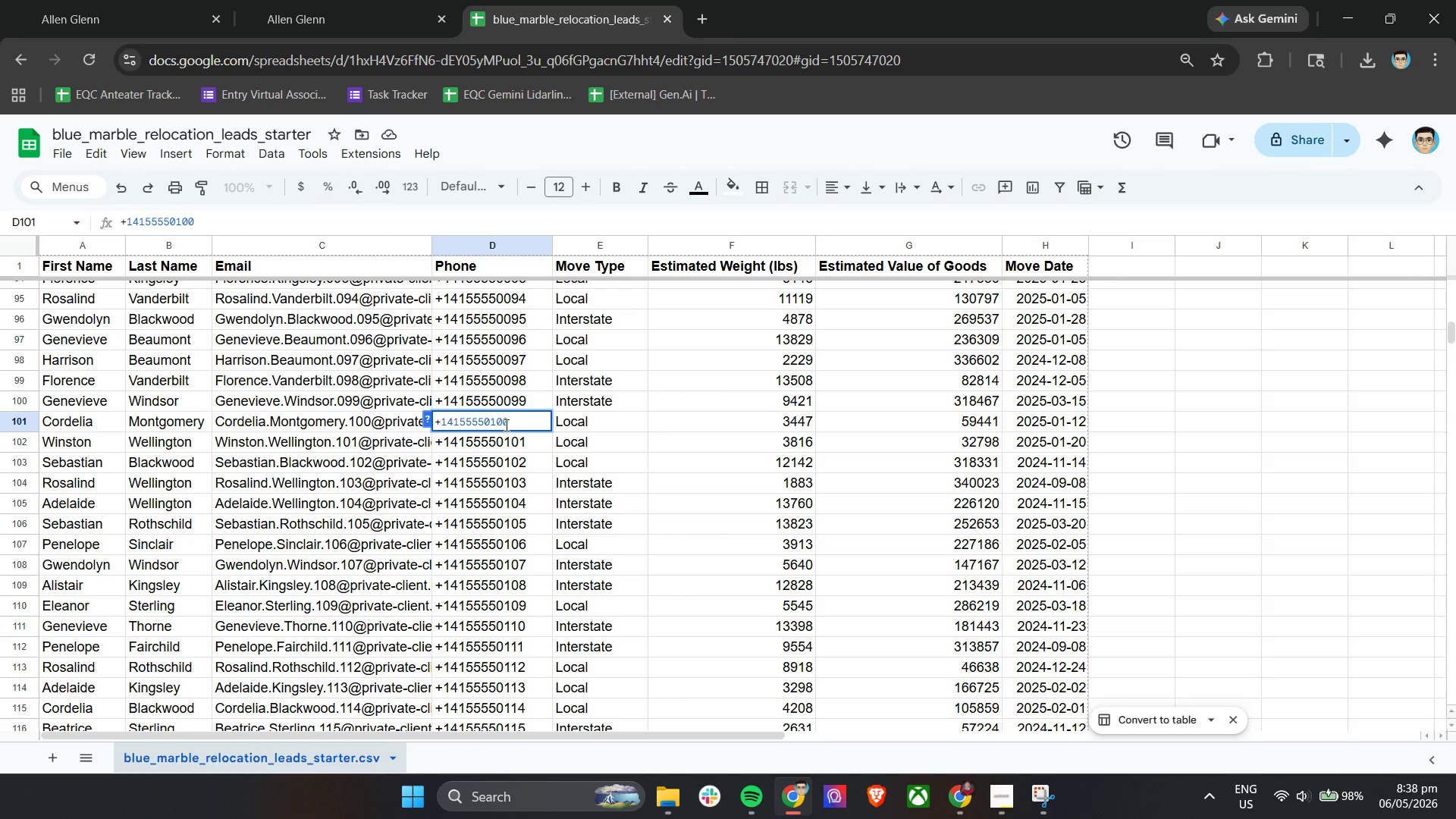 
left_click([504, 425])
 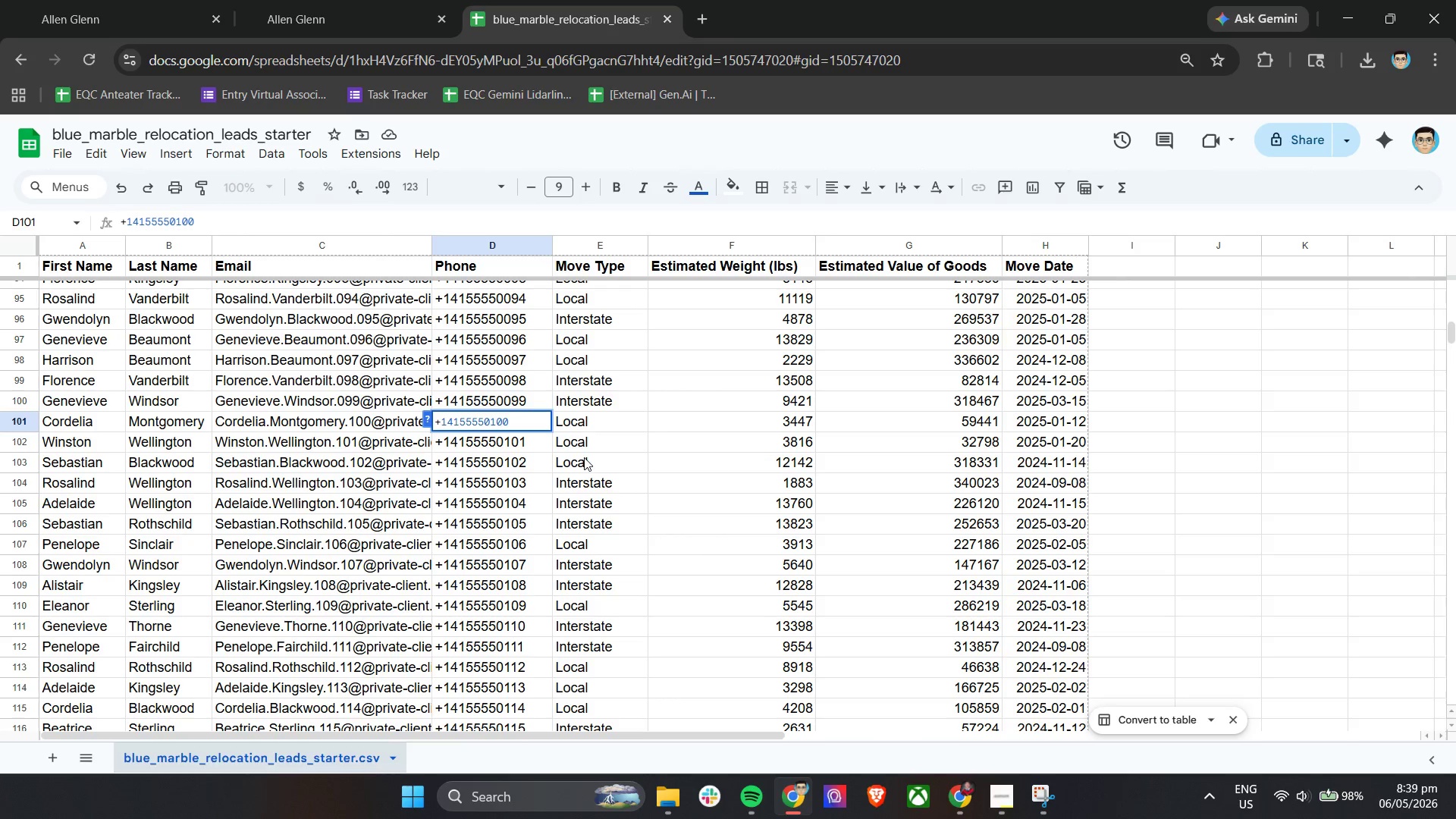 
key(Backspace)
 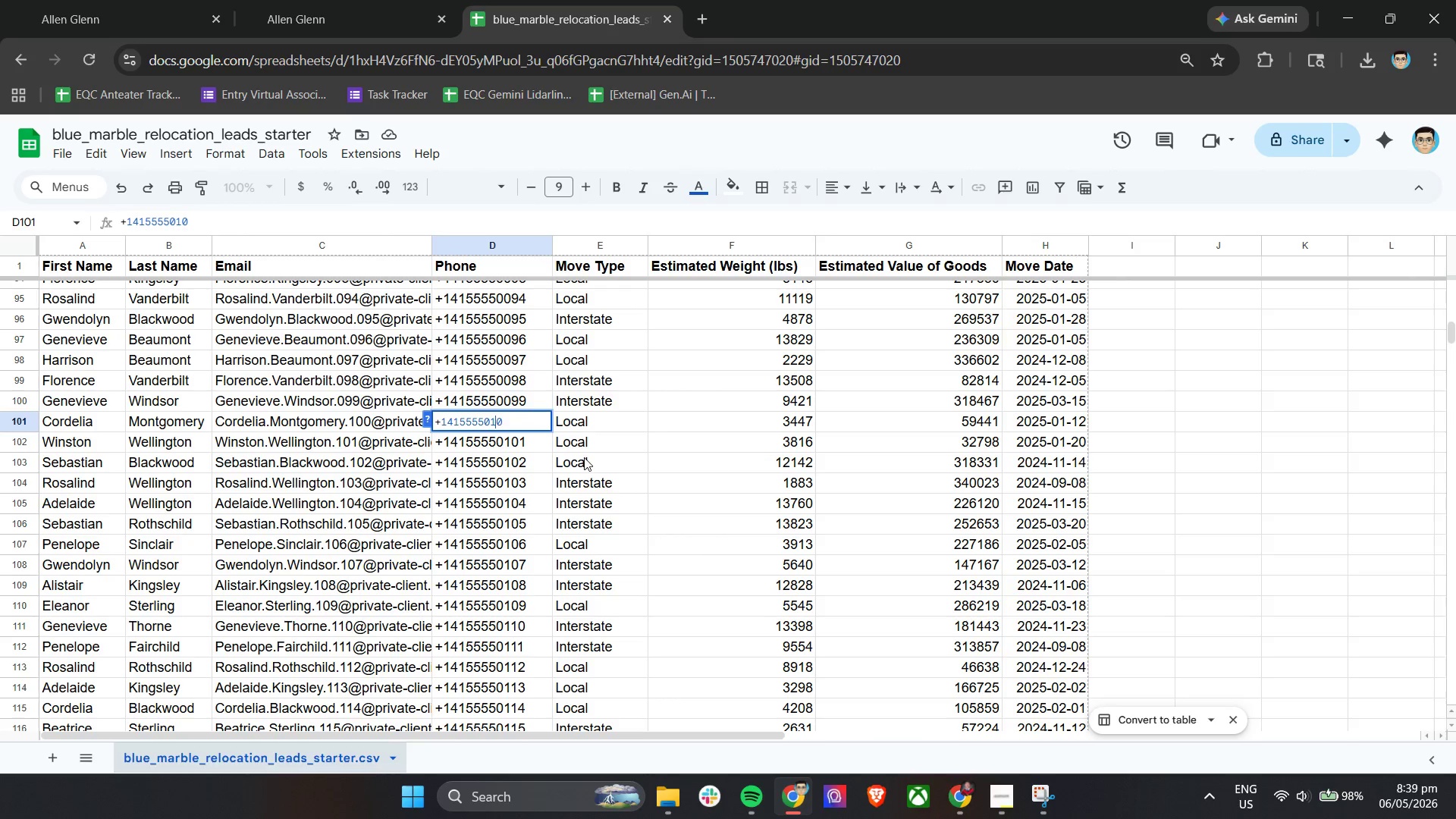 
key(1)
 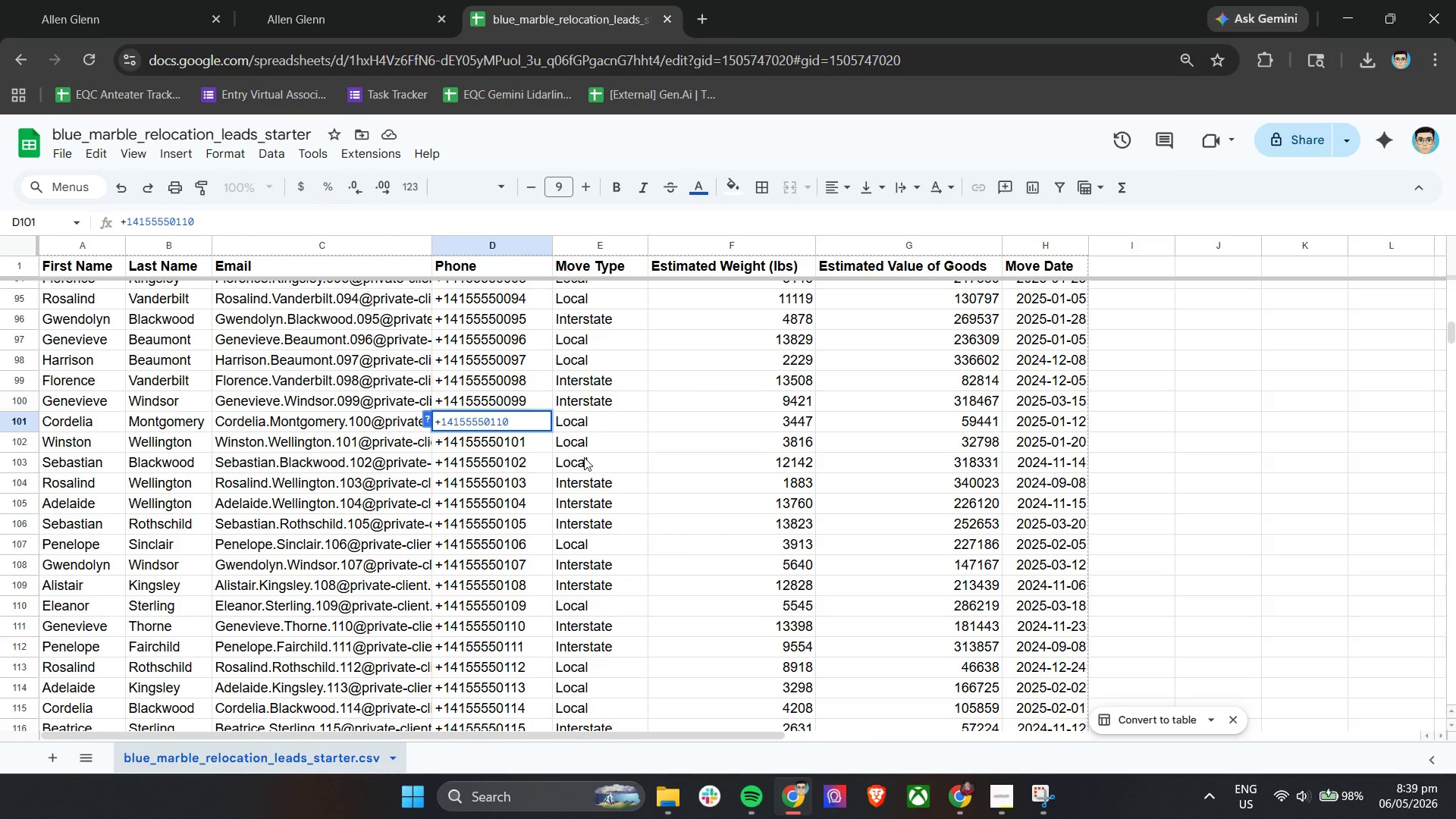 
key(Enter)
 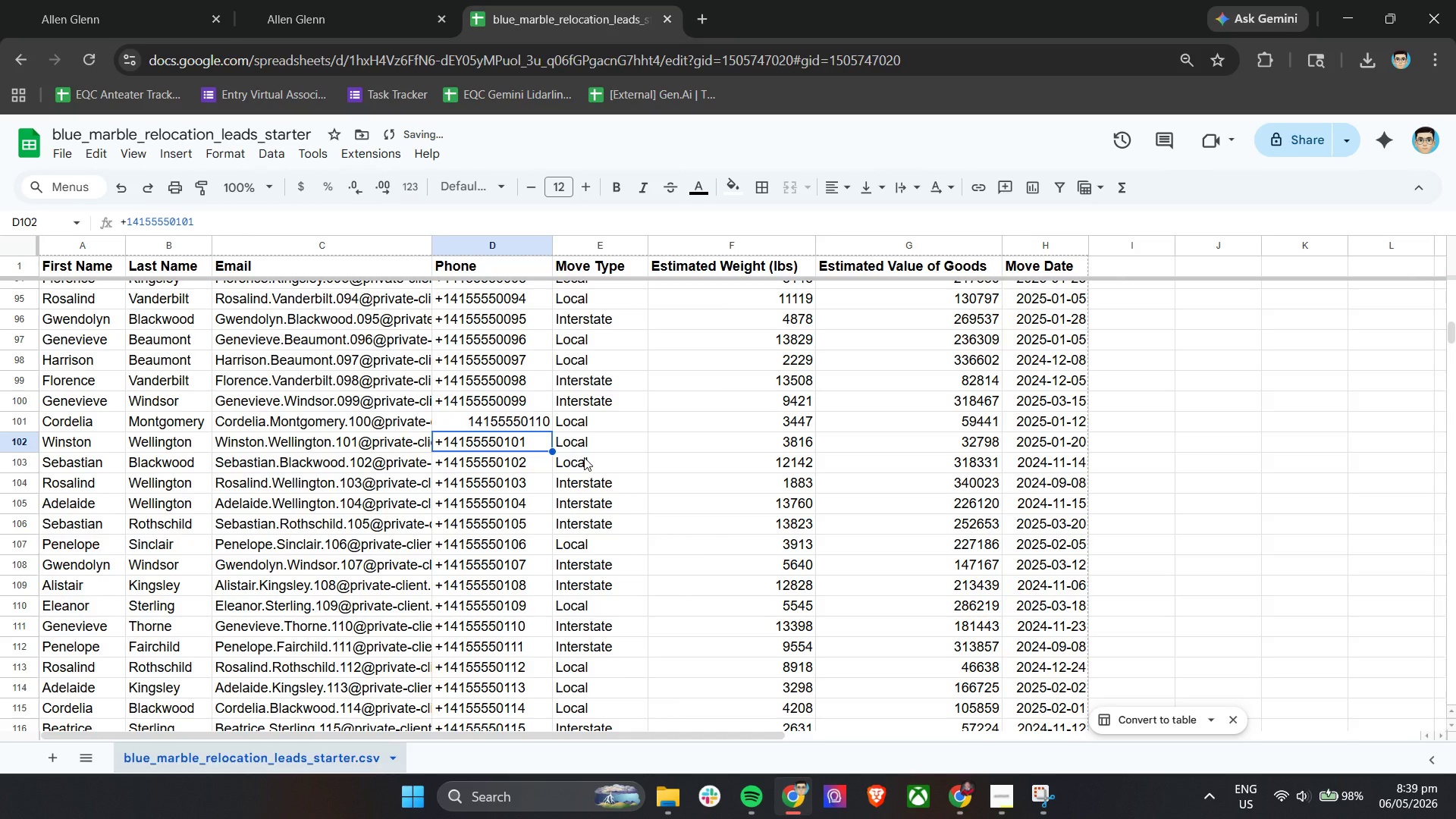 
key(Enter)
 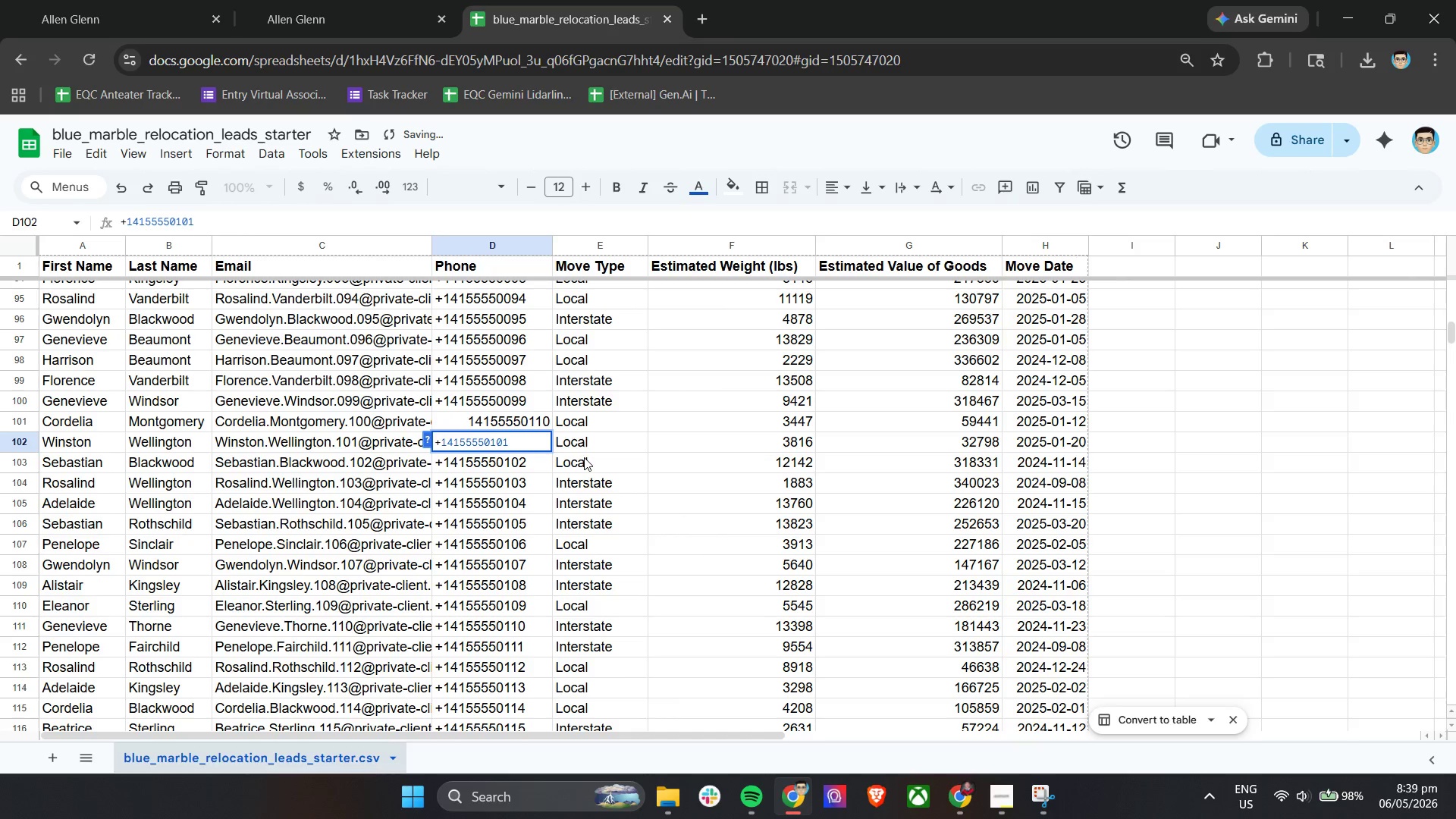 
key(ArrowLeft)
 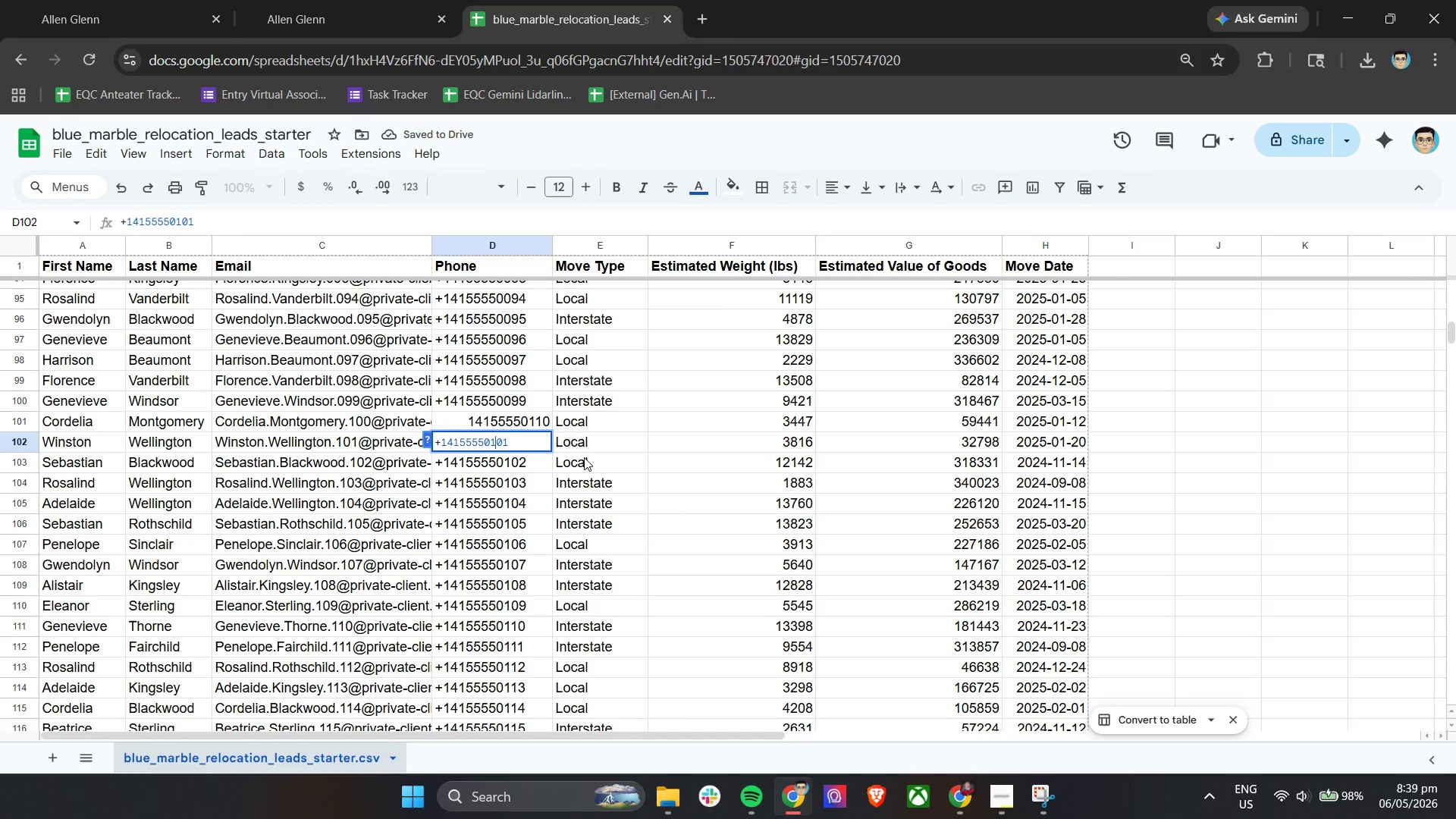 
key(ArrowLeft)
 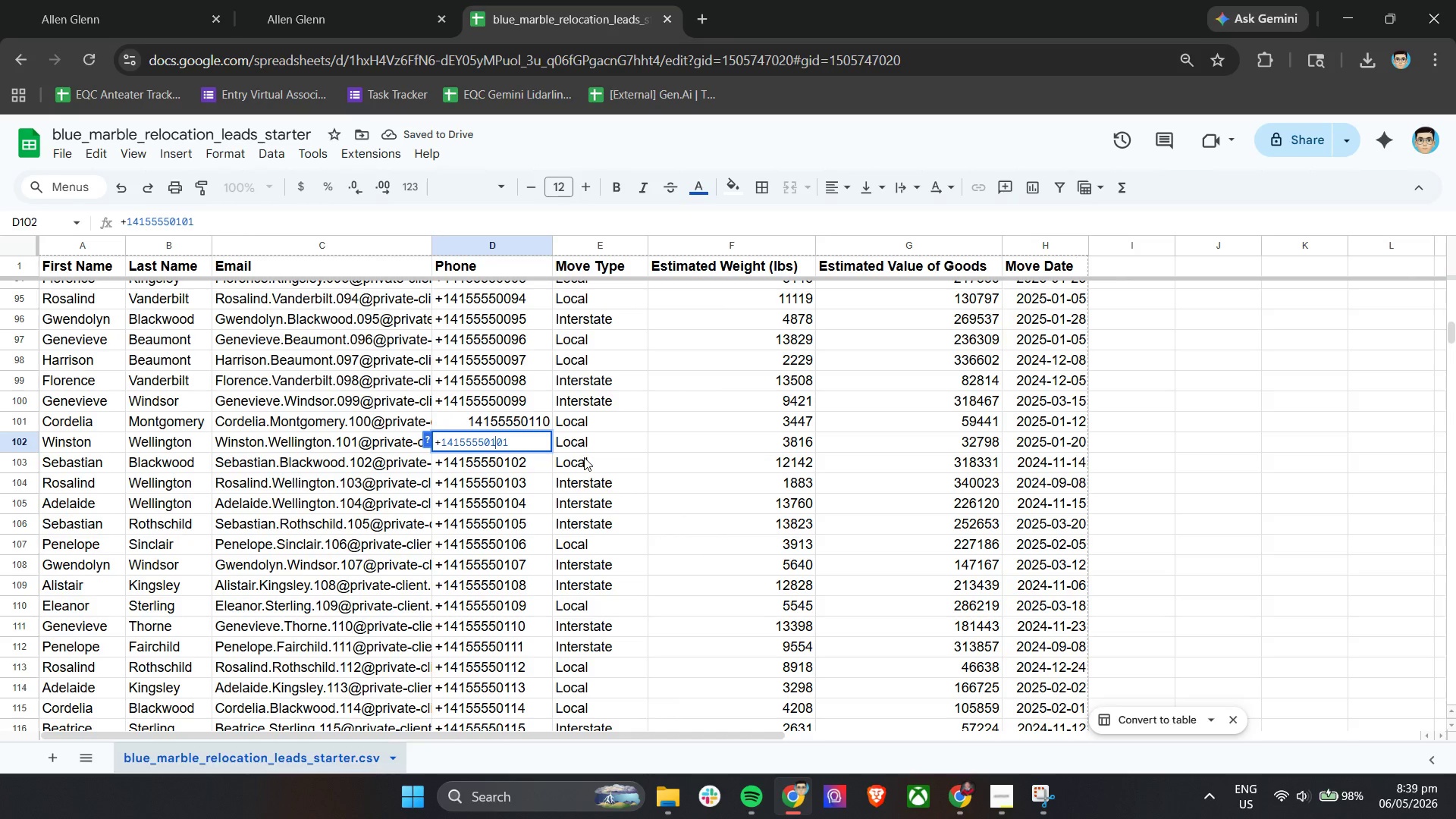 
key(ArrowRight)
 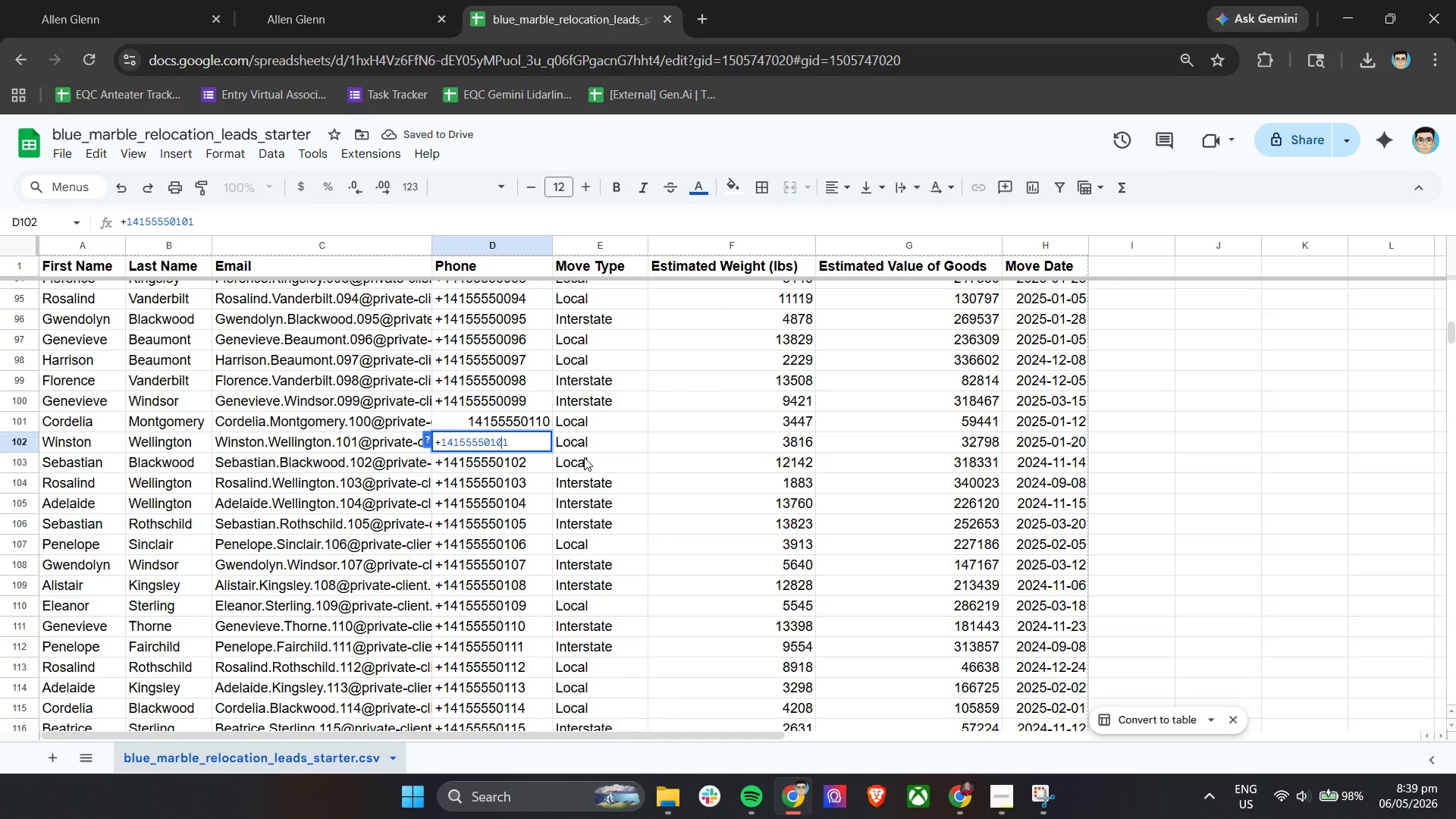 
key(Backspace)
 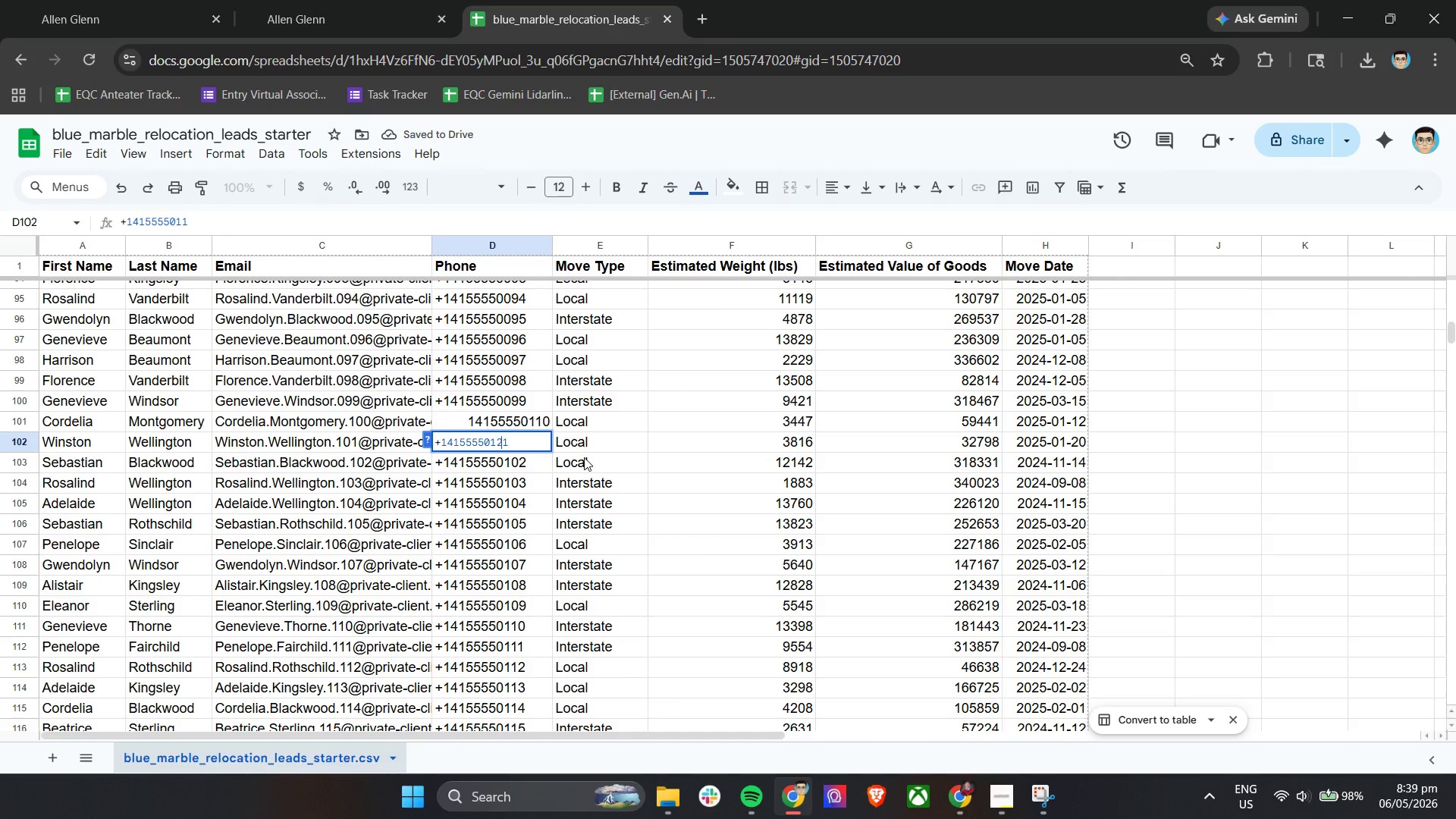 
key(2)
 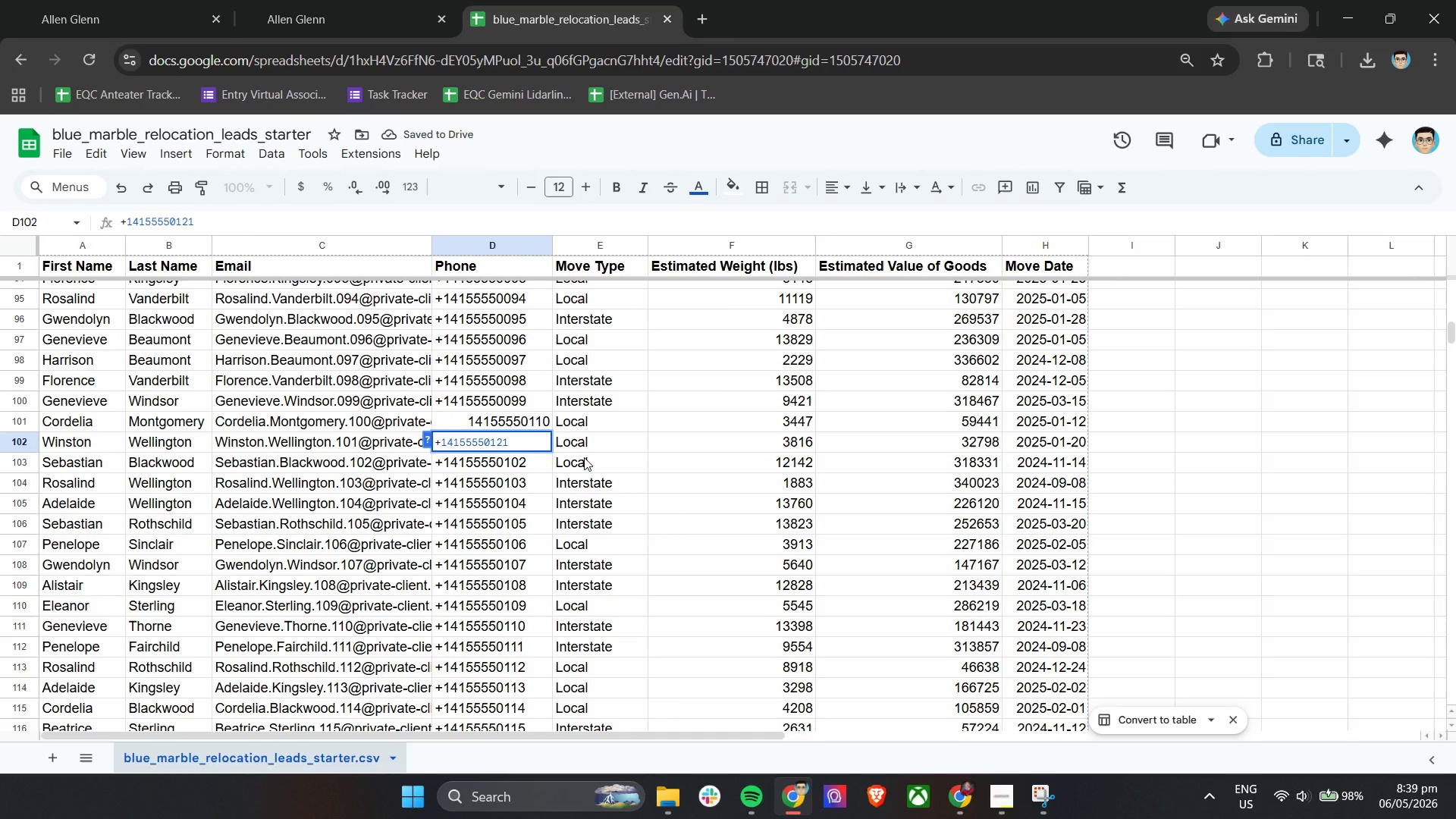 
key(Enter)
 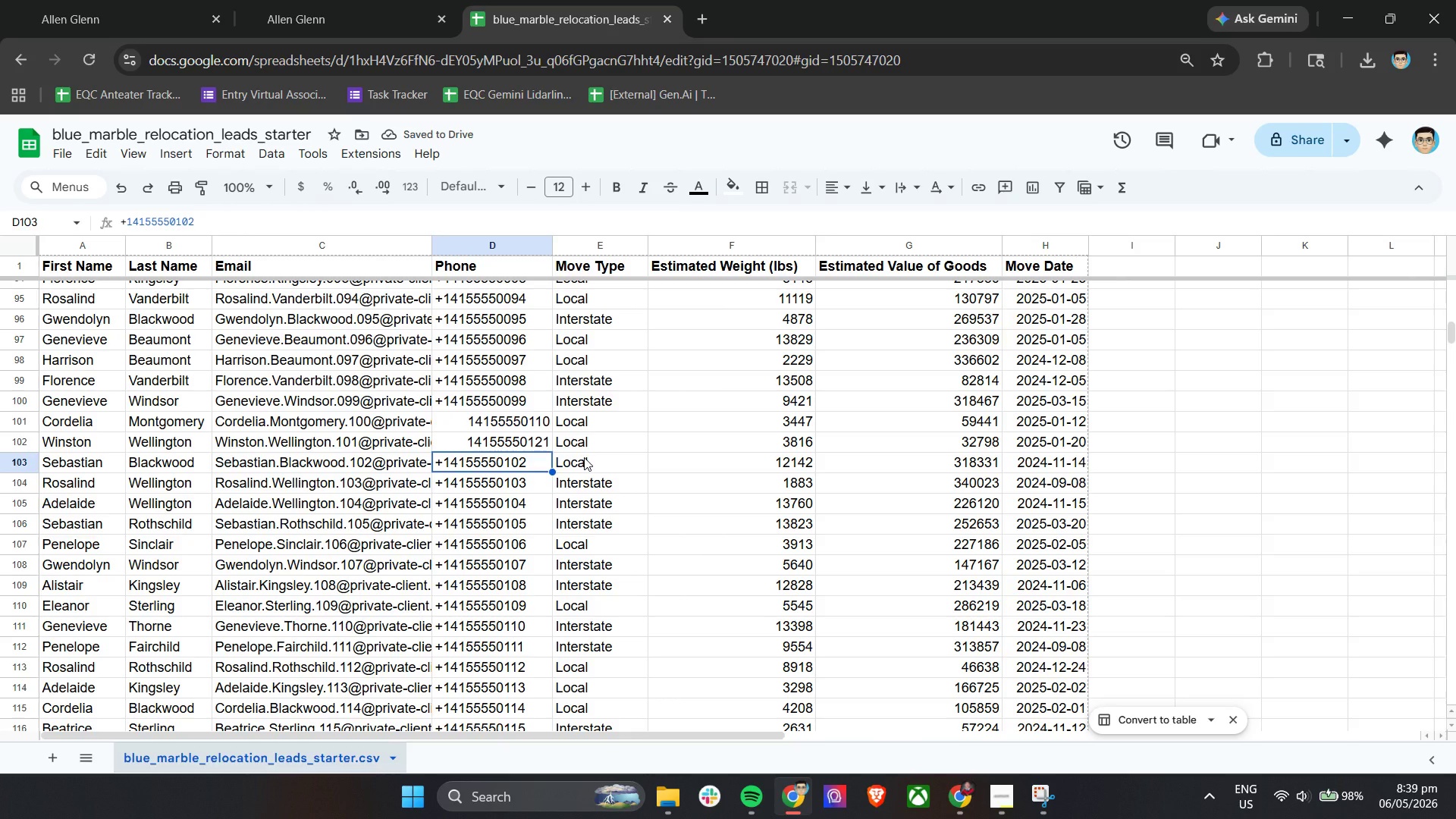 
wait(6.17)
 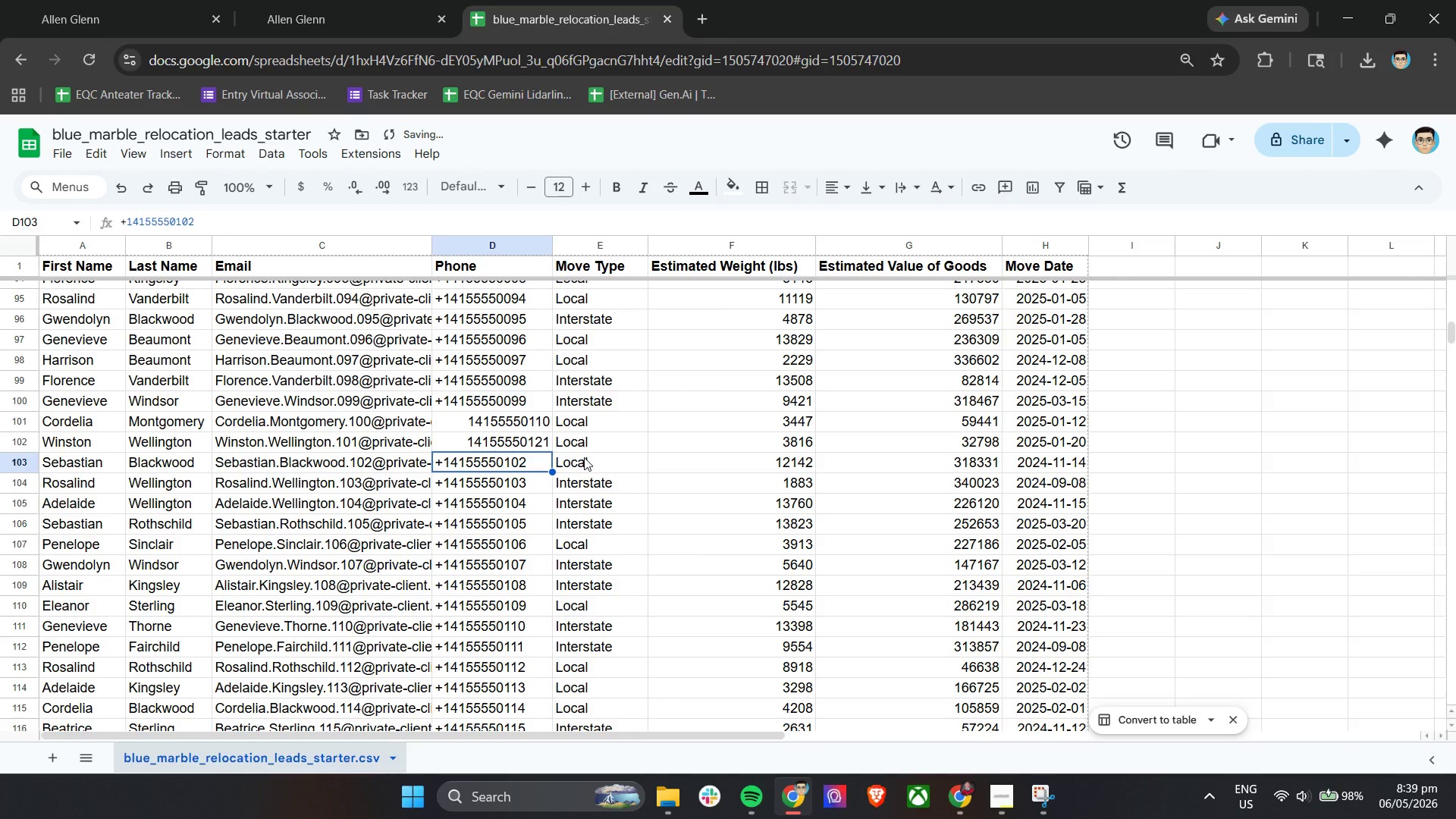 
key(Enter)
 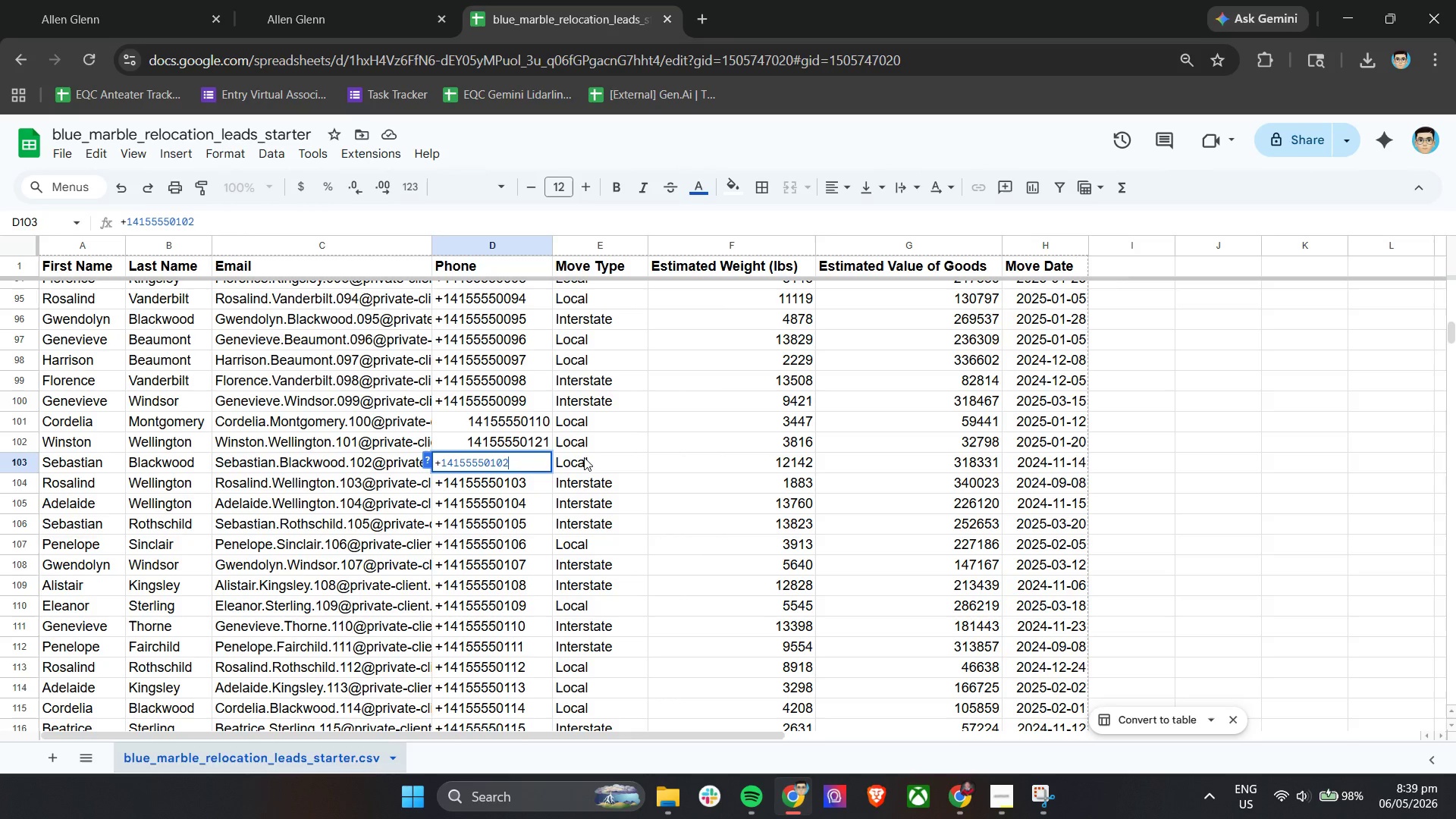 
key(ArrowLeft)
 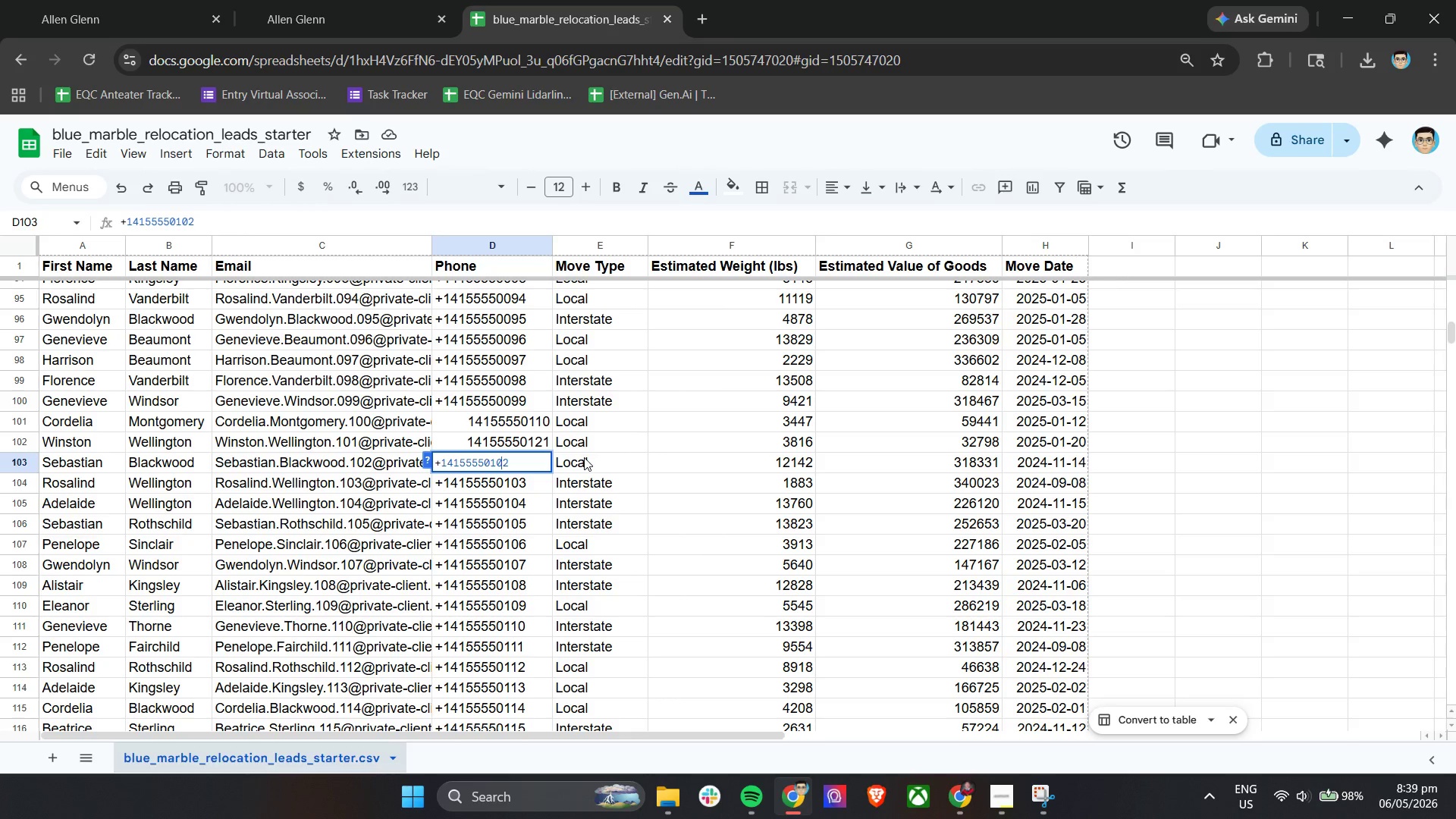 
key(ArrowLeft)
 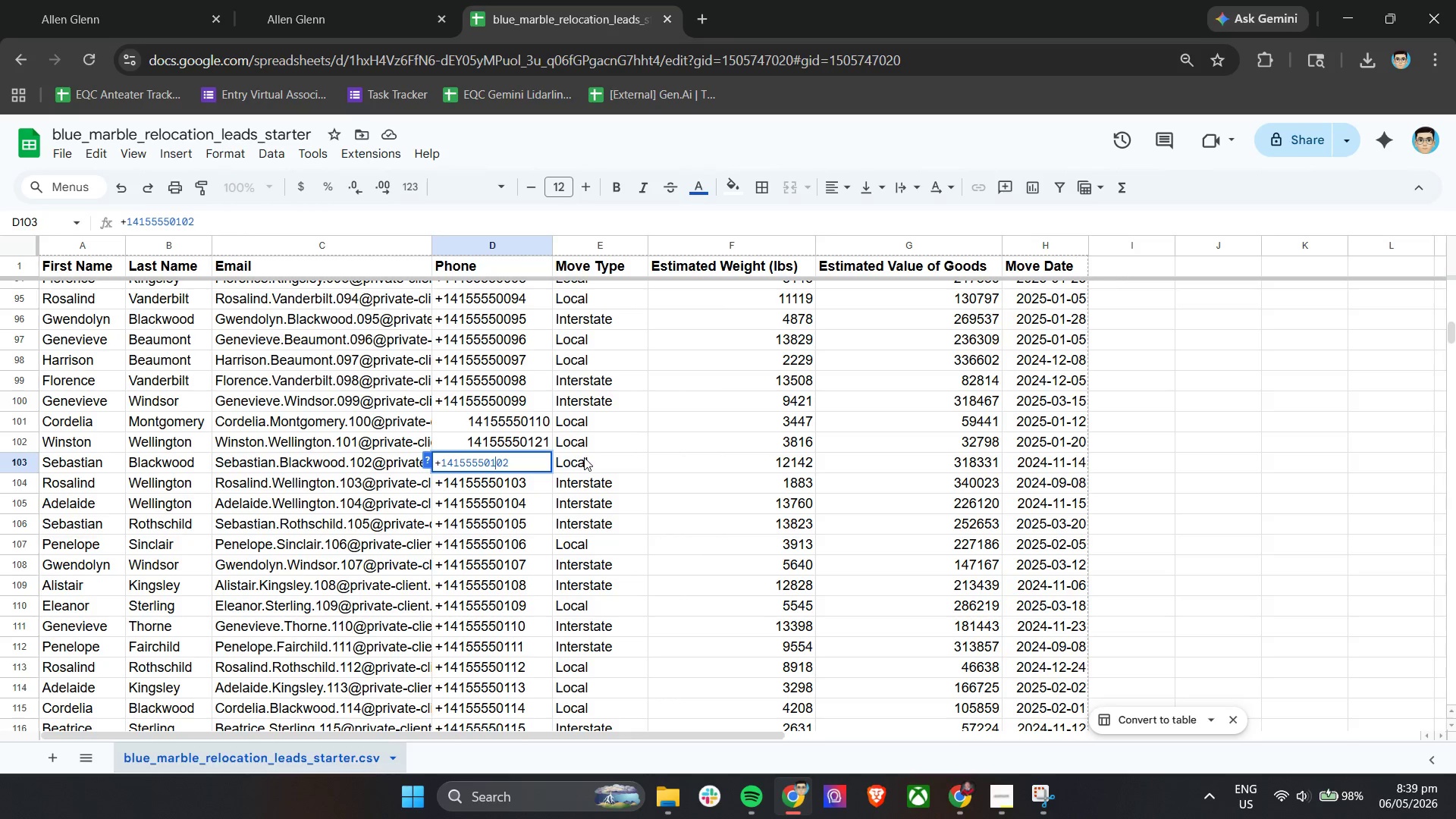 
key(ArrowRight)
 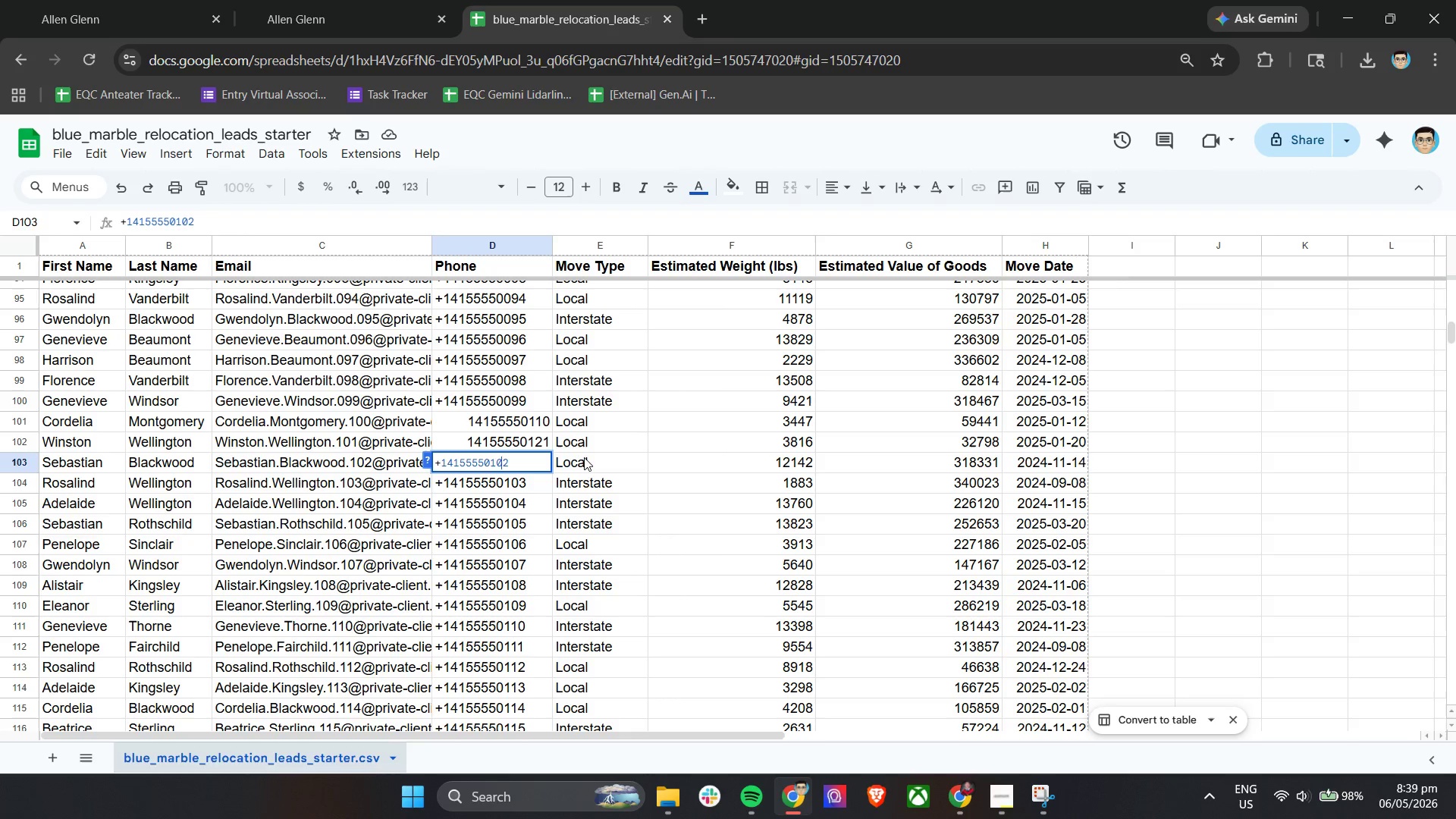 
key(Backspace)
 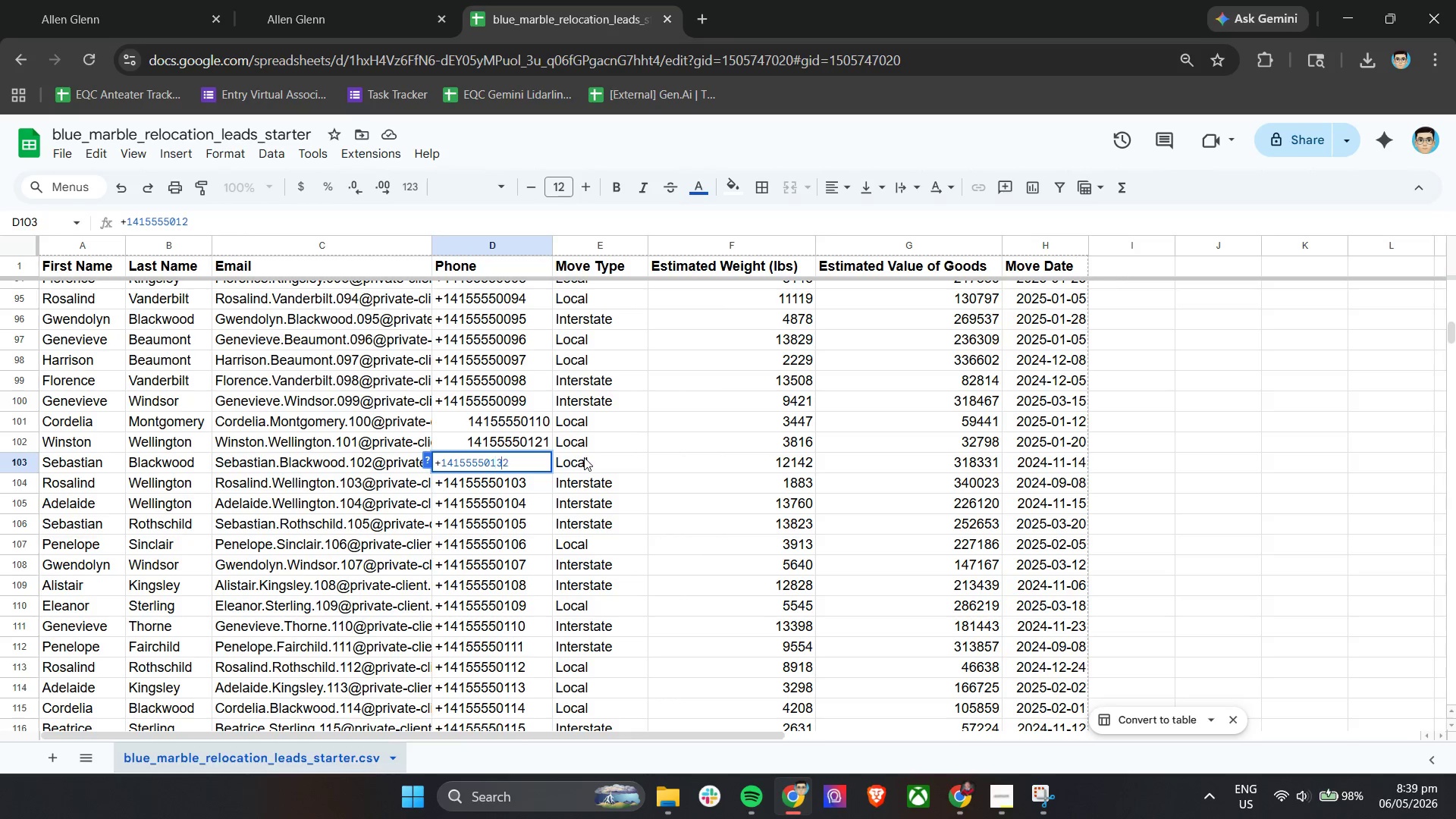 
key(3)
 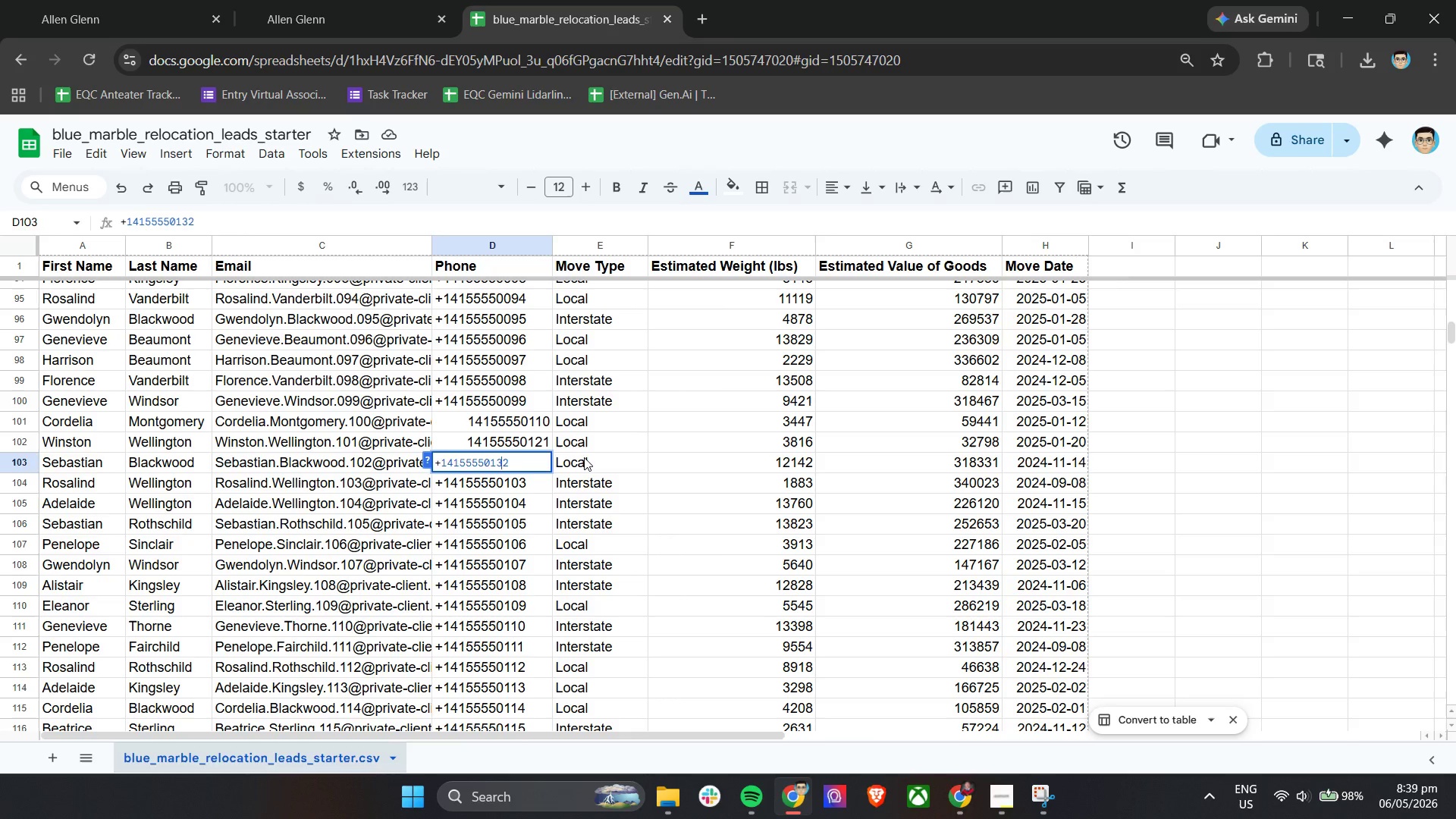 
key(Enter)
 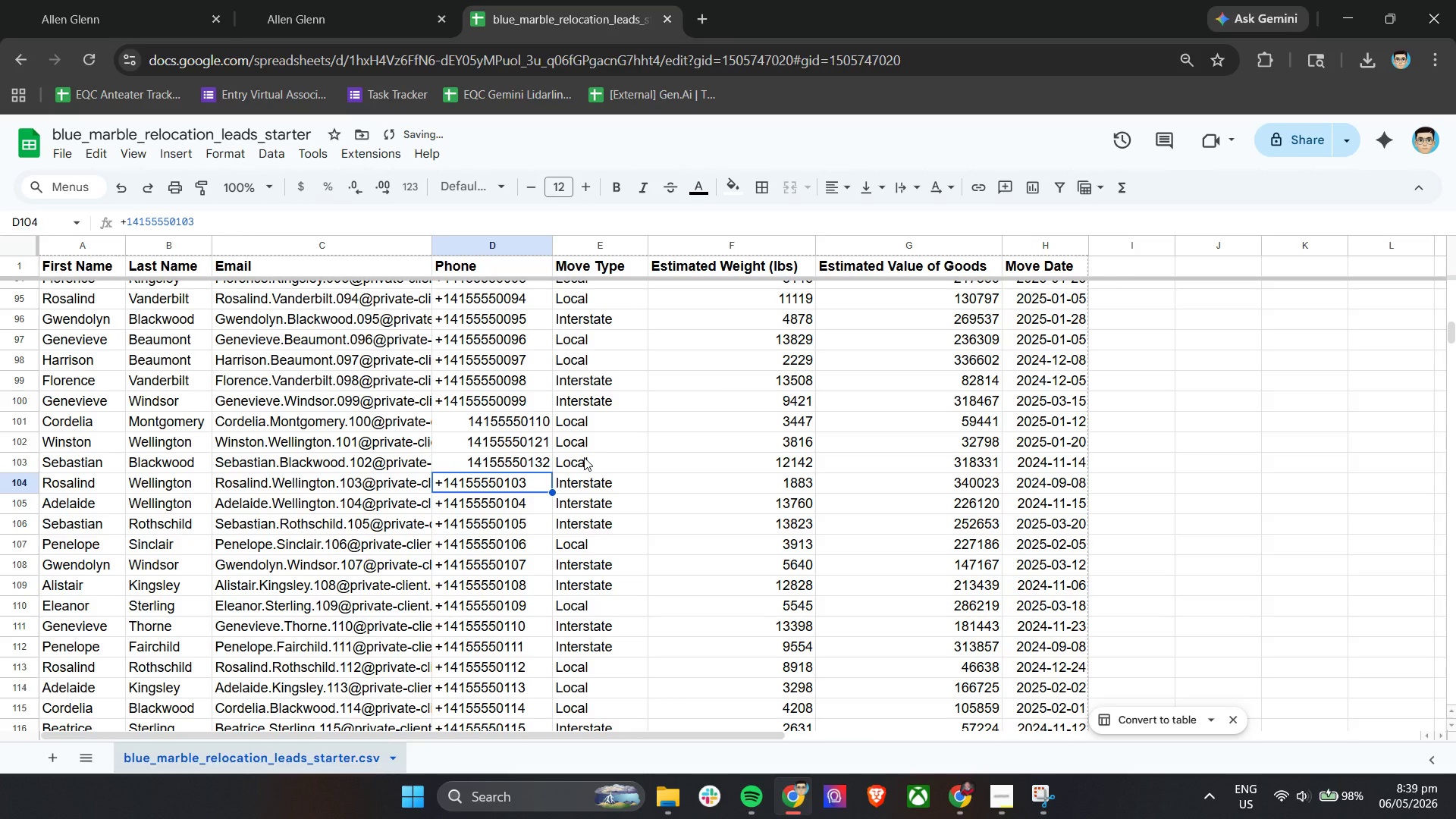 
key(Enter)
 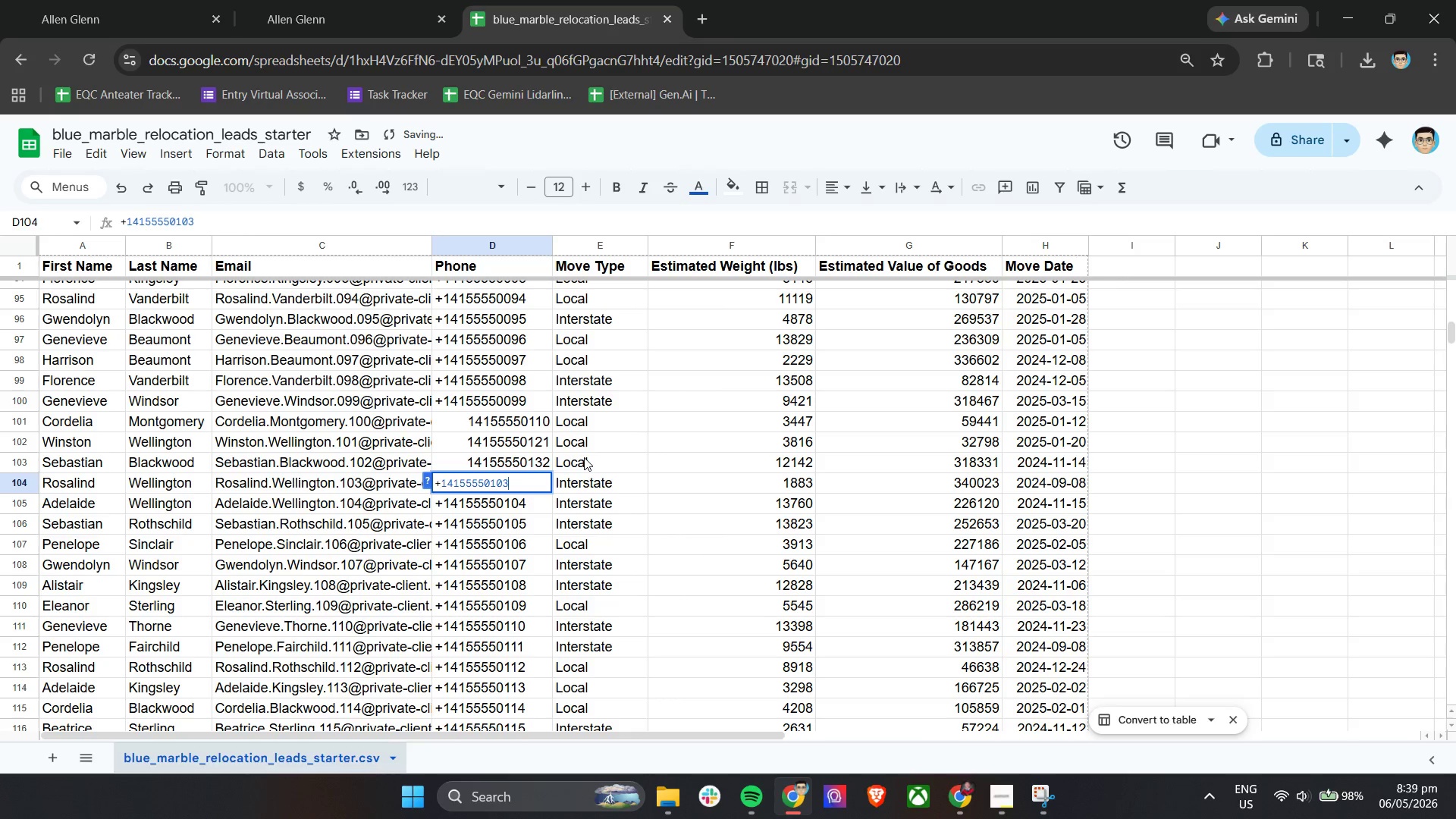 
key(ArrowLeft)
 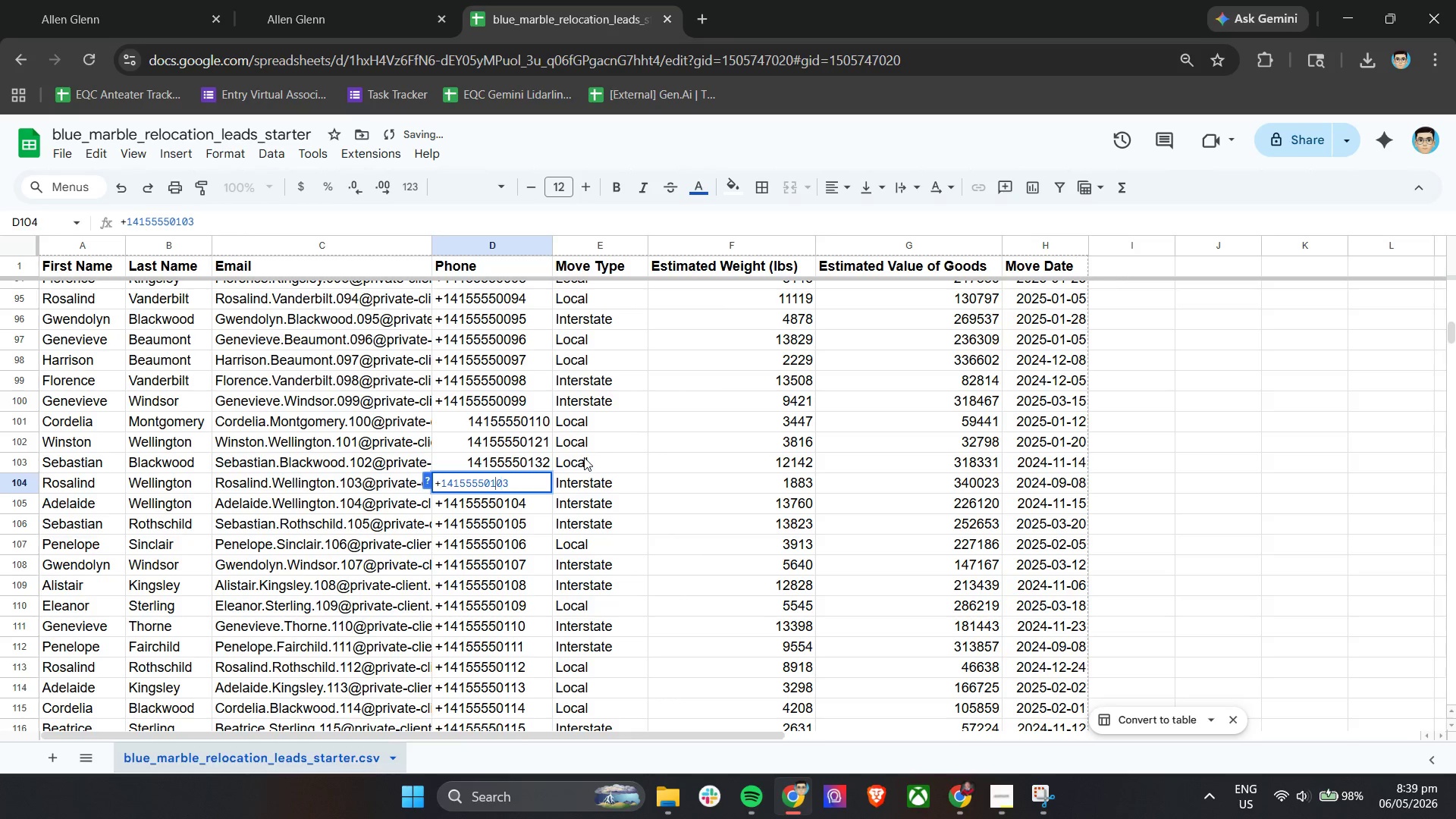 
key(ArrowLeft)
 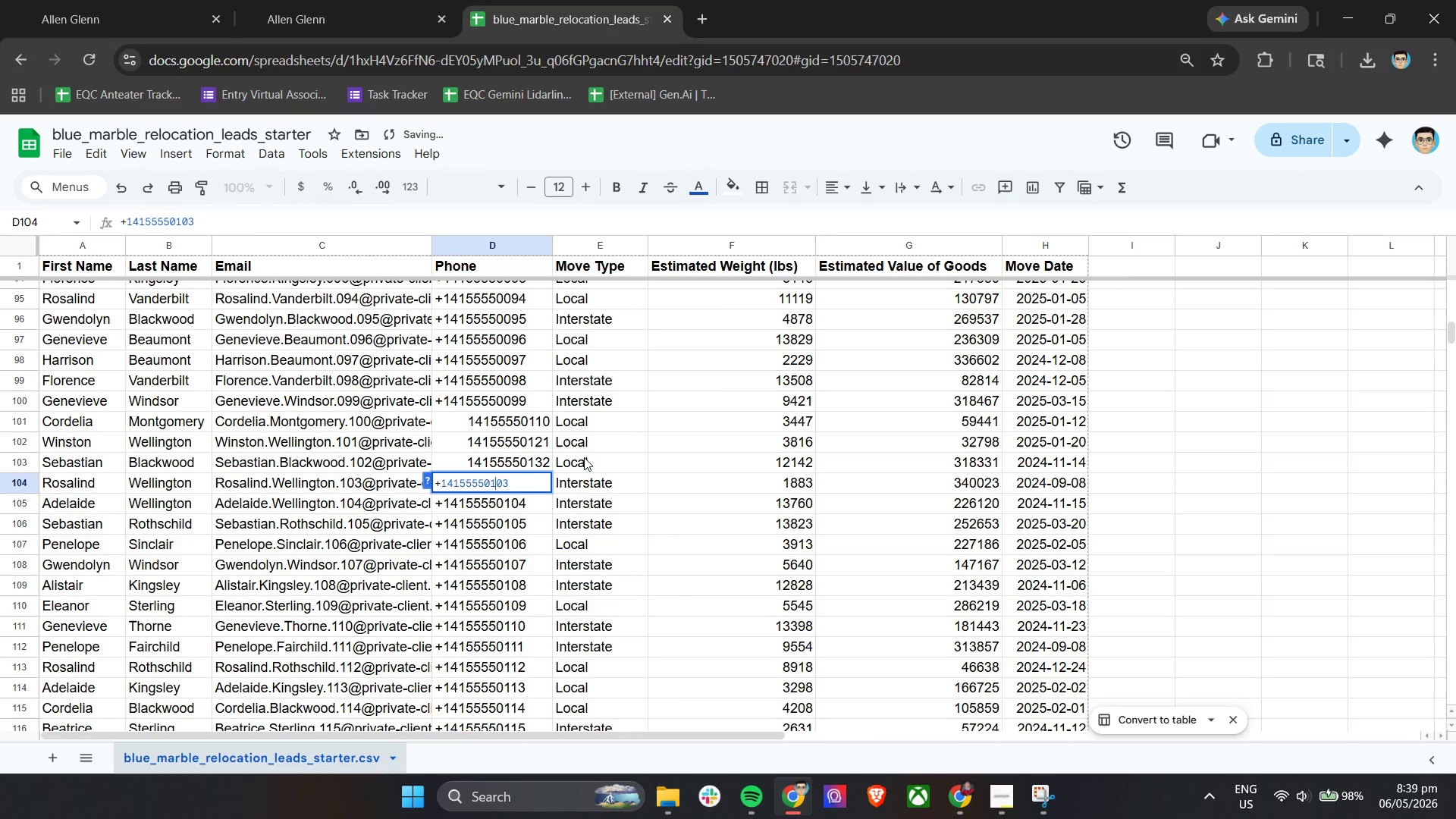 
key(ArrowRight)
 